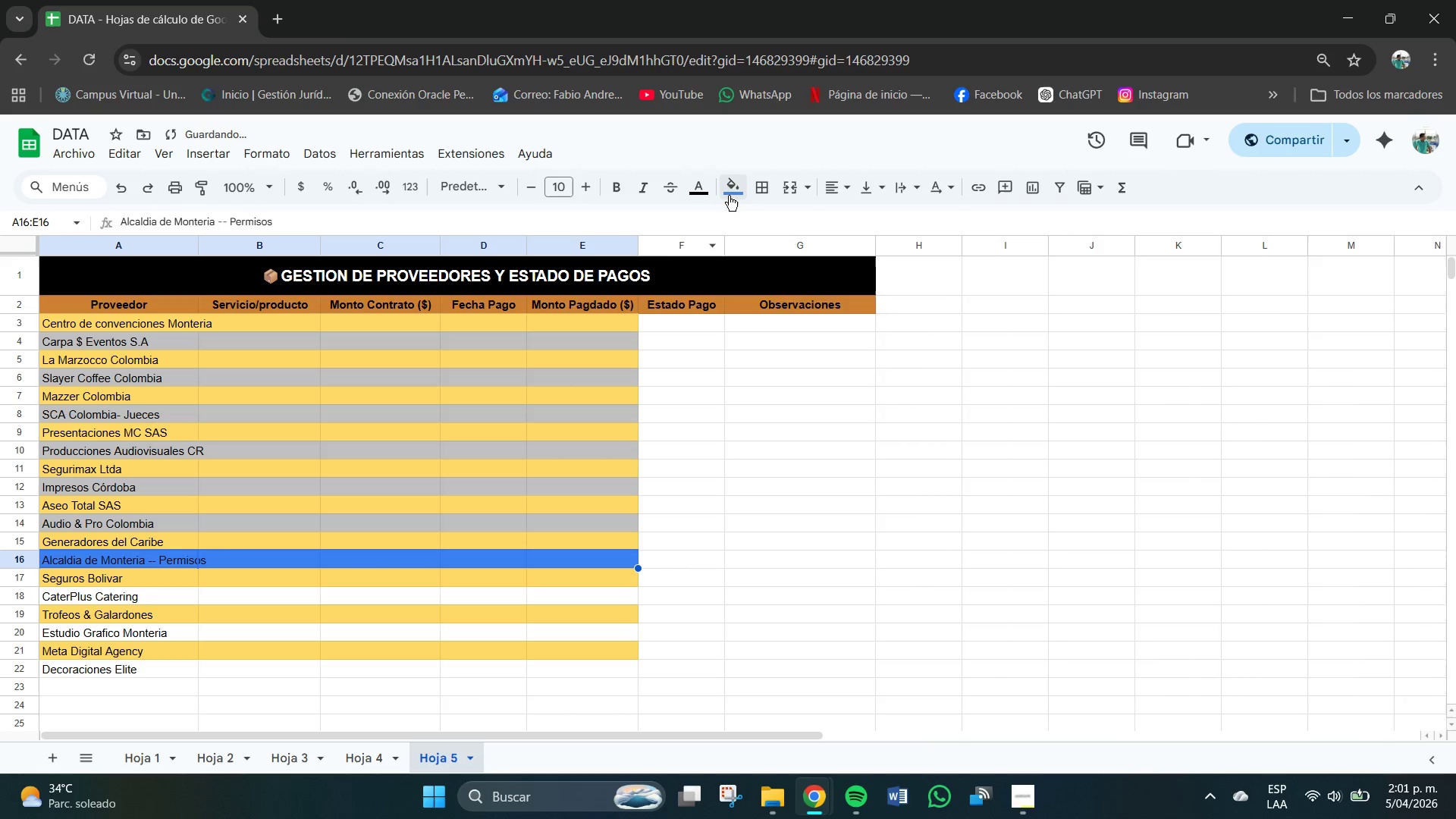 
left_click([739, 180])
 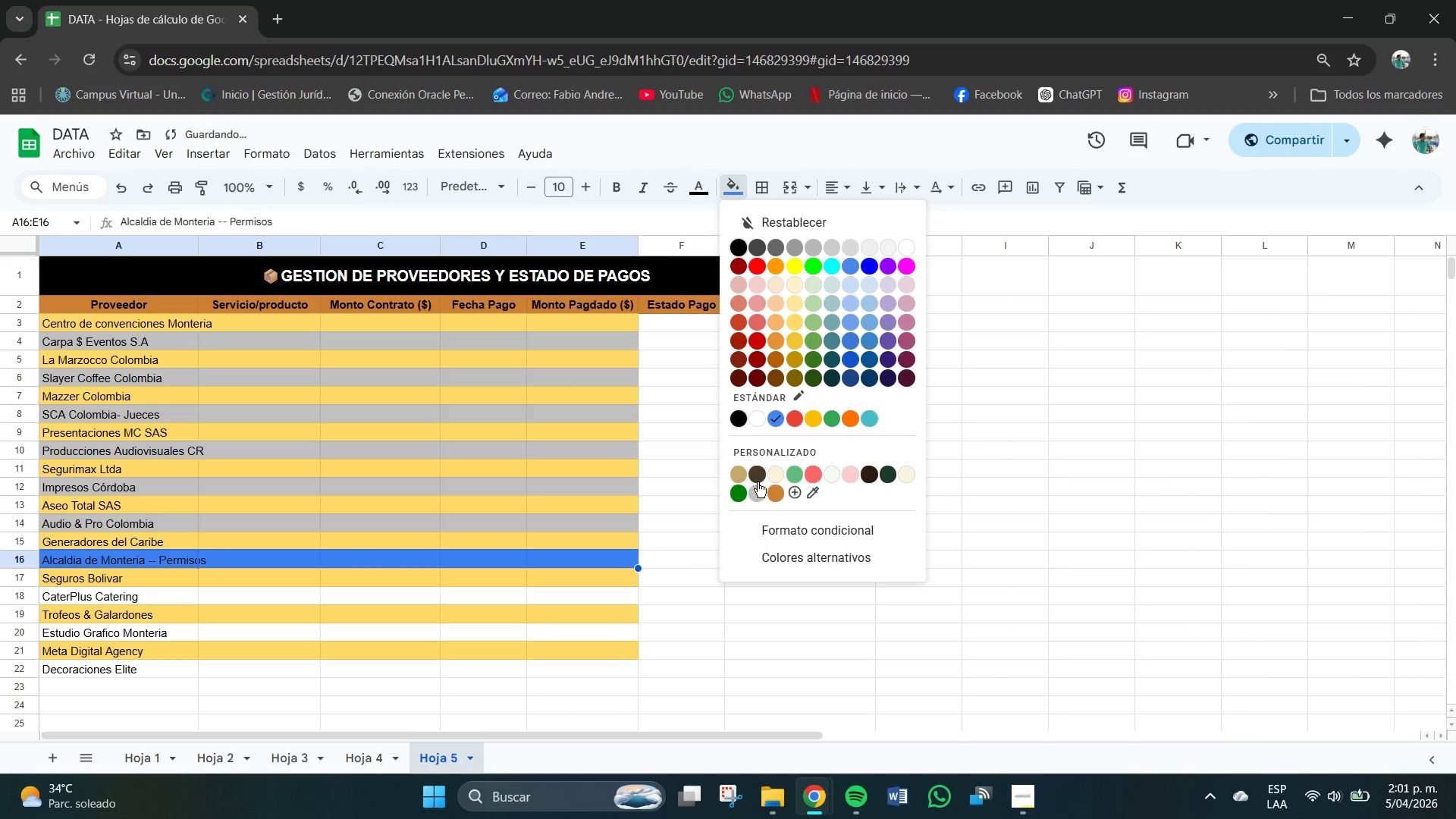 
left_click([759, 490])
 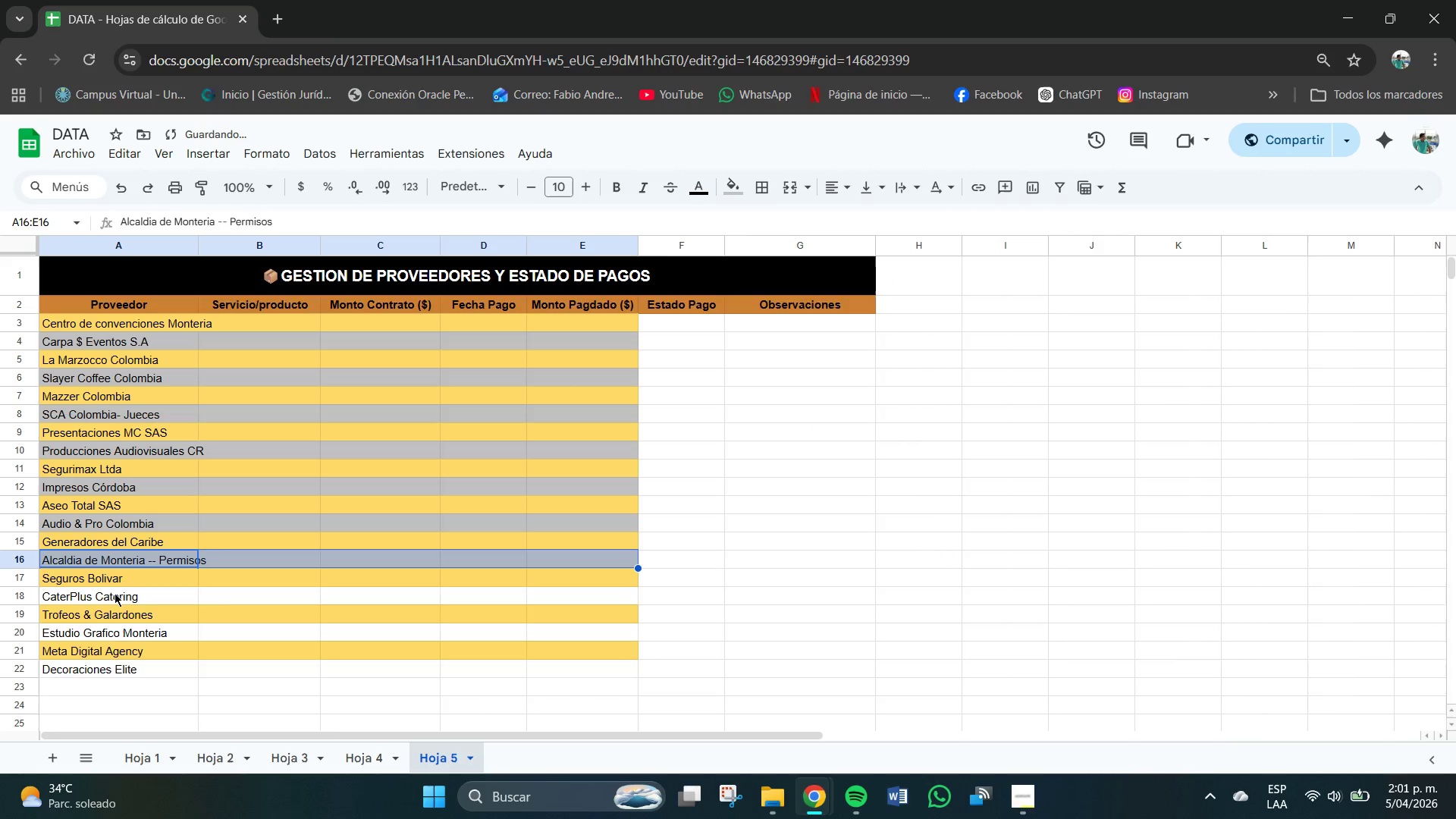 
left_click_drag(start_coordinate=[104, 598], to_coordinate=[611, 598])
 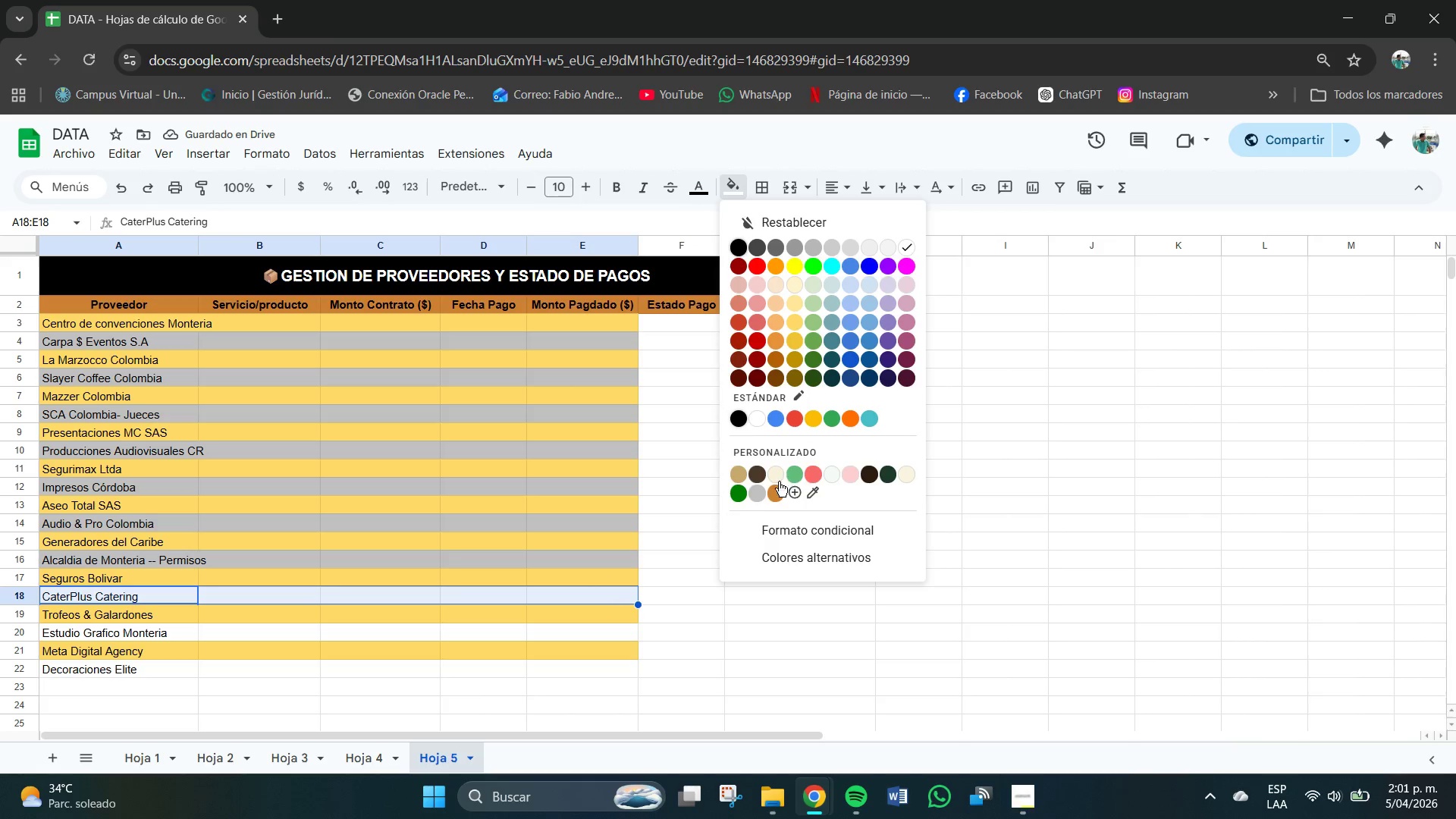 
left_click([759, 494])
 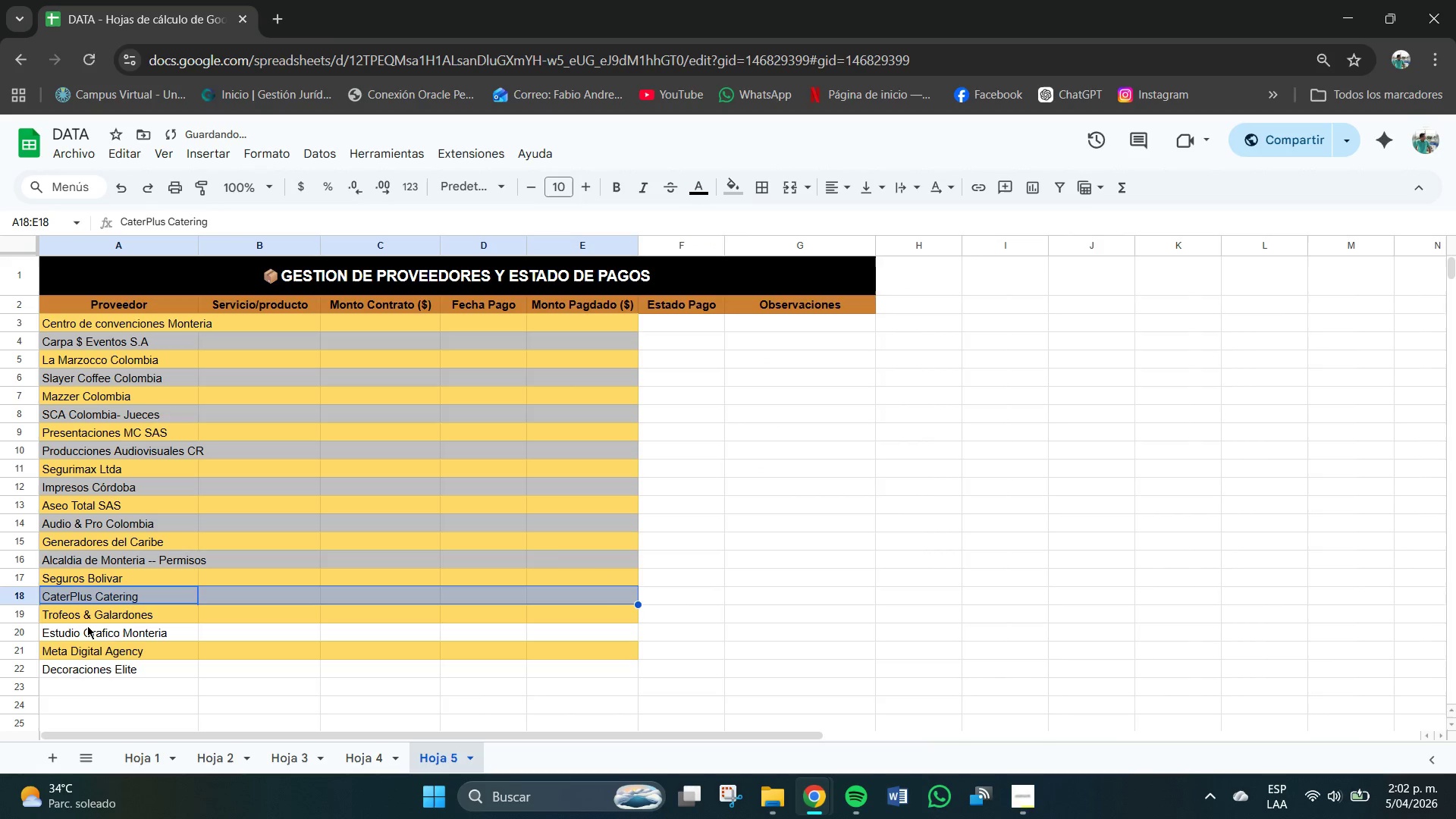 
left_click_drag(start_coordinate=[77, 635], to_coordinate=[615, 634])
 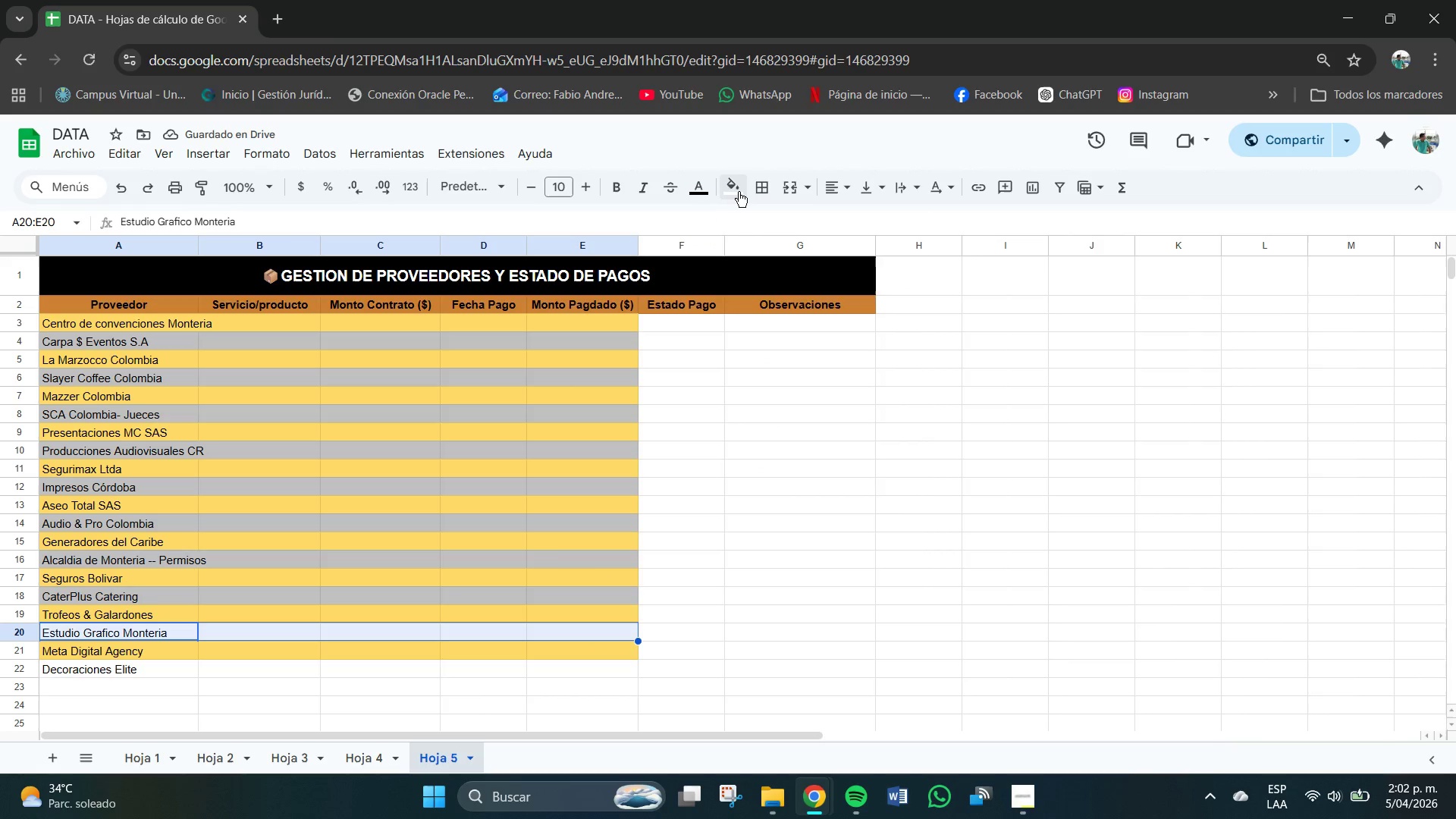 
left_click([734, 192])
 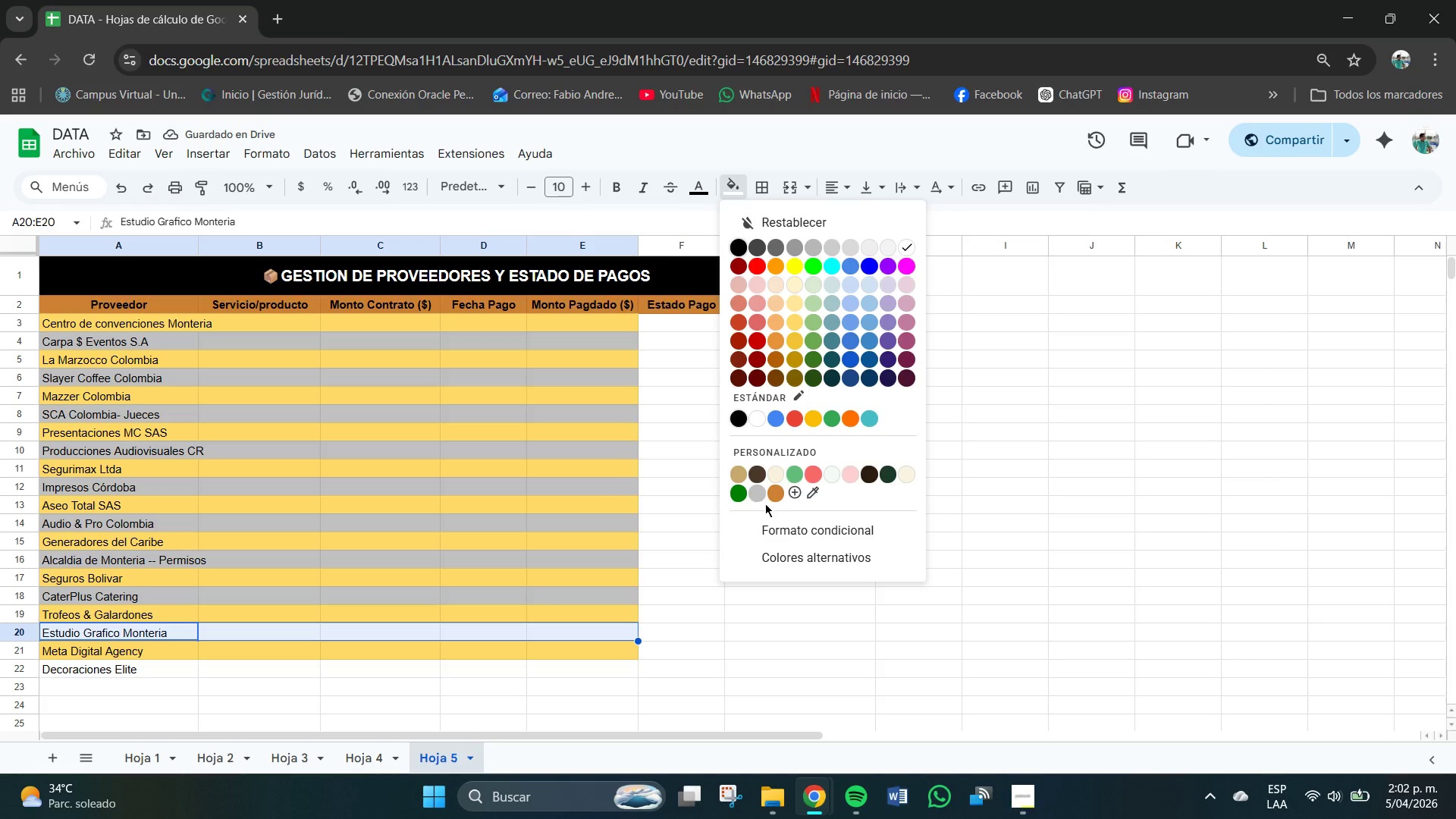 
left_click([758, 497])
 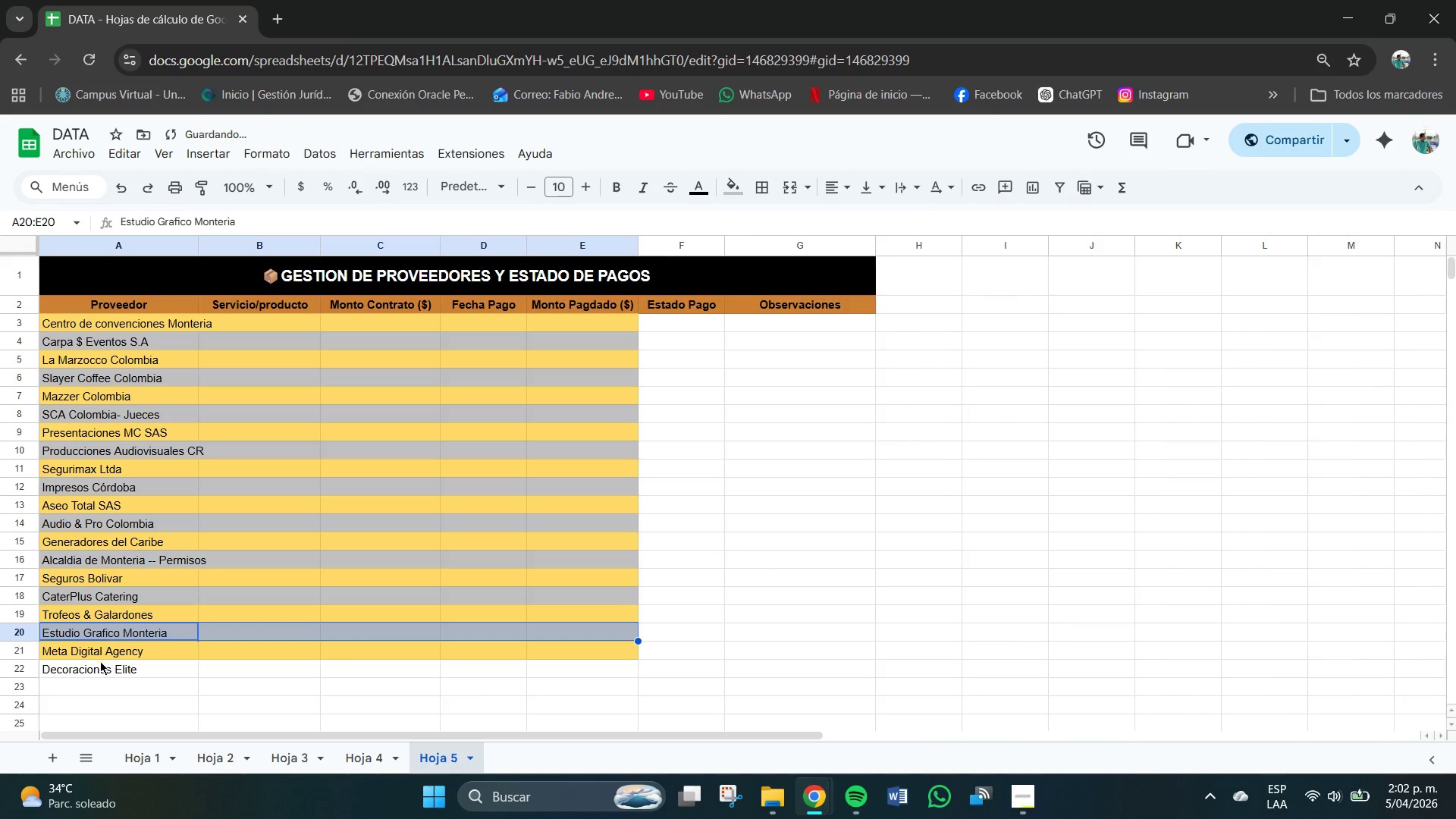 
left_click_drag(start_coordinate=[101, 666], to_coordinate=[610, 671])
 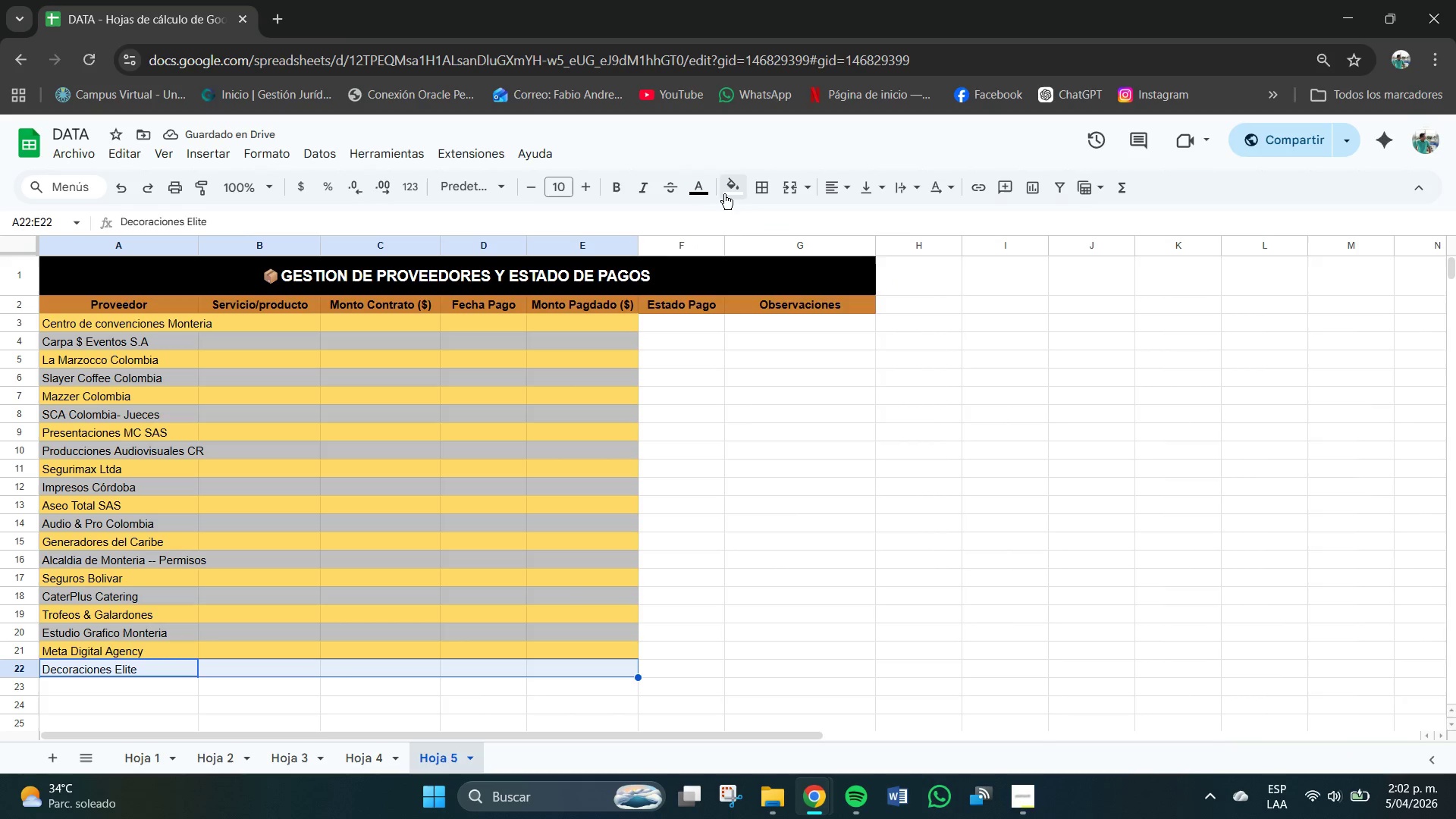 
left_click([730, 191])
 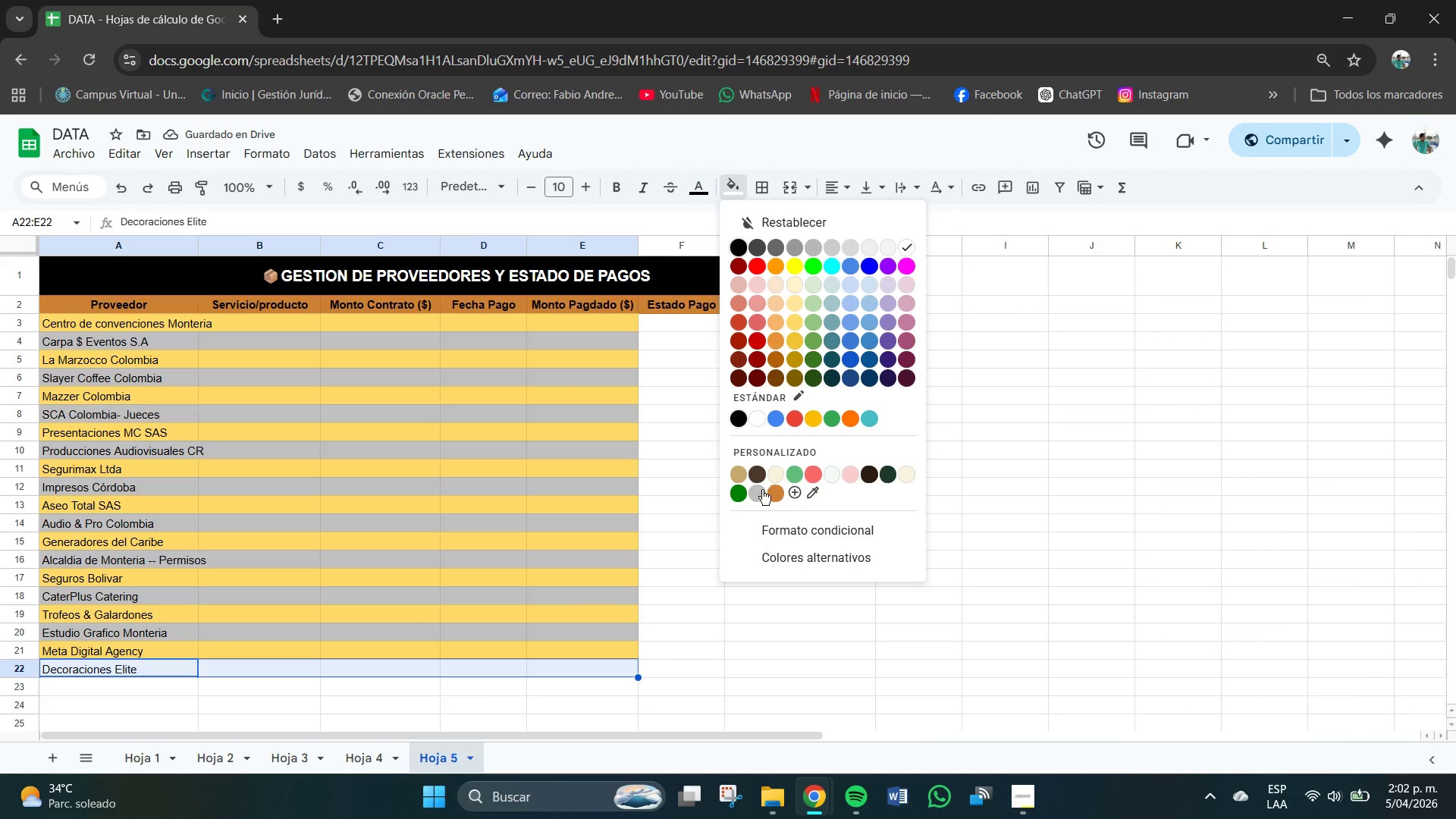 
left_click([758, 496])
 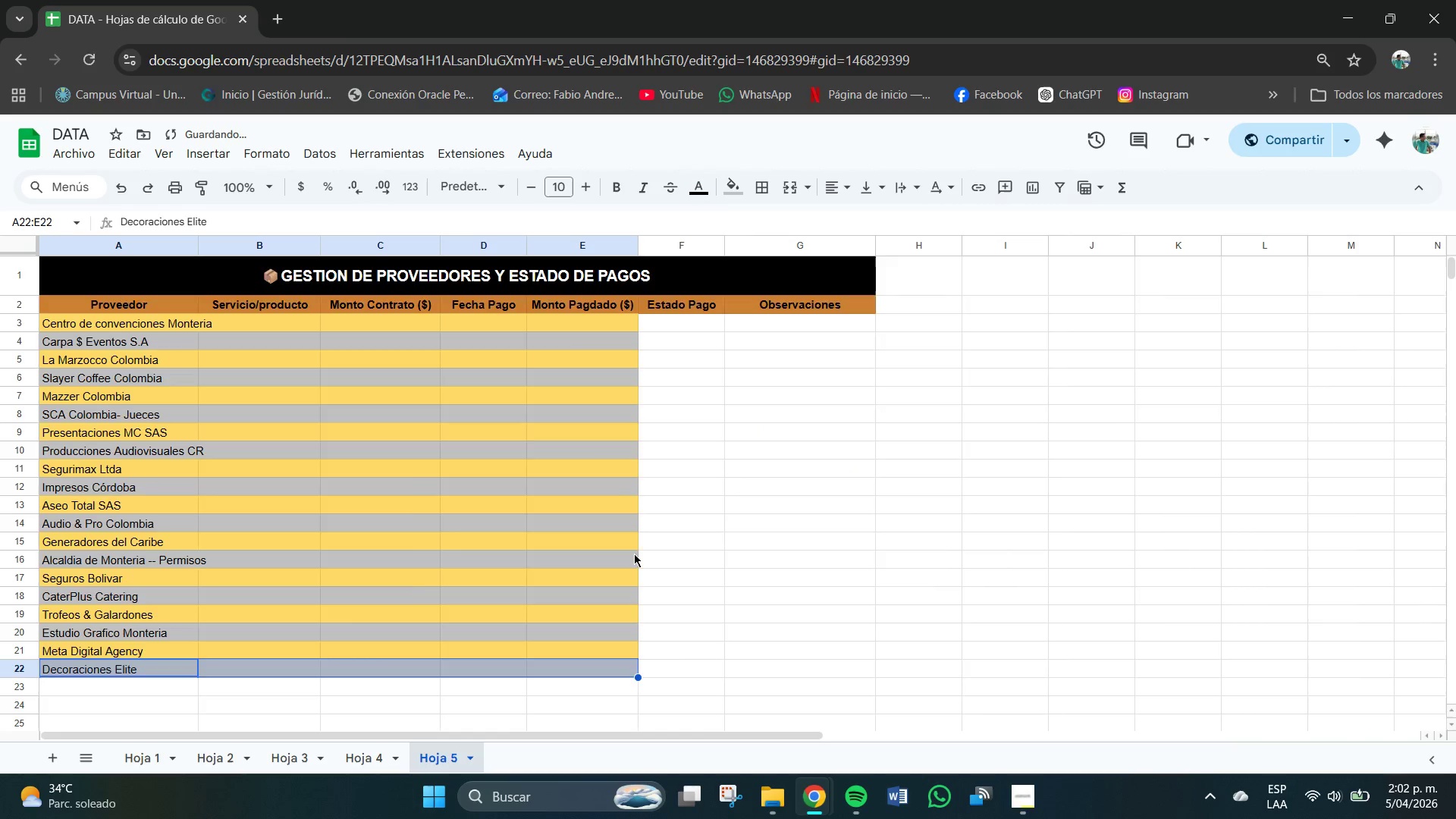 
scroll: coordinate [630, 555], scroll_direction: down, amount: 1.0
 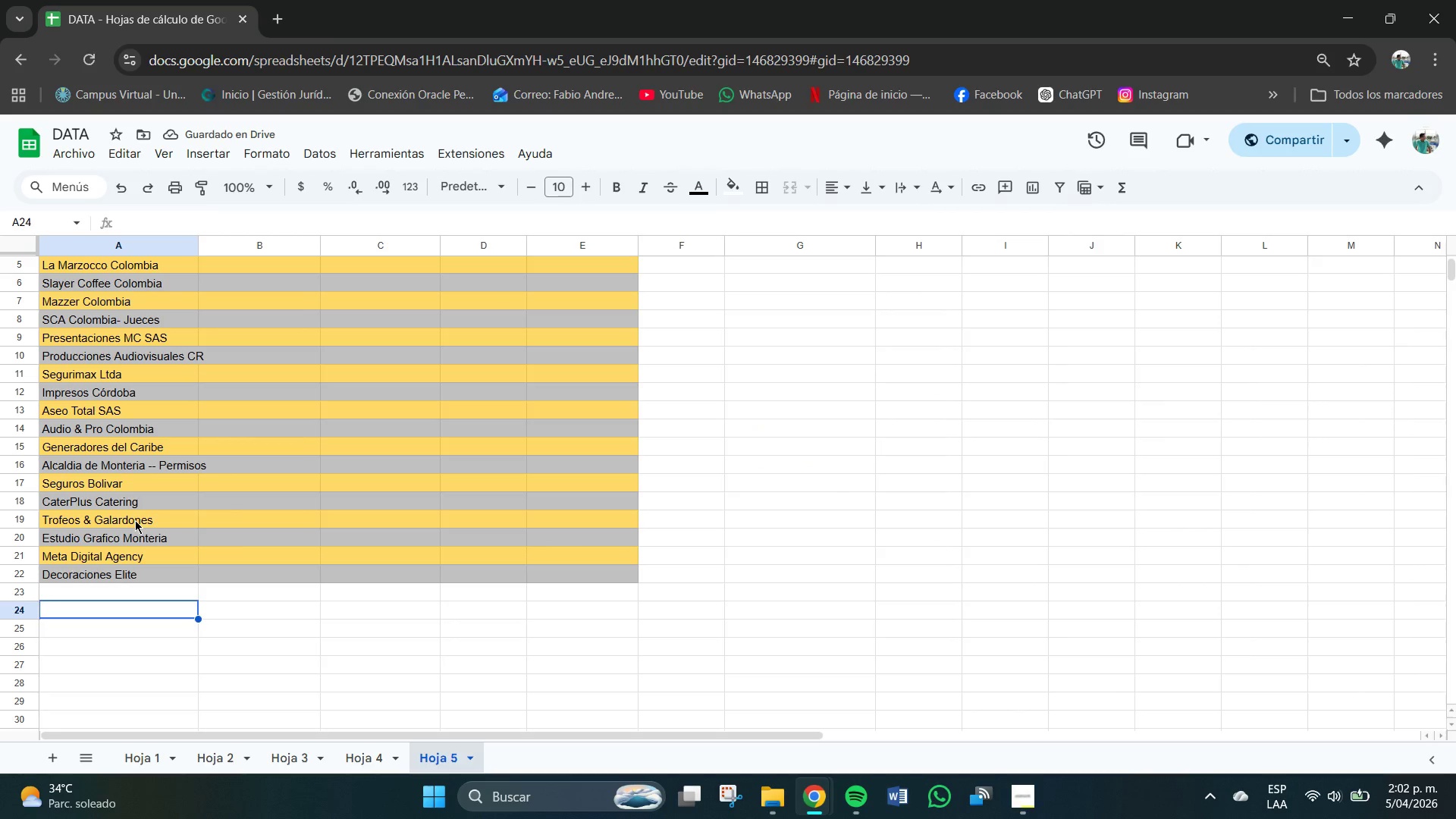 
left_click([136, 592])
 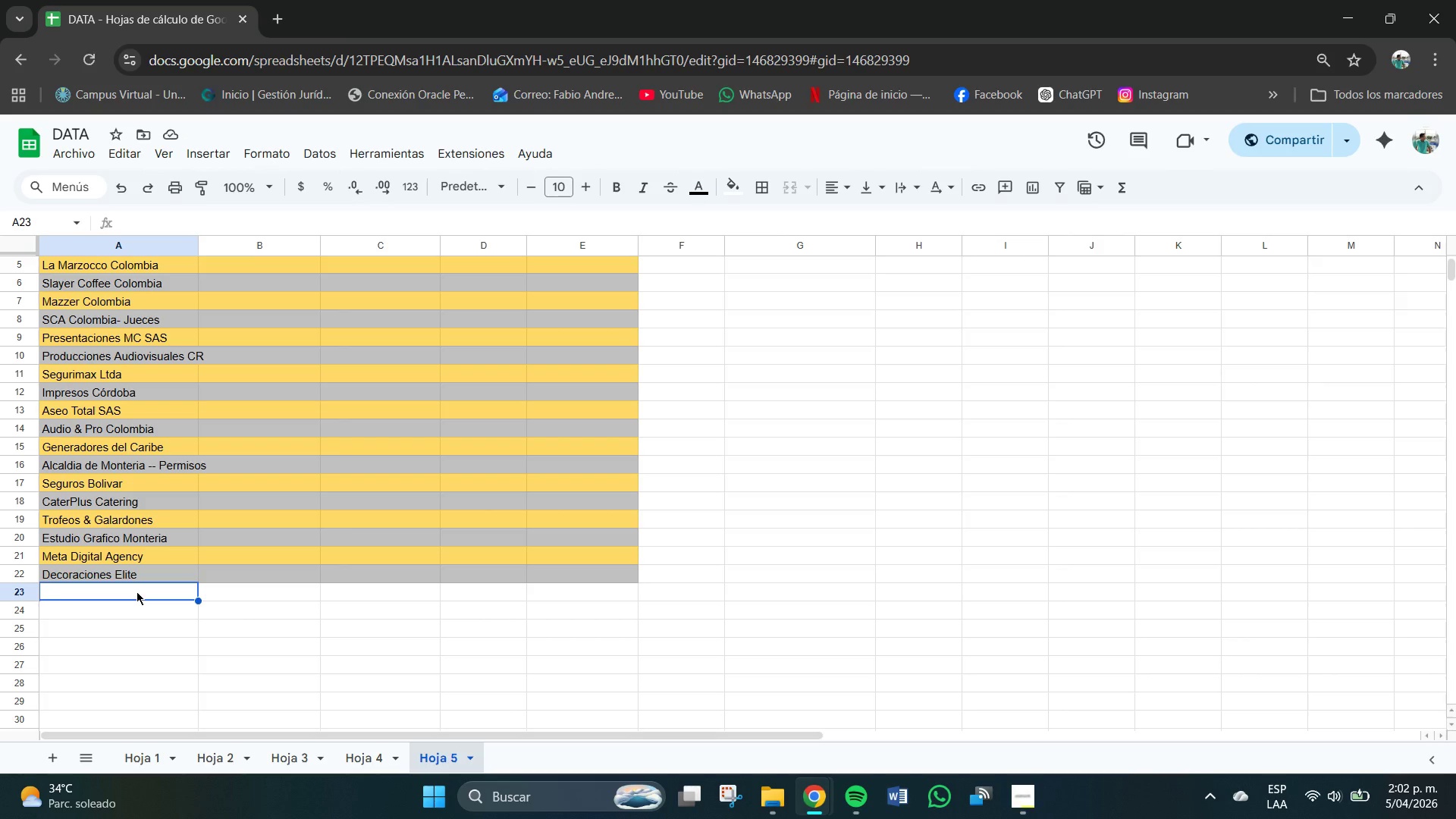 
double_click([136, 592])
 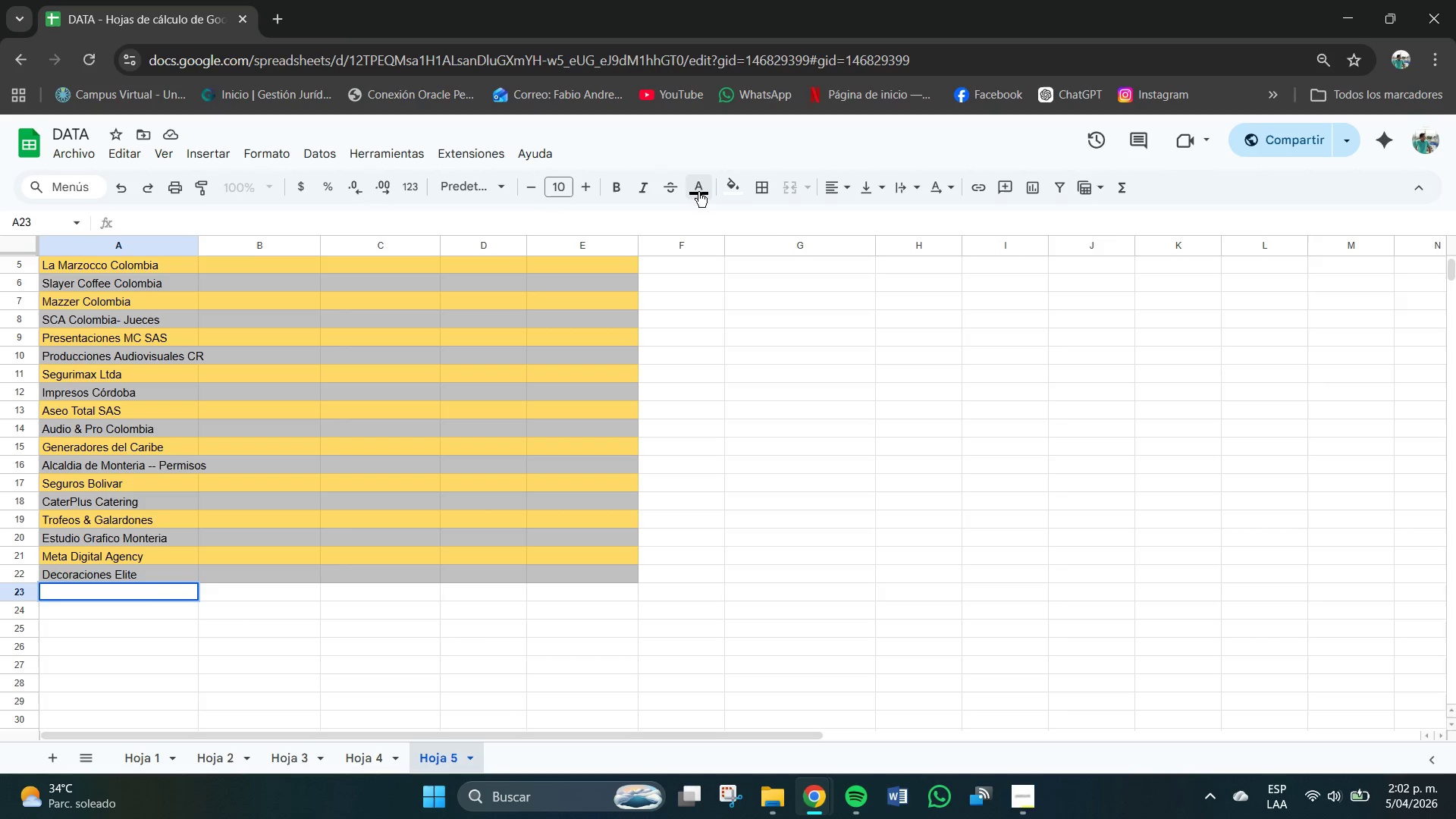 
left_click([615, 193])
 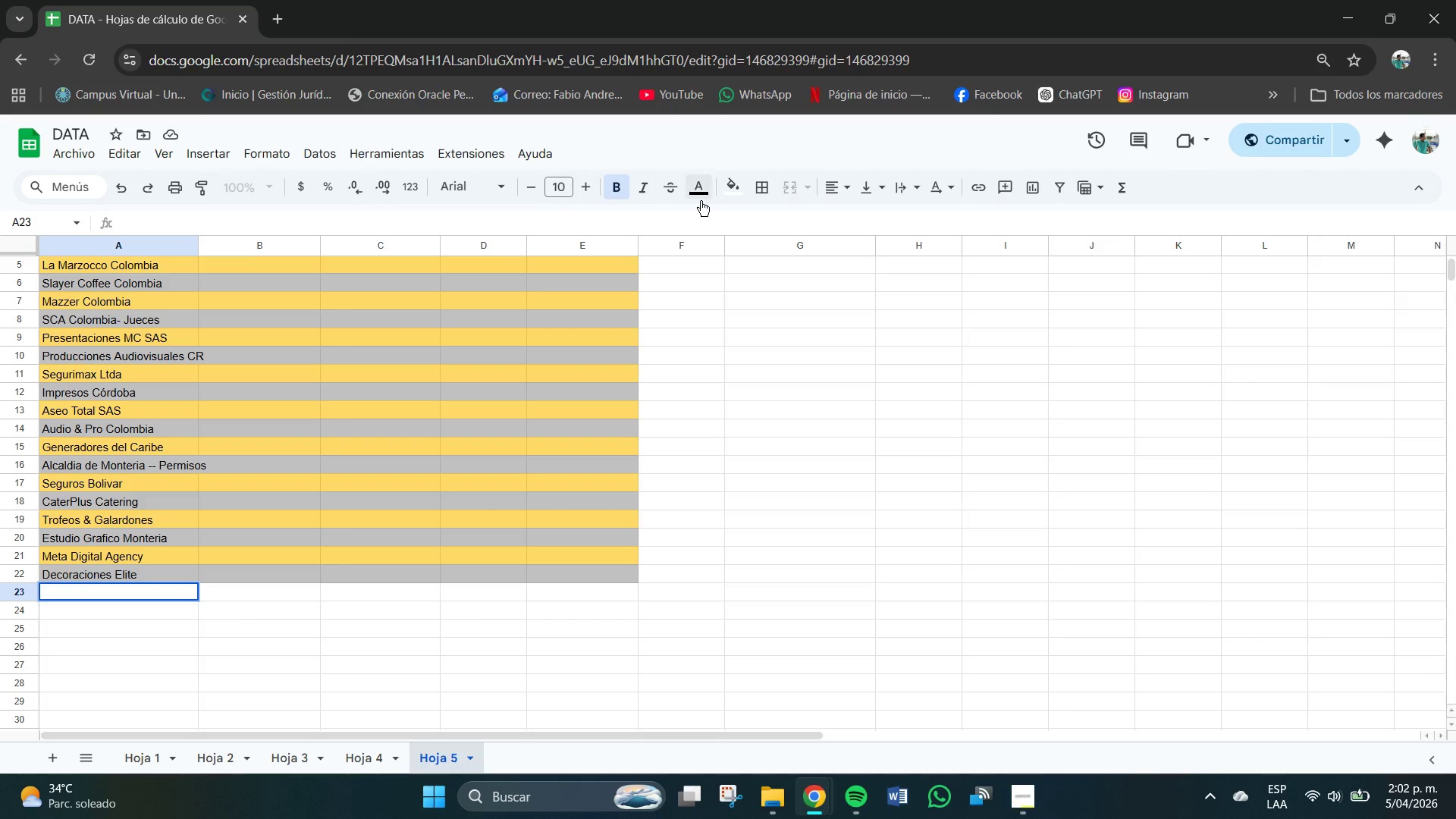 
left_click([701, 198])
 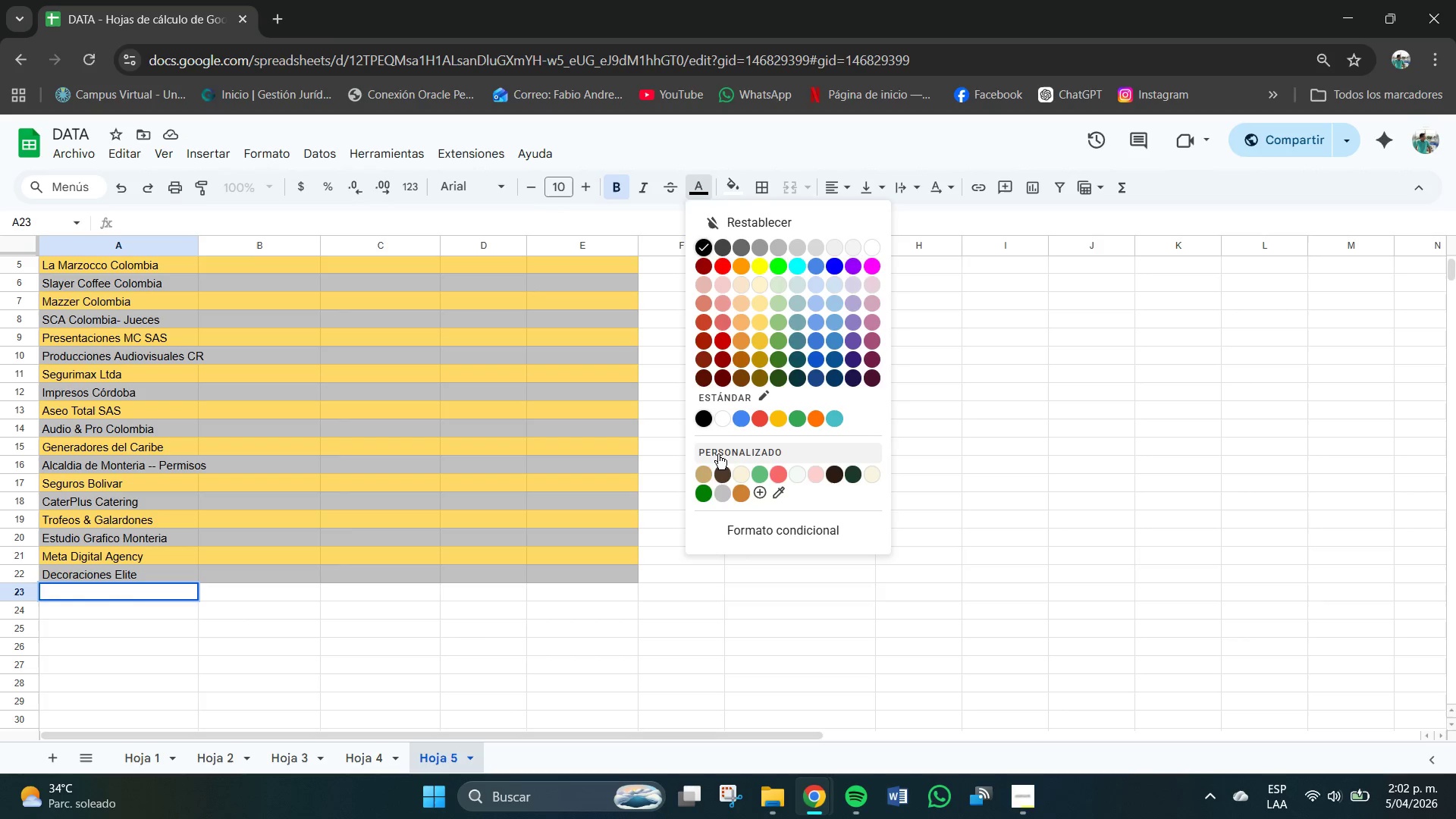 
left_click([722, 415])
 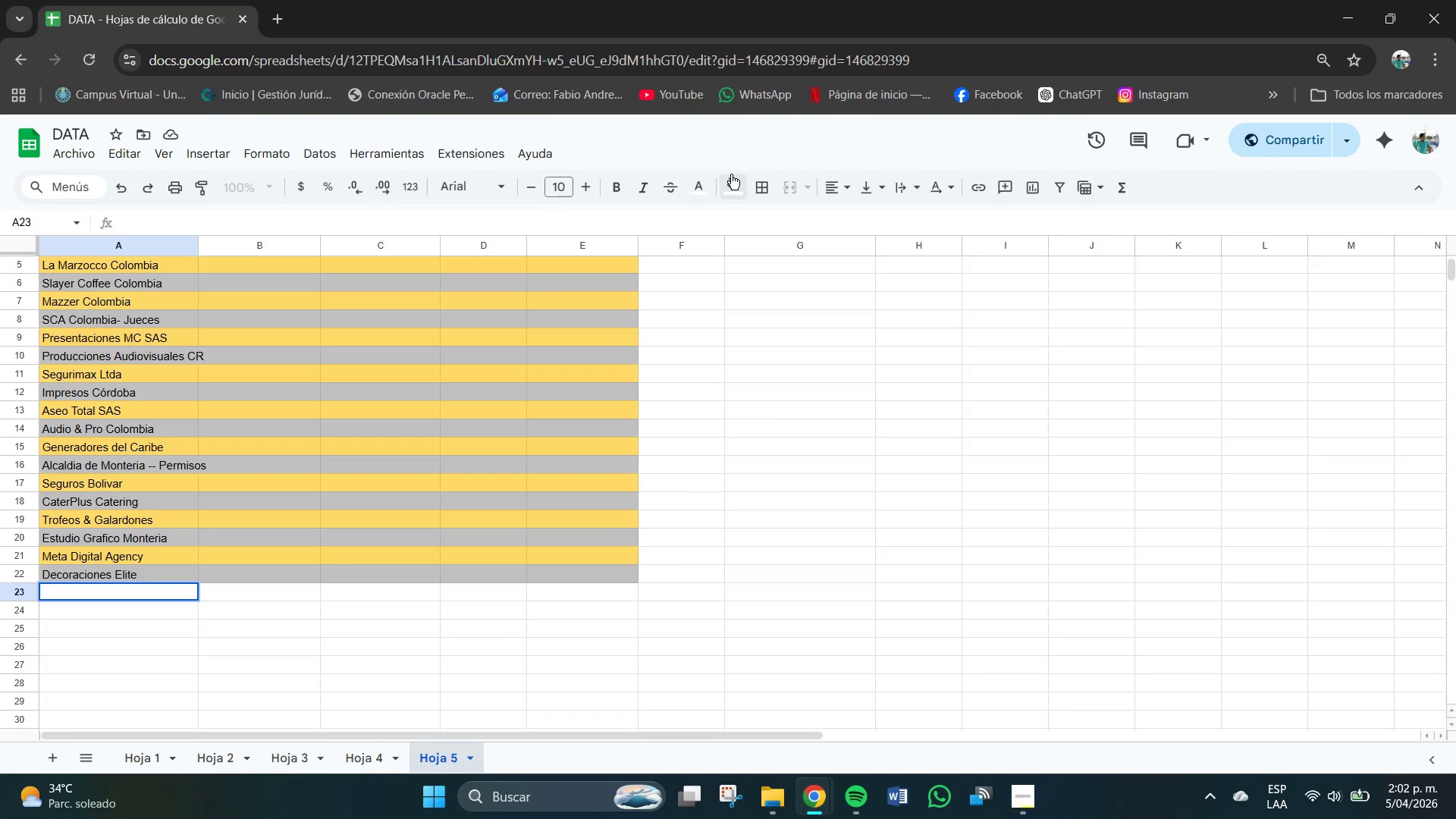 
left_click([736, 185])
 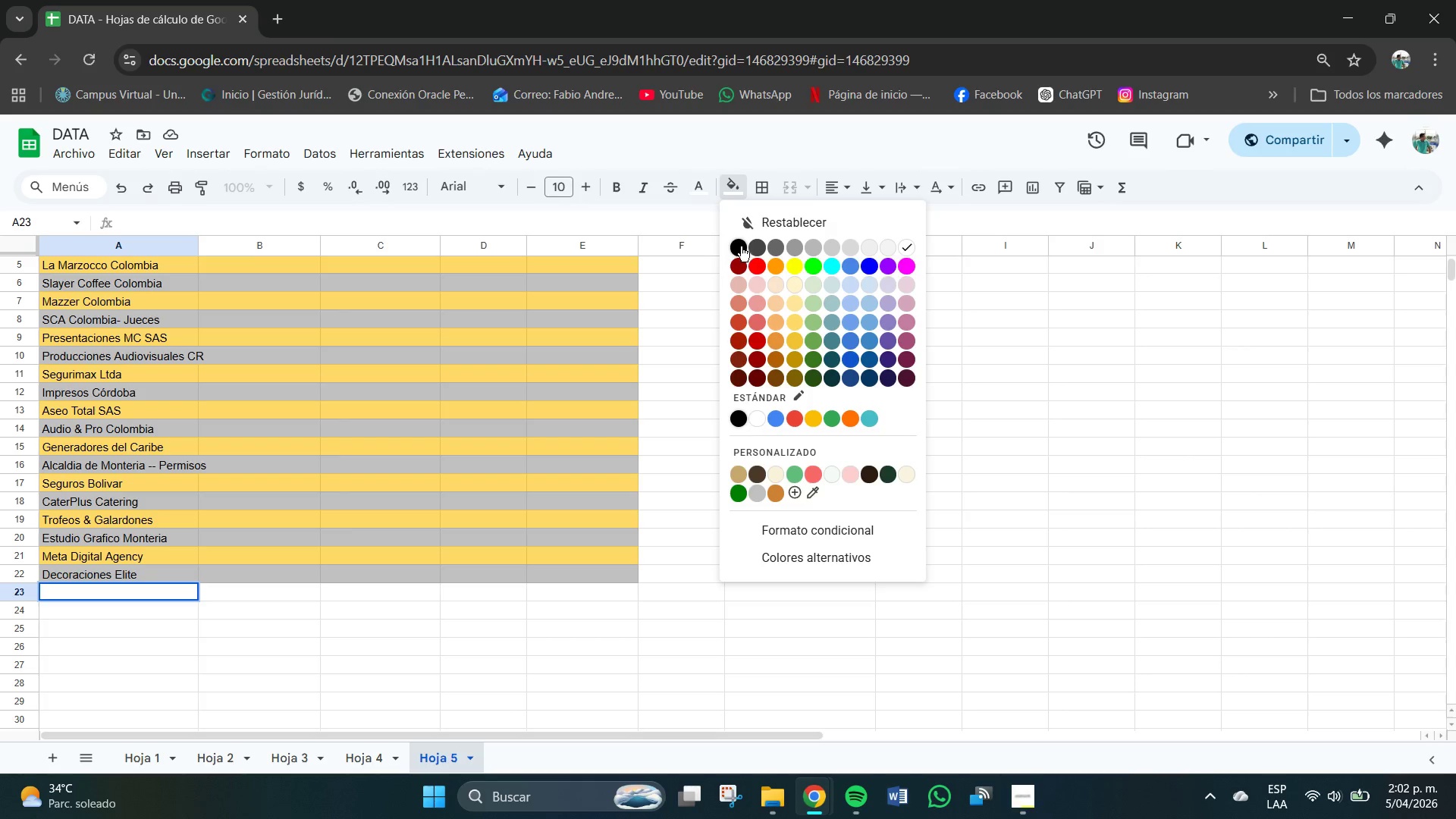 
left_click([740, 246])
 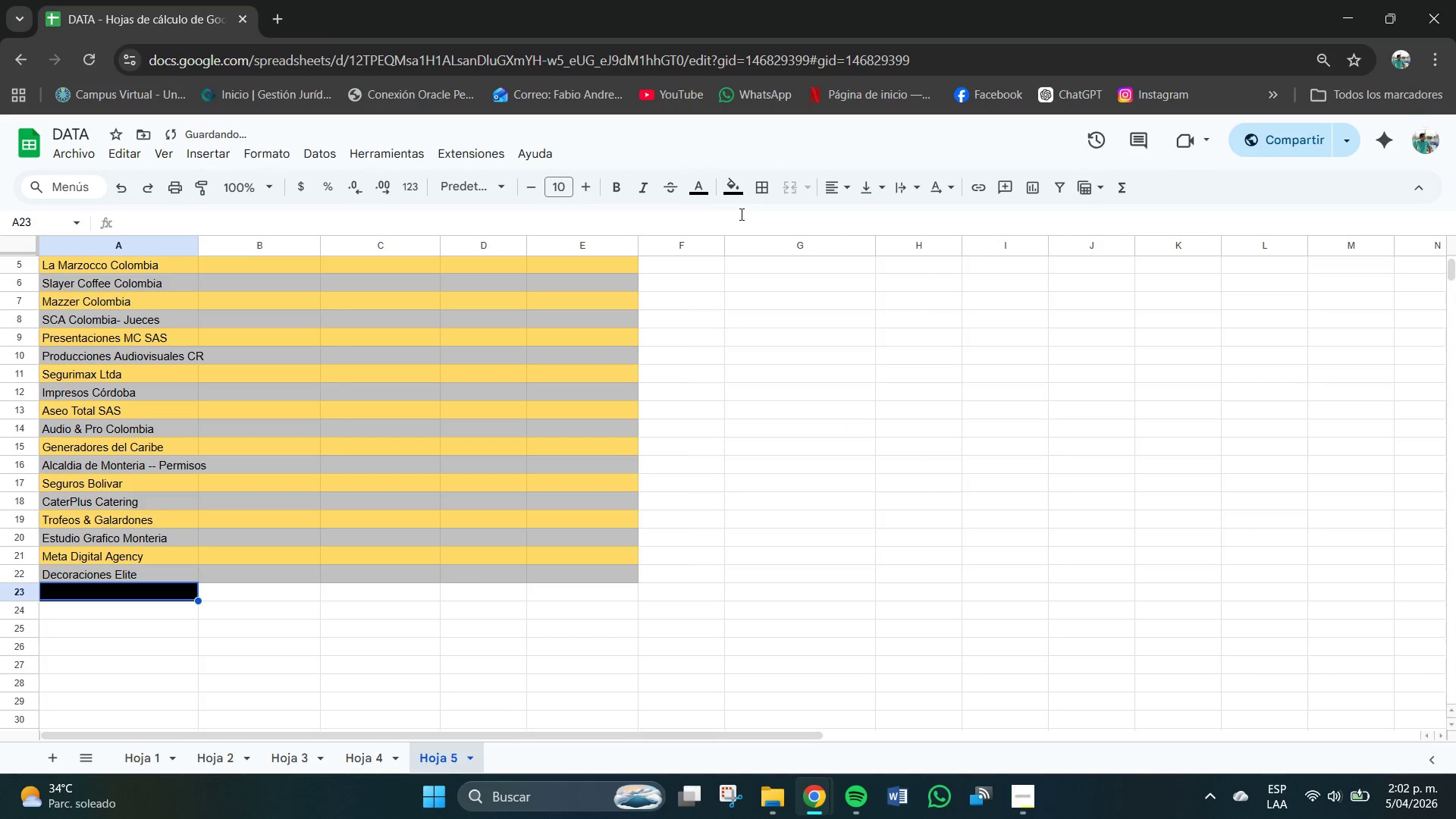 
left_click([838, 192])
 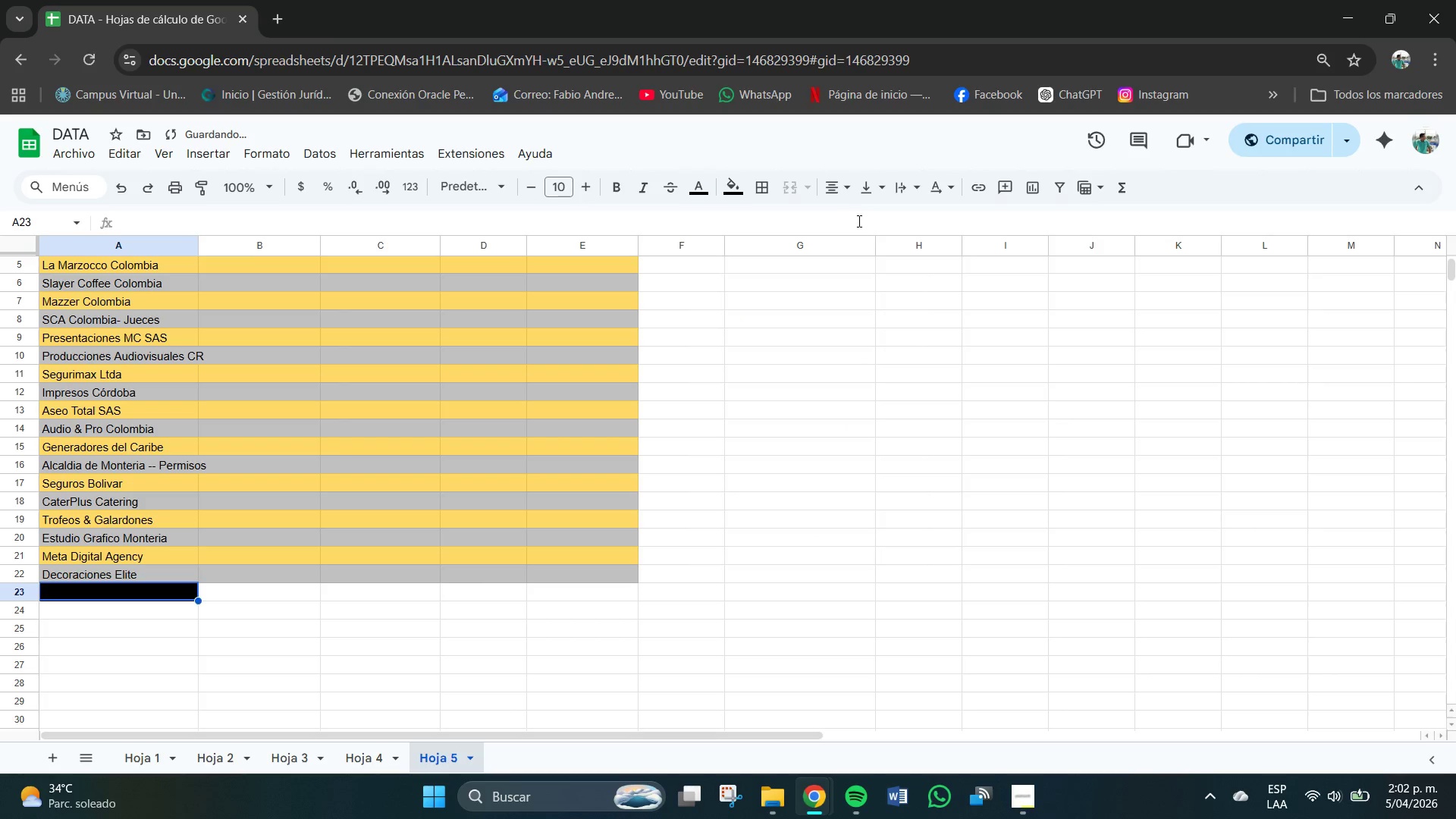 
left_click([874, 191])
 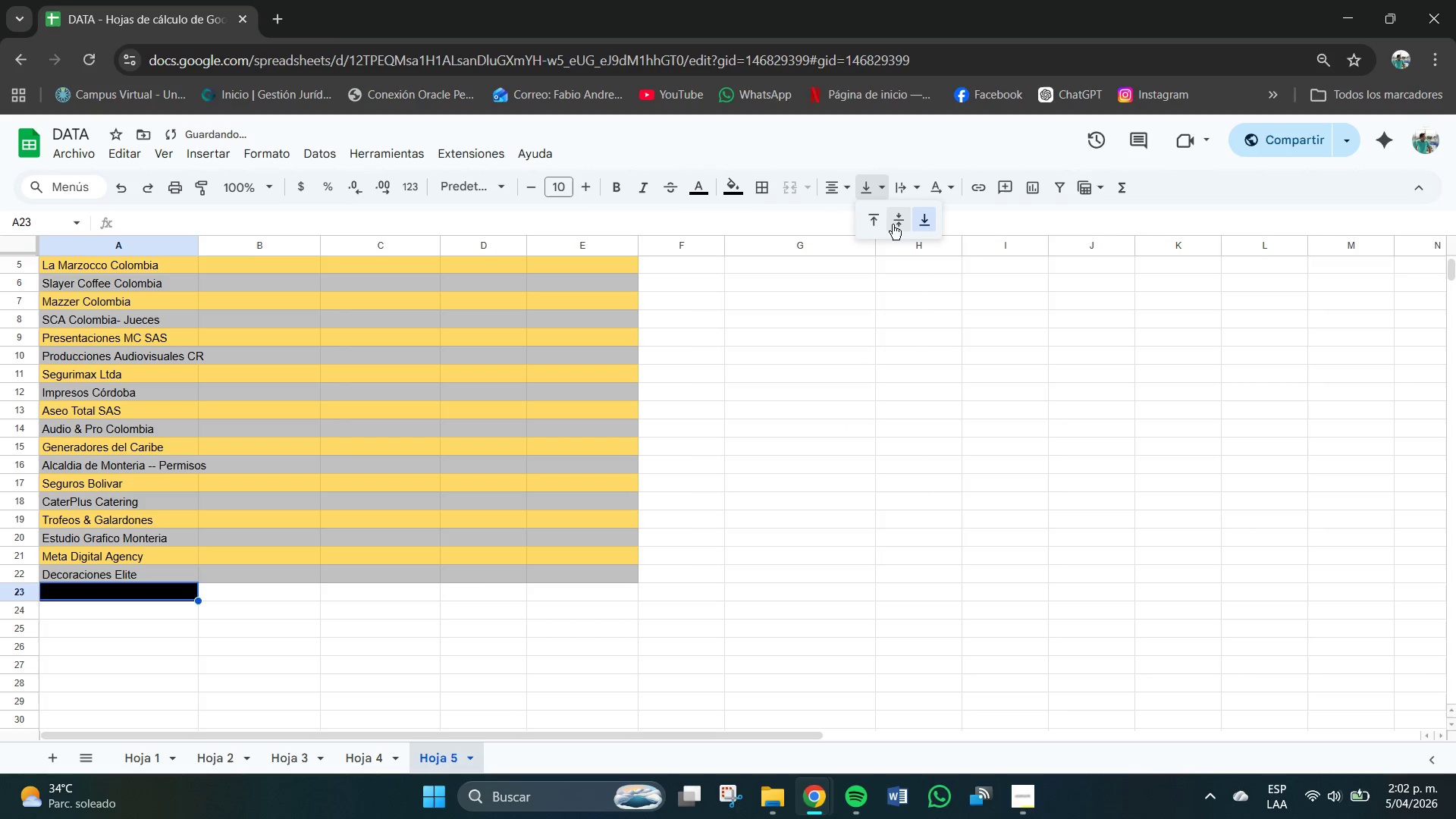 
left_click([895, 224])
 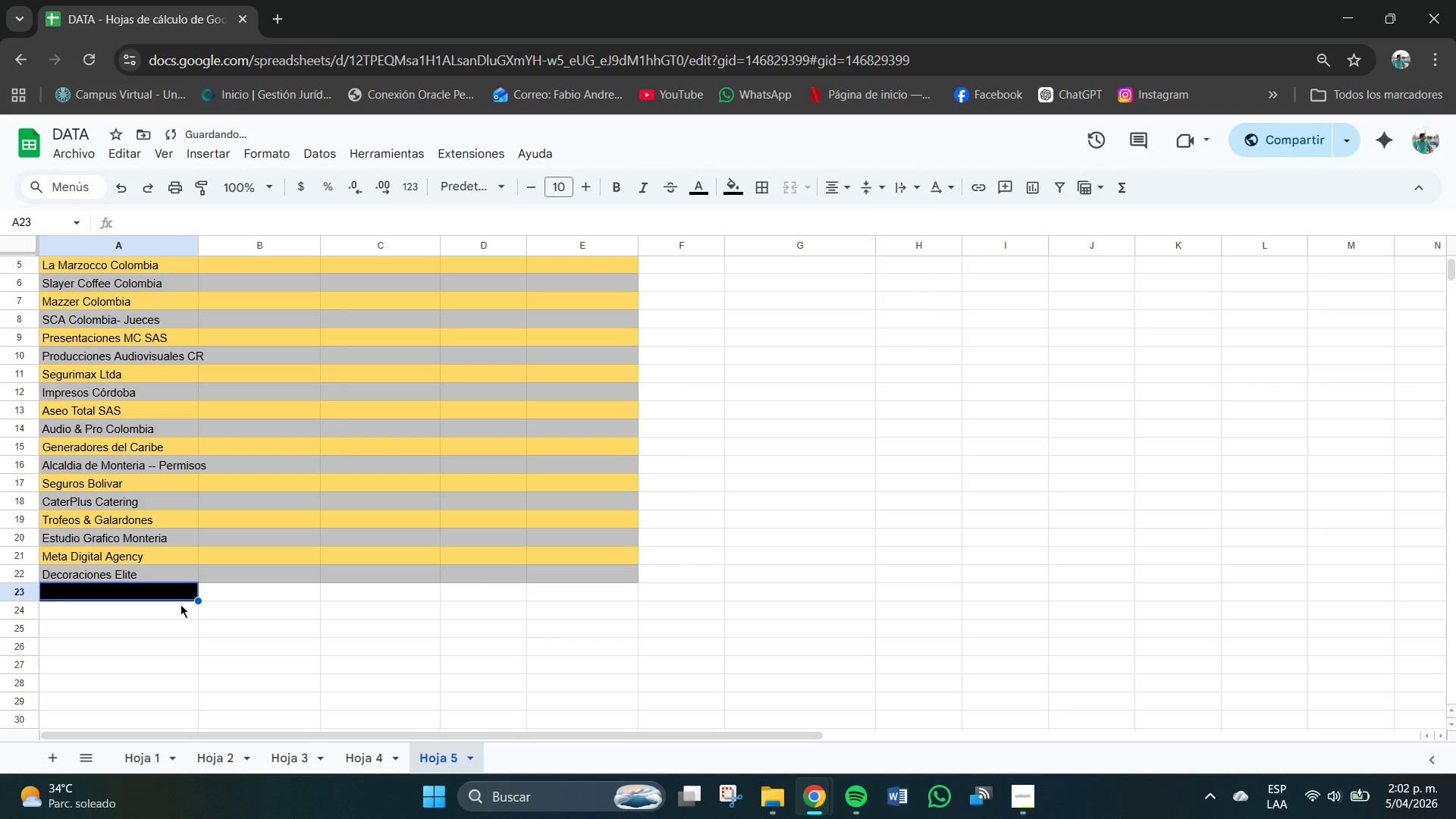 
left_click([146, 589])
 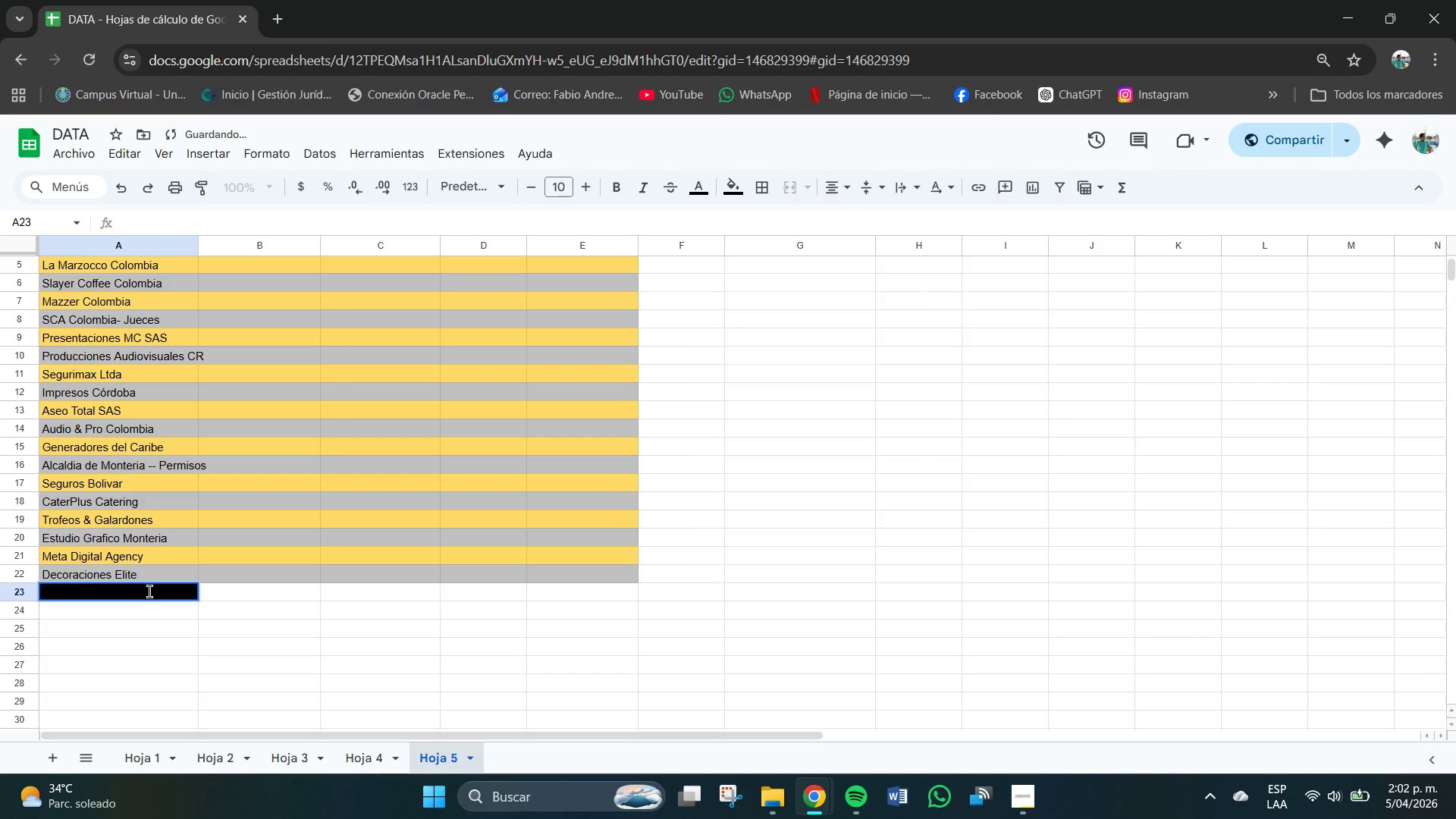 
left_click([149, 592])
 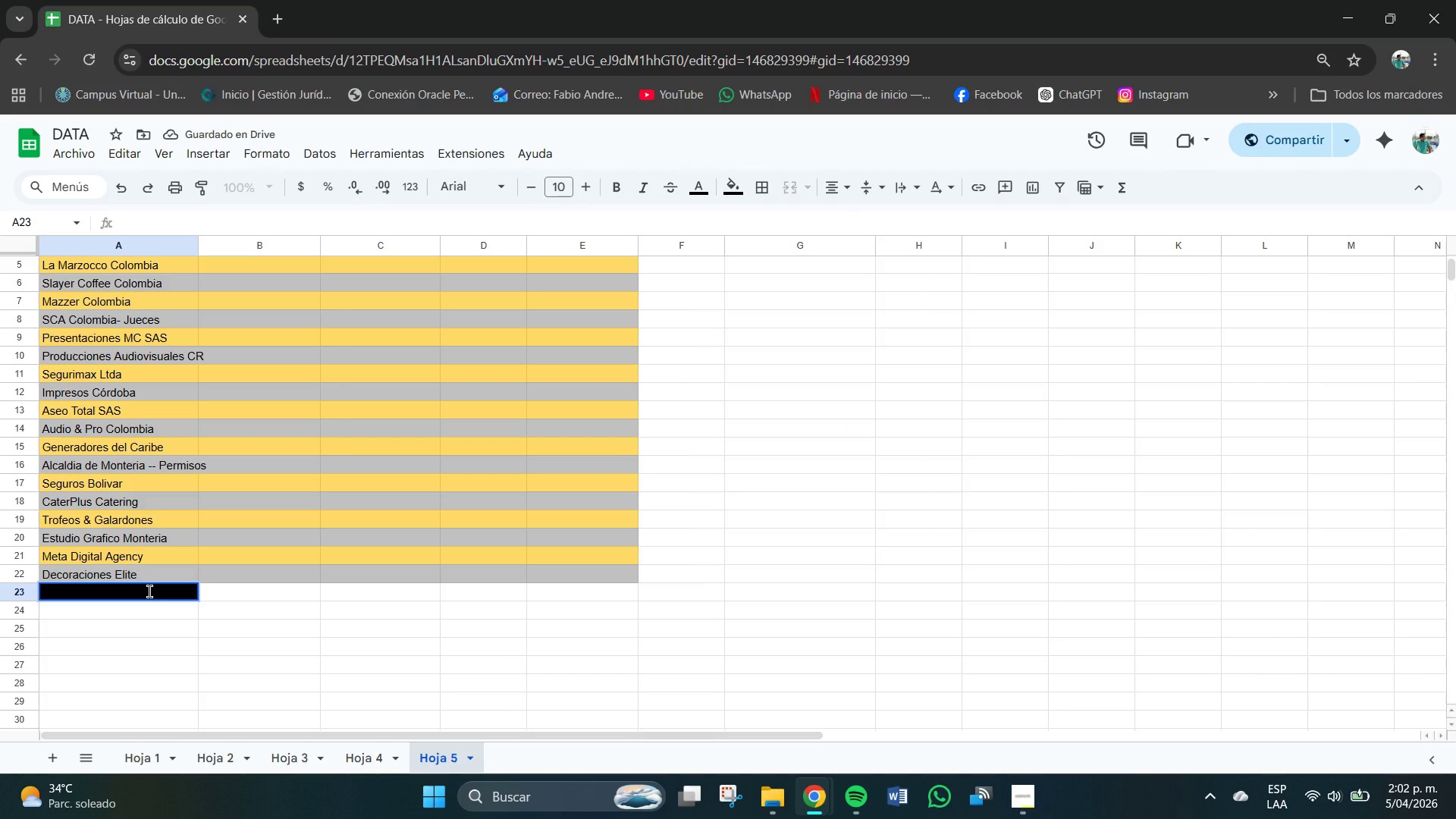 
type(TOTALES)
 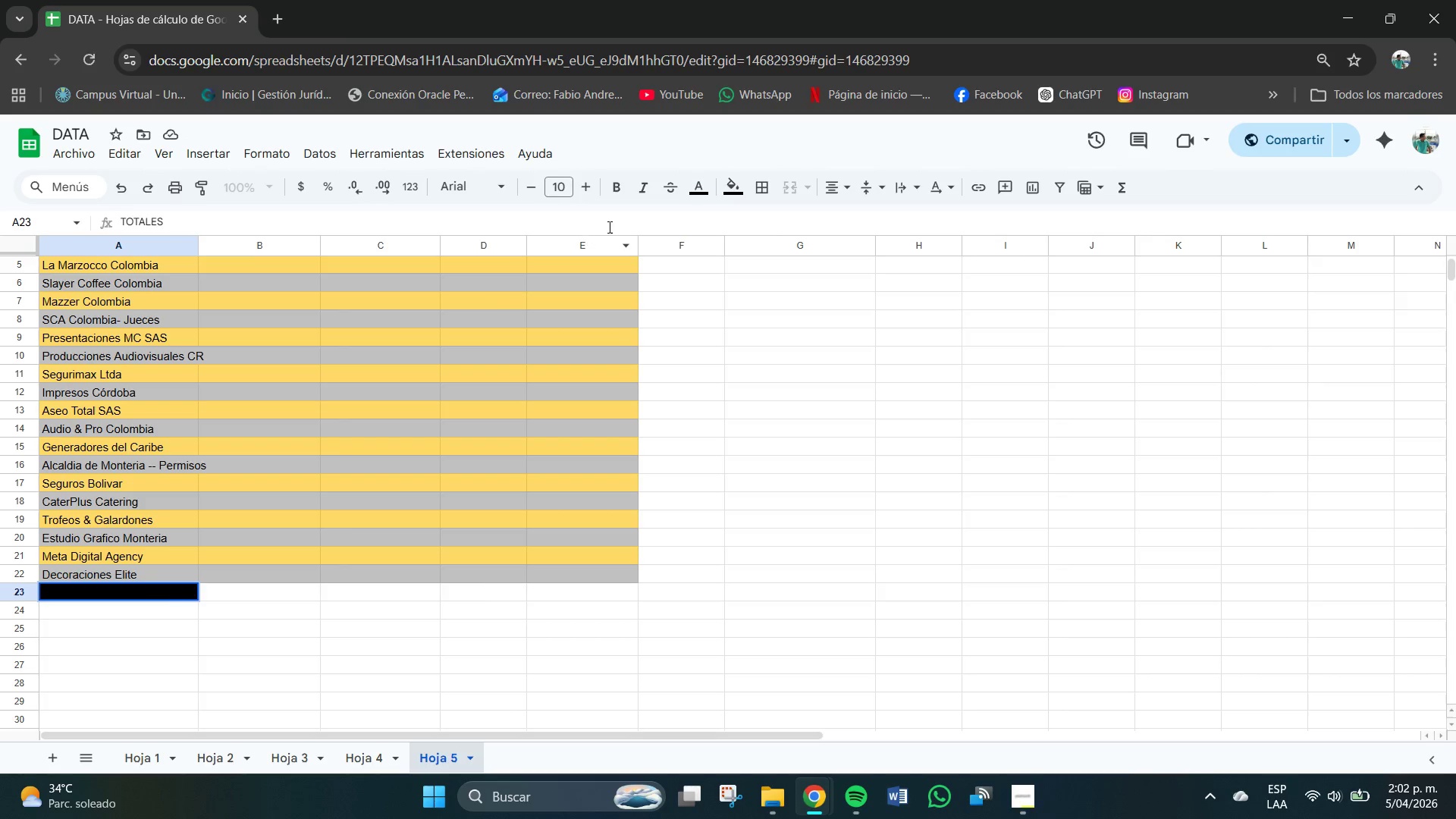 
left_click([709, 180])
 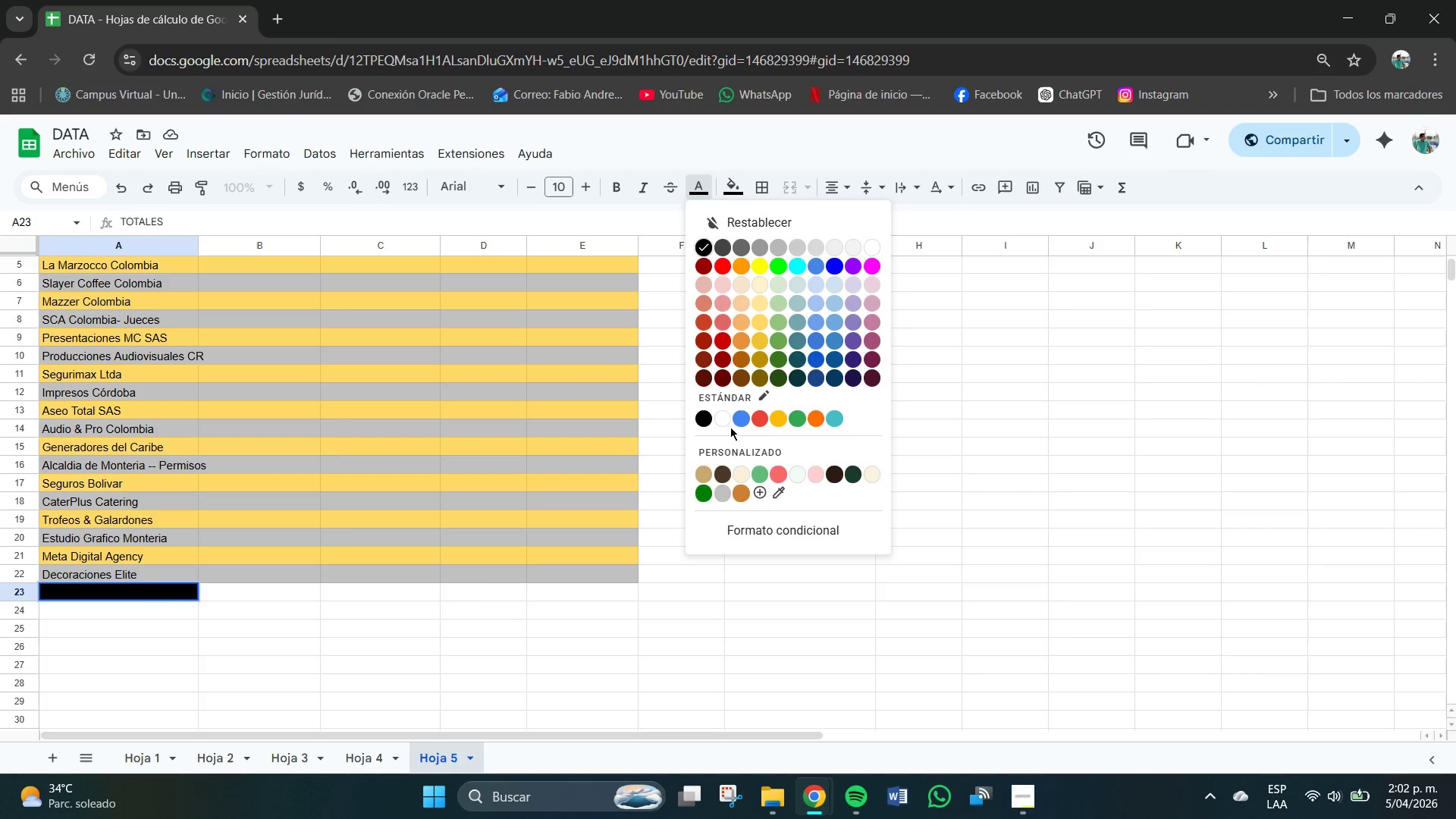 
left_click([724, 422])
 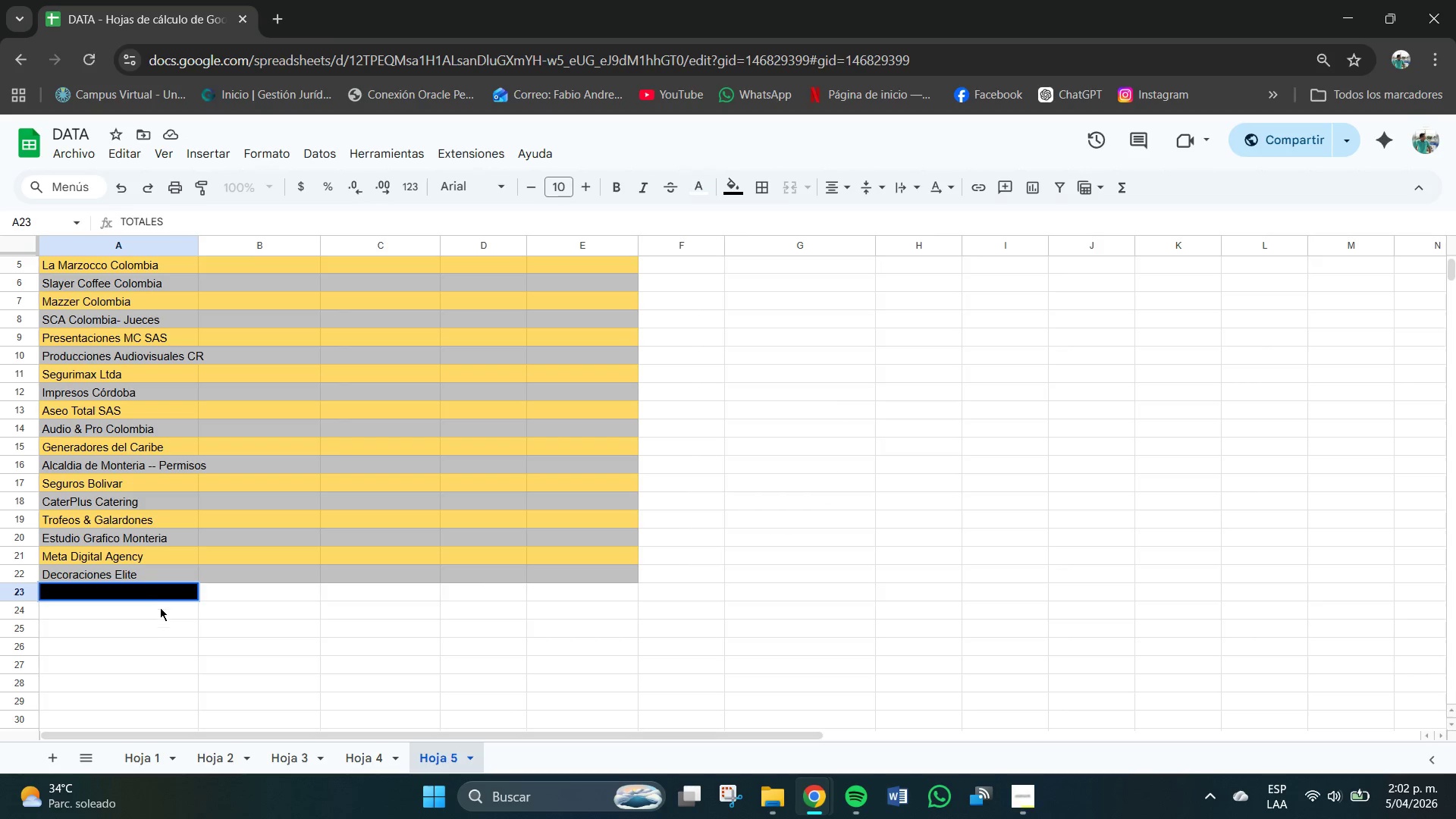 
double_click([149, 592])
 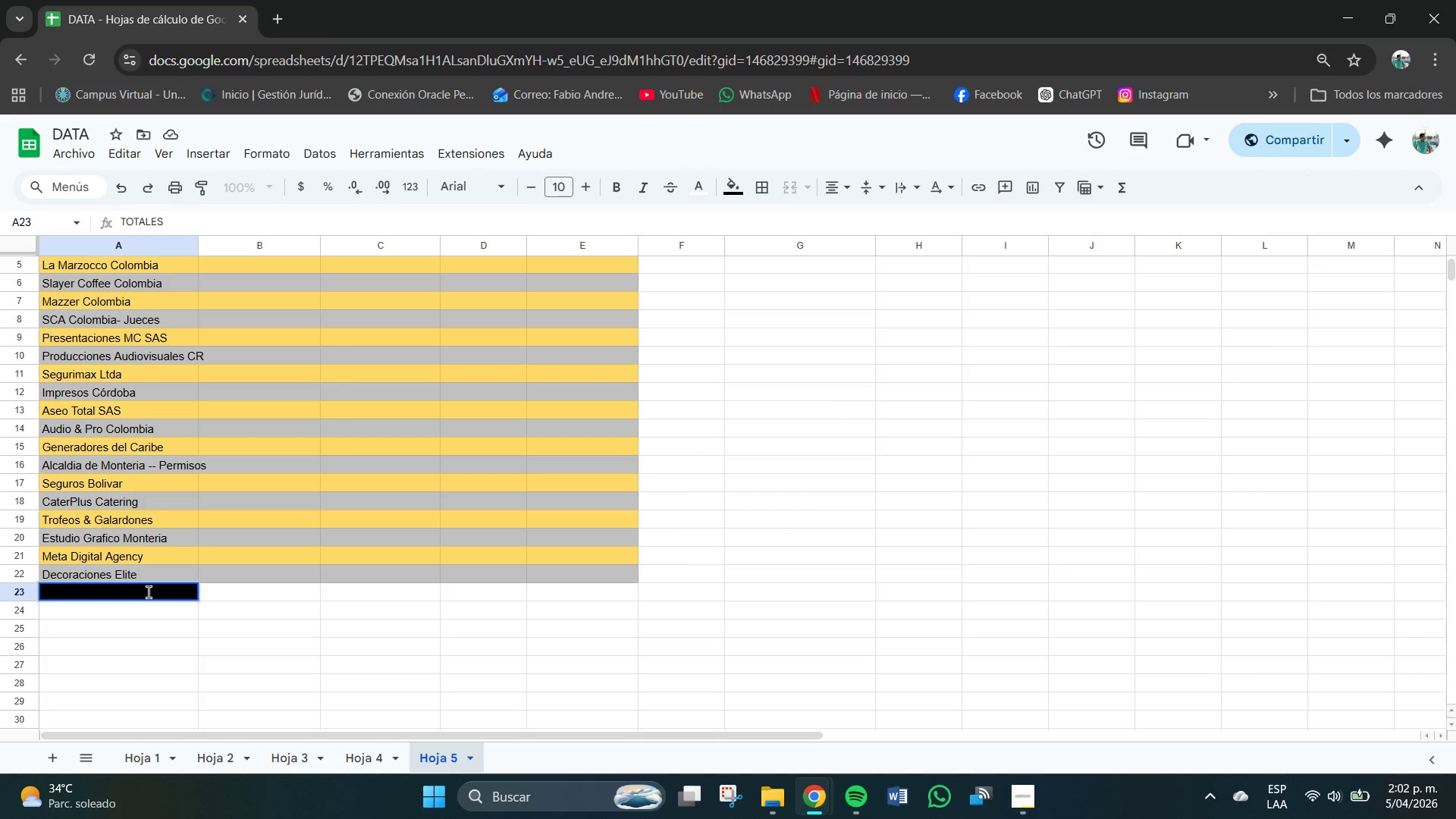 
triple_click([149, 592])
 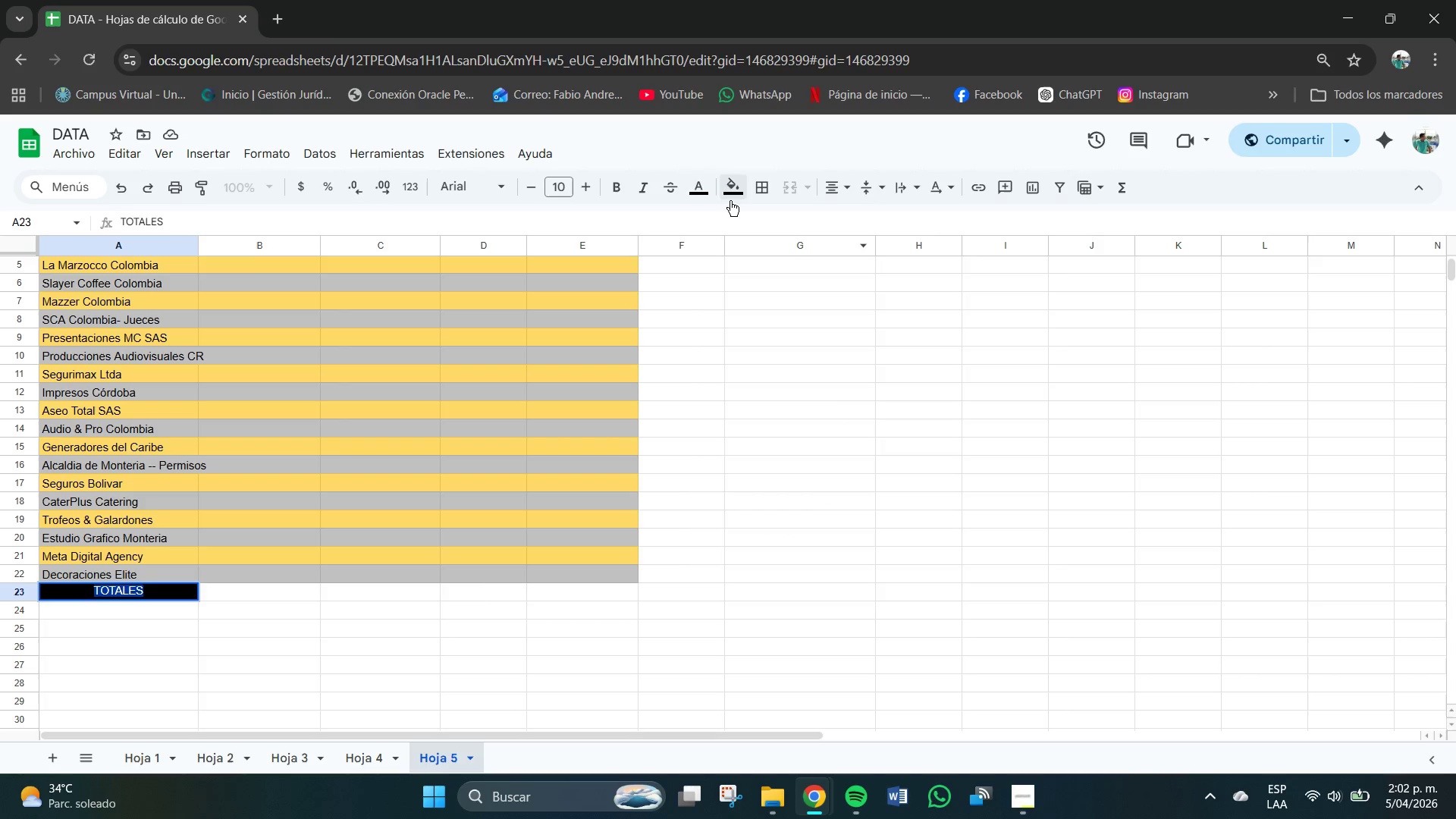 
left_click([696, 187])
 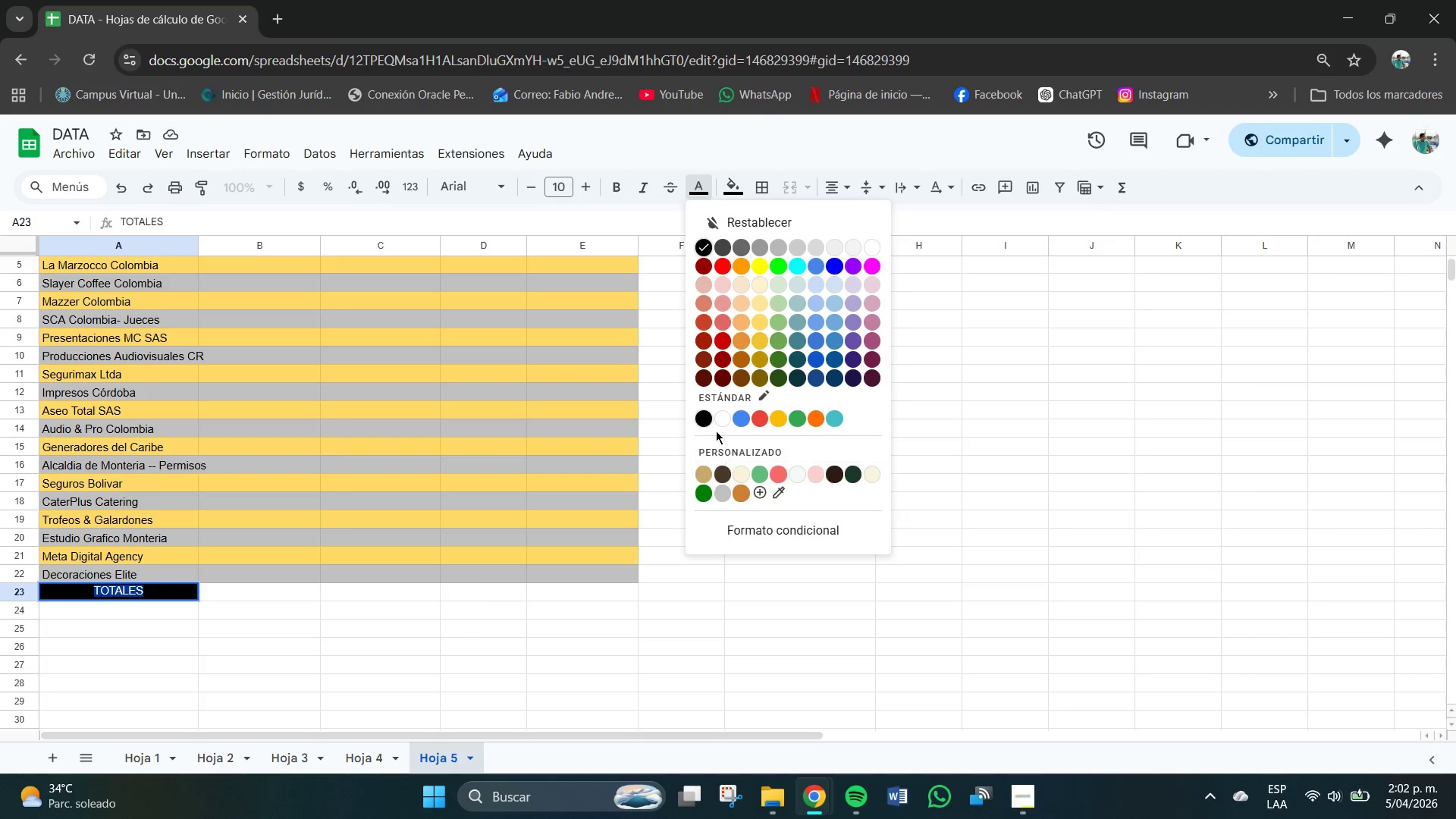 
left_click([722, 416])
 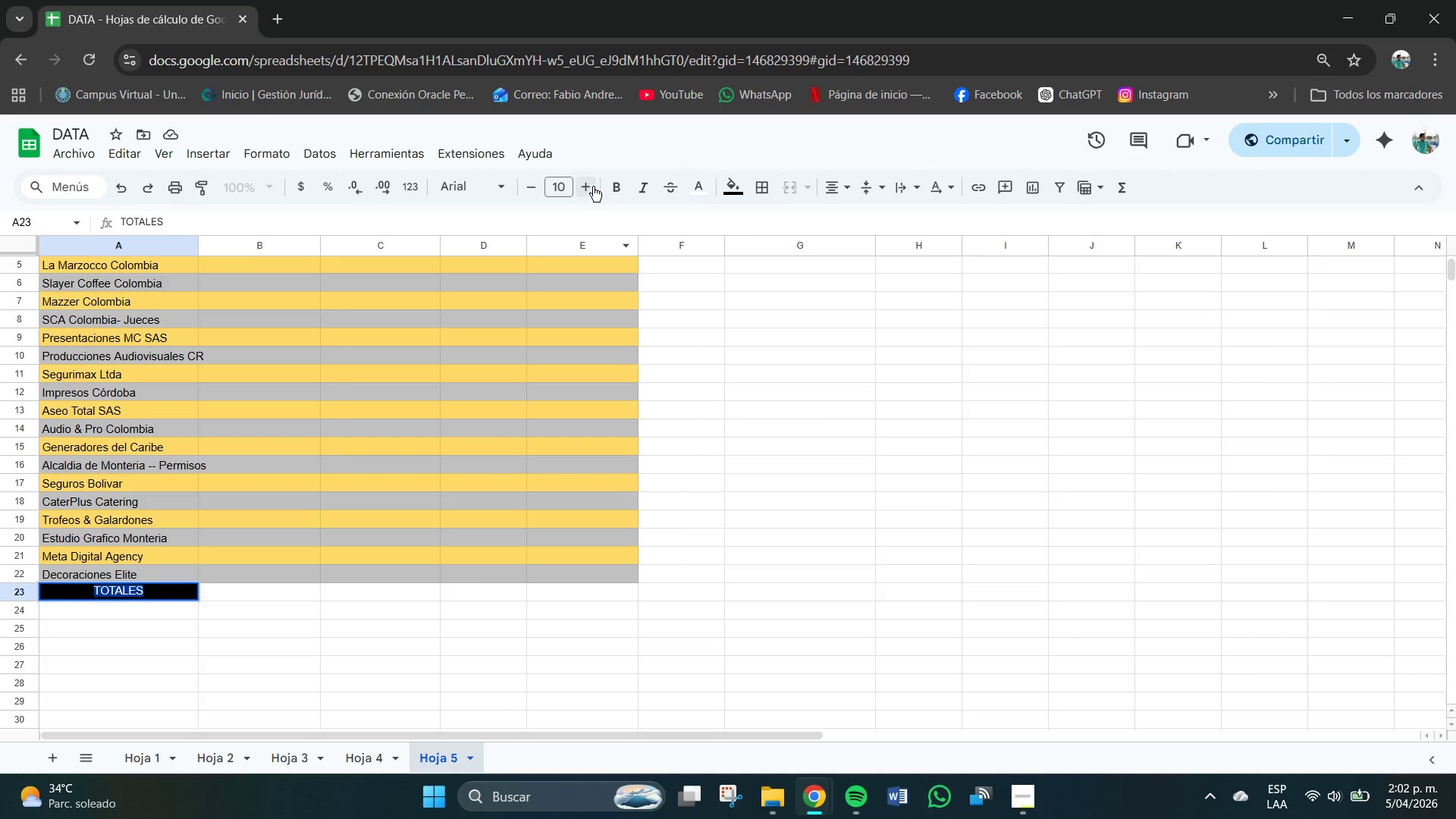 
left_click([611, 180])
 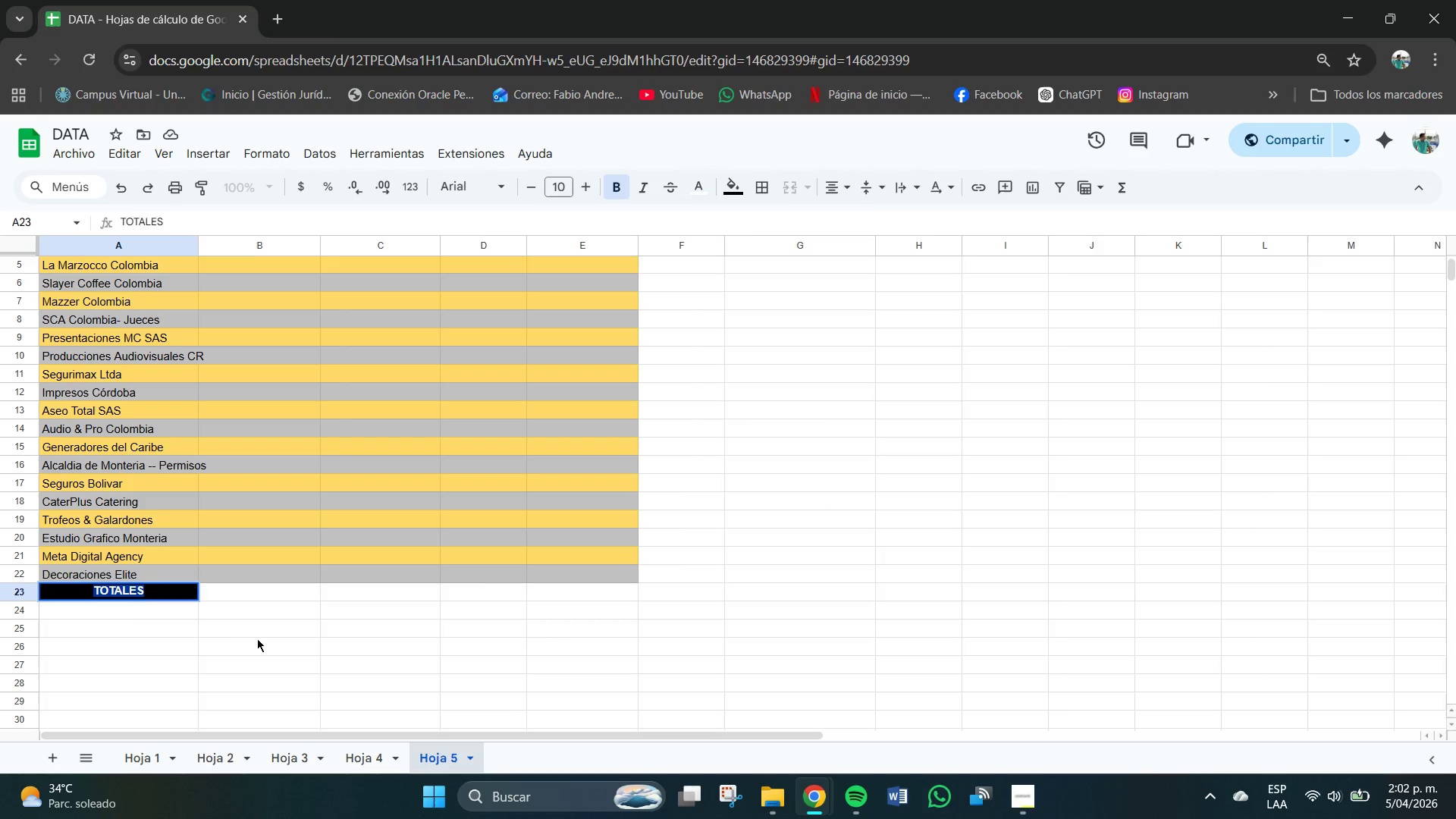 
left_click([120, 625])
 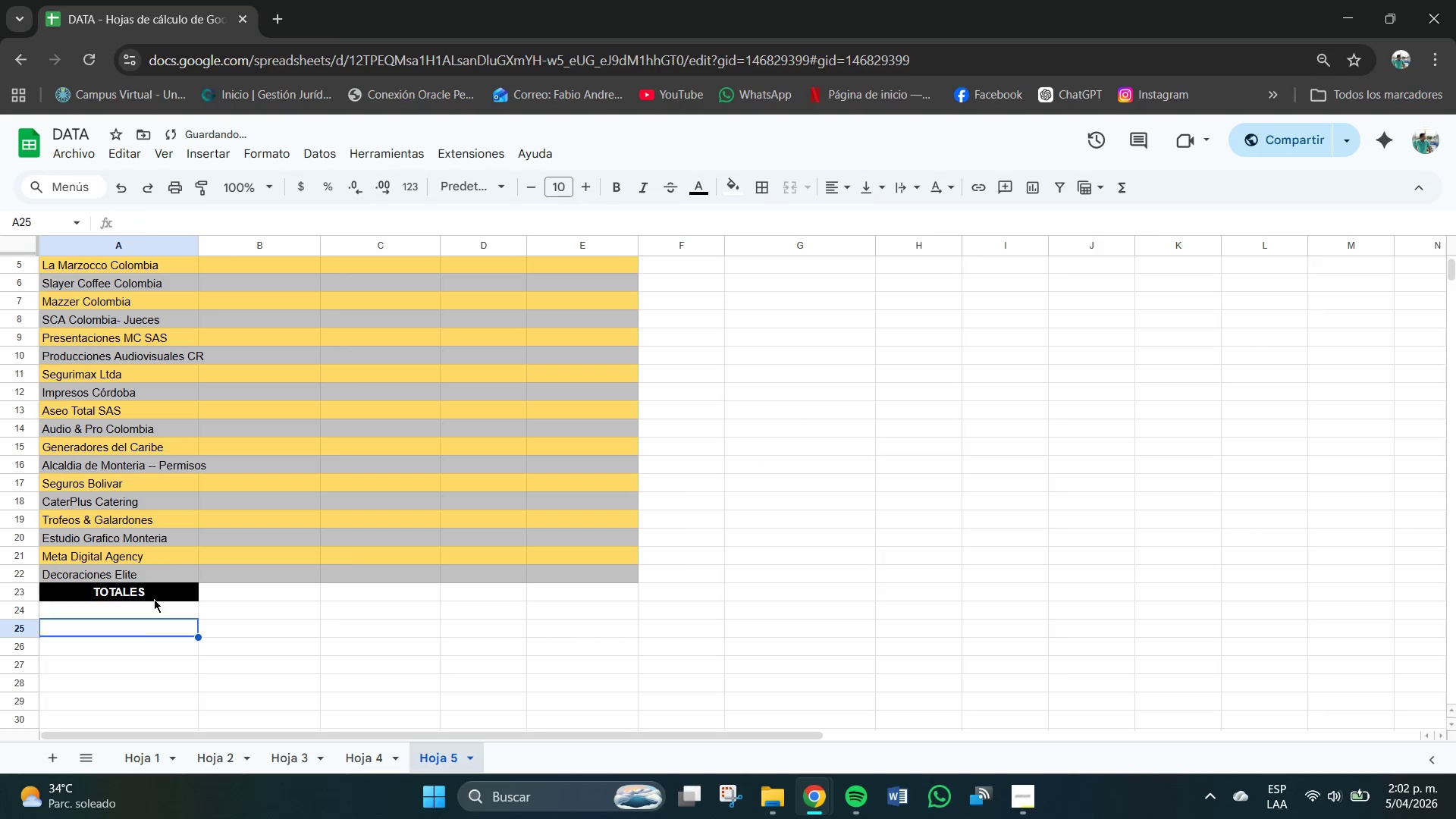 
left_click([189, 590])
 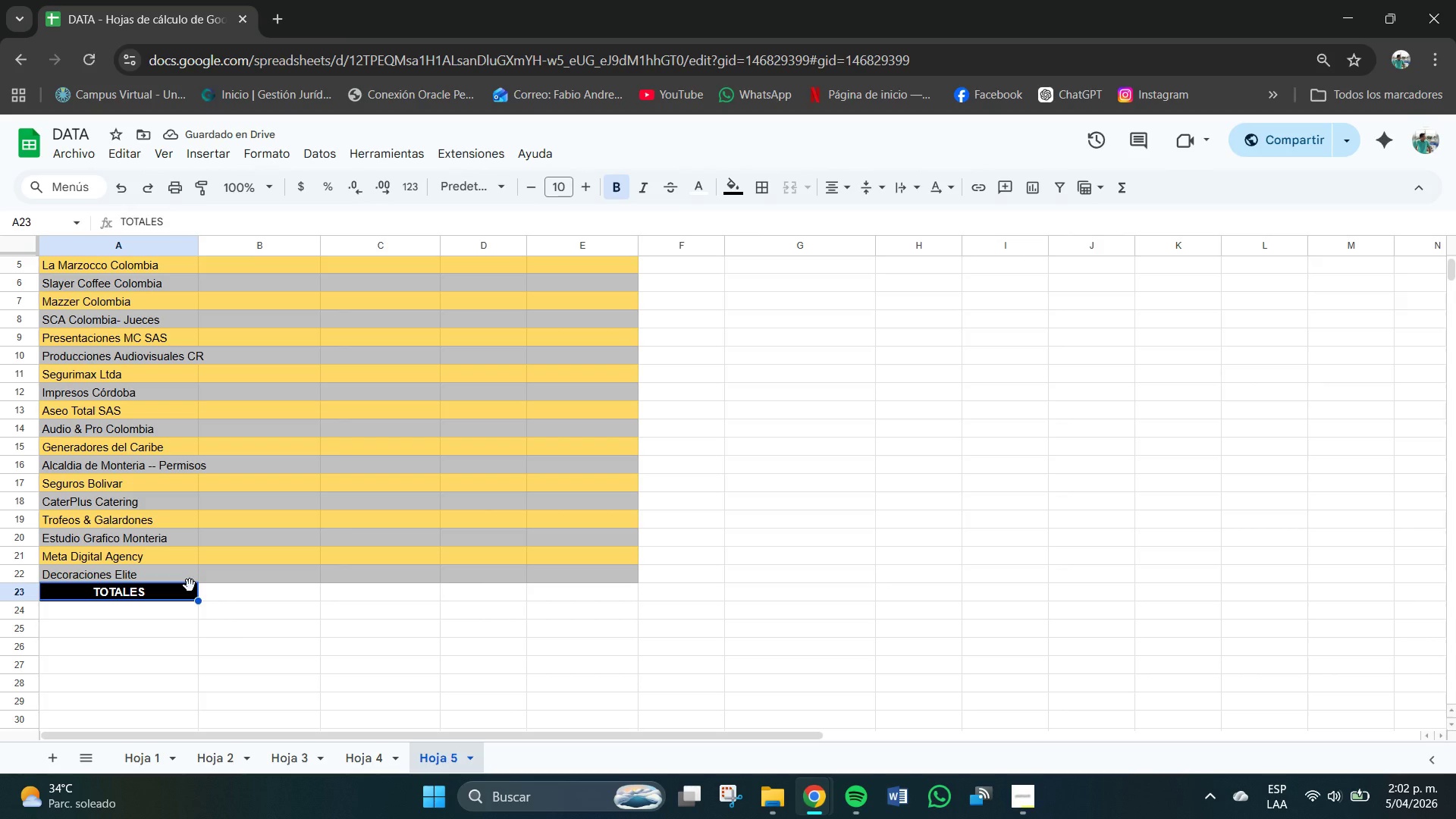 
scroll: coordinate [289, 461], scroll_direction: up, amount: 2.0
 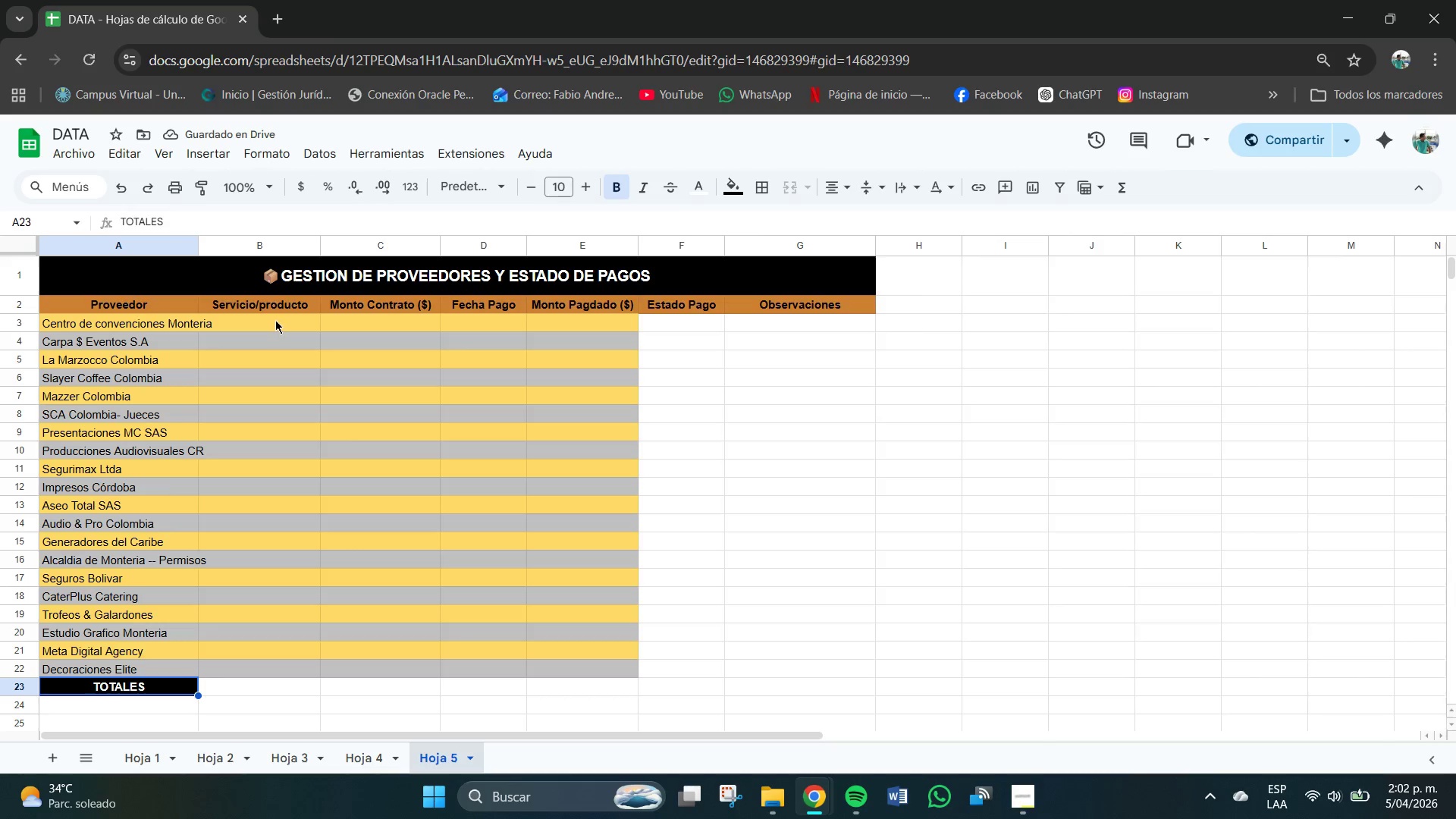 
left_click([261, 318])
 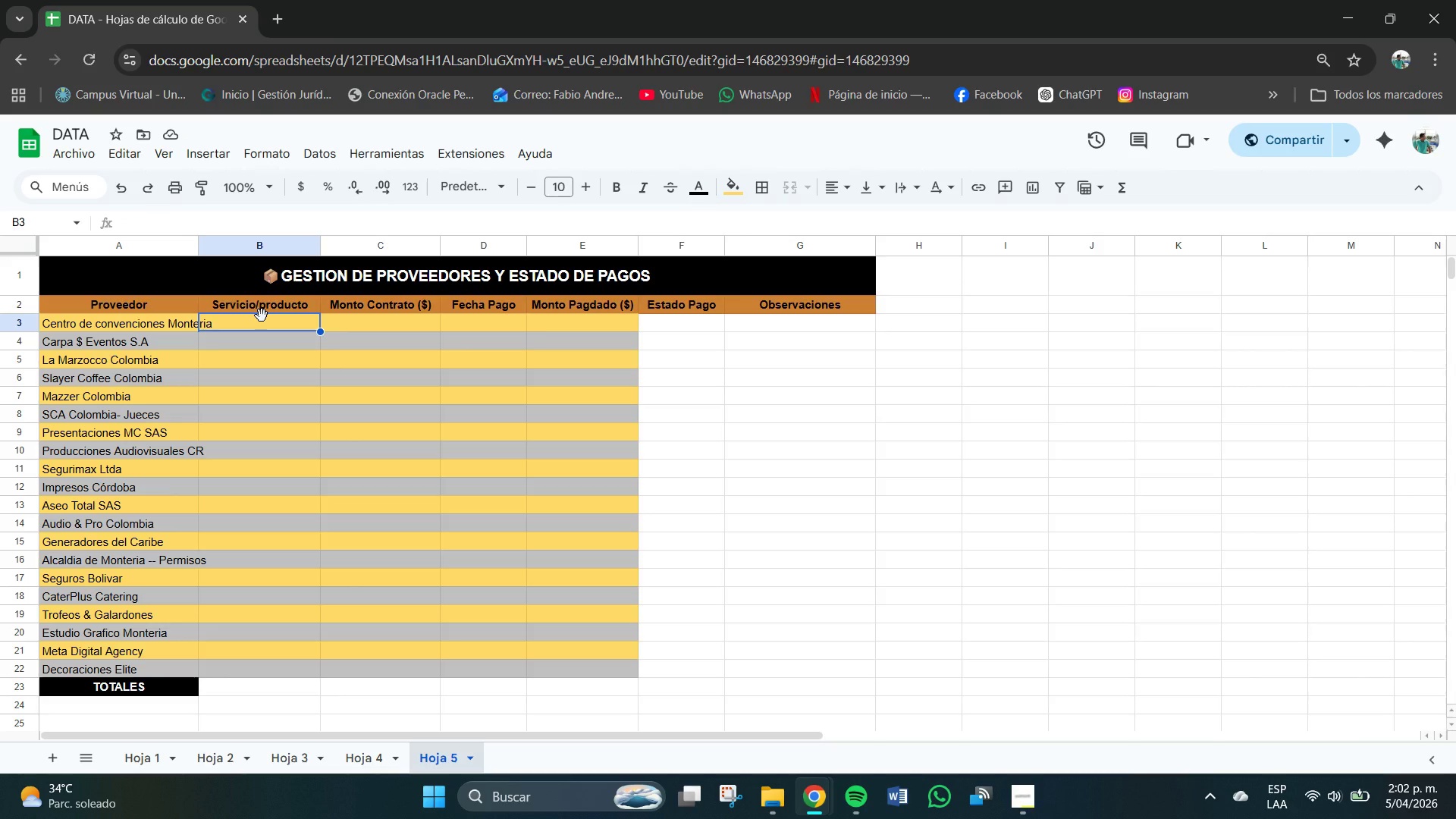 
wait(7.52)
 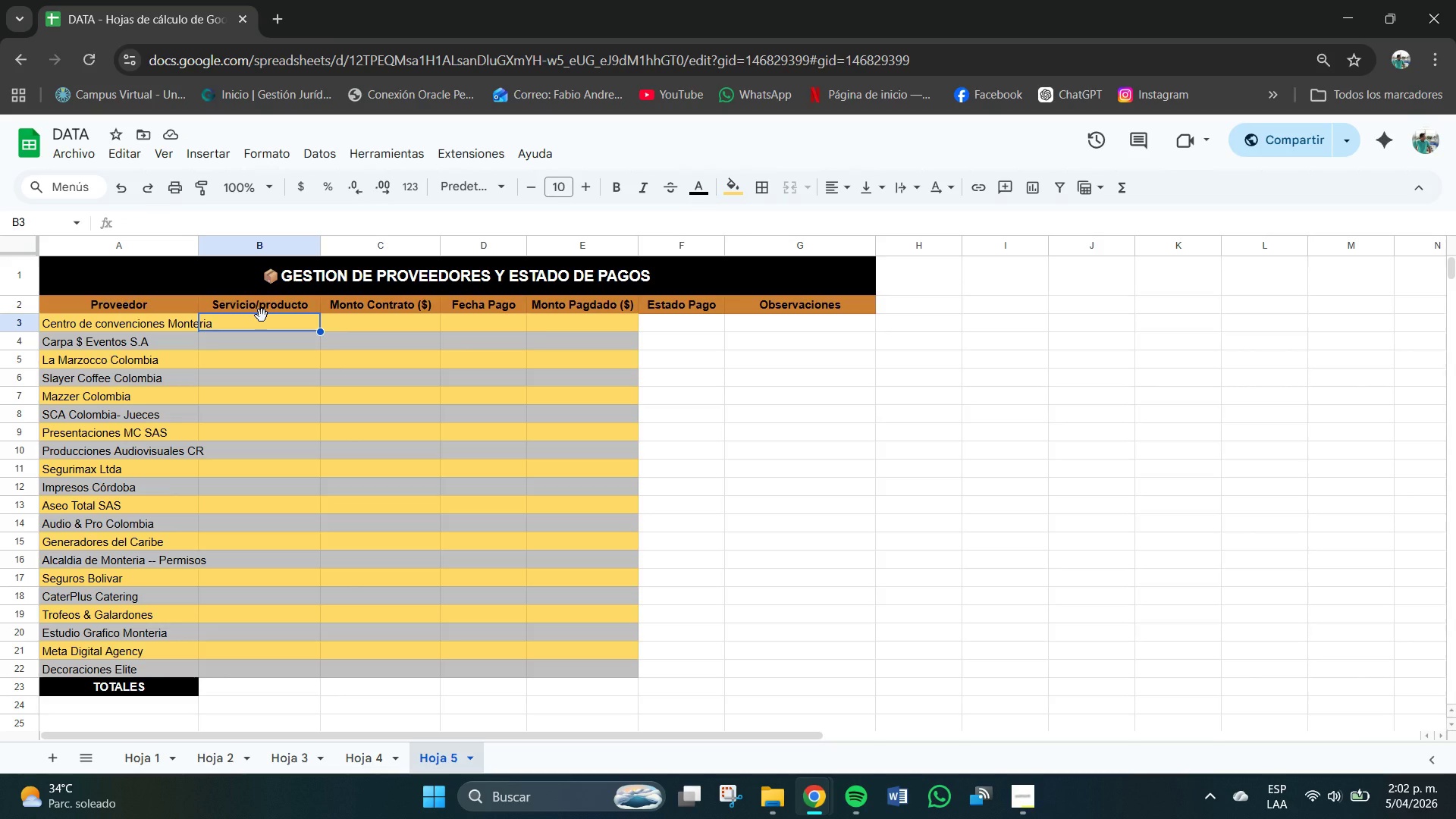 
left_click([260, 315])
 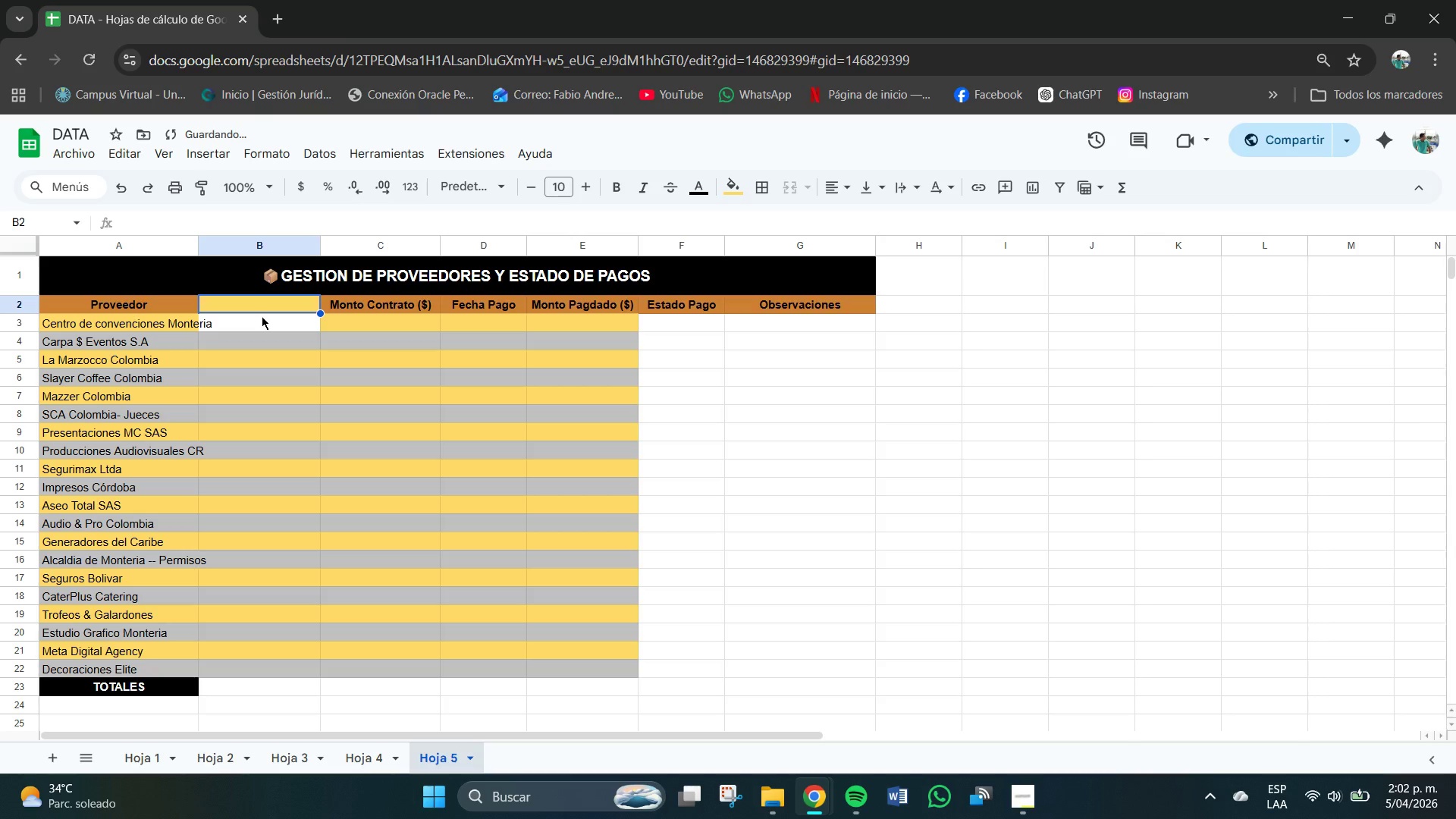 
key(Control+Z)
 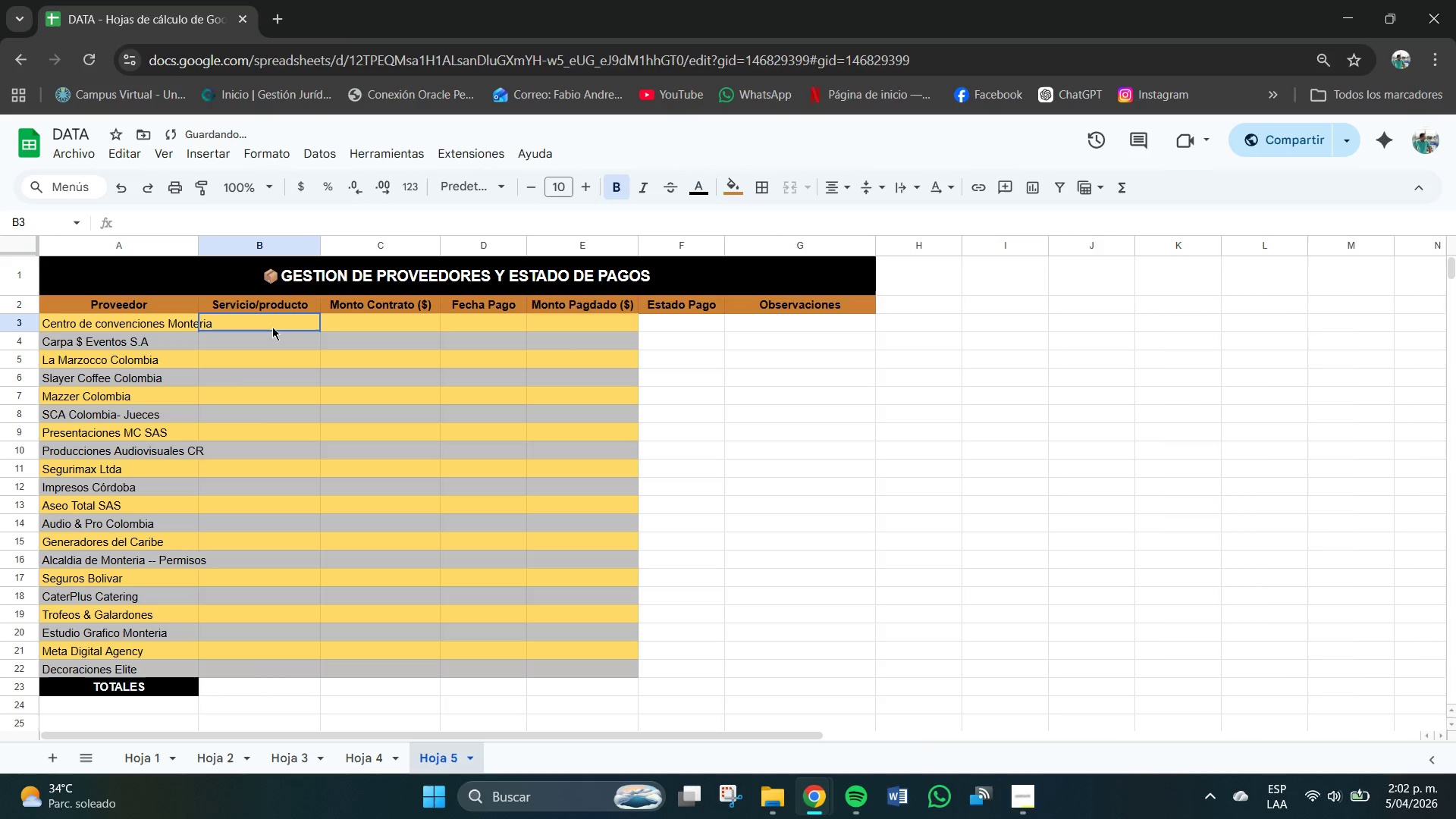 
double_click([272, 327])
 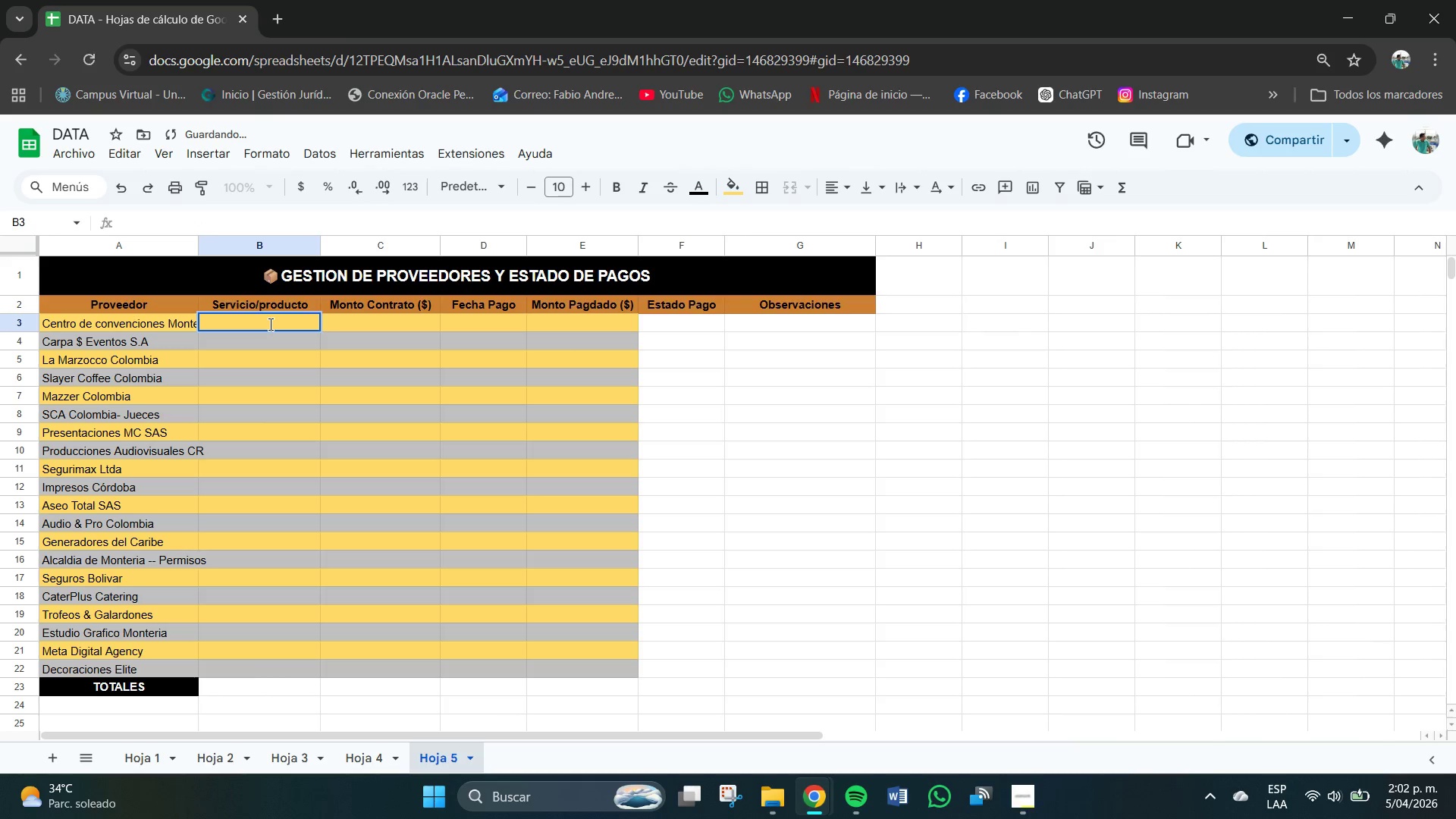 
type(a)
key(Backspace)
type(Alquirles)
 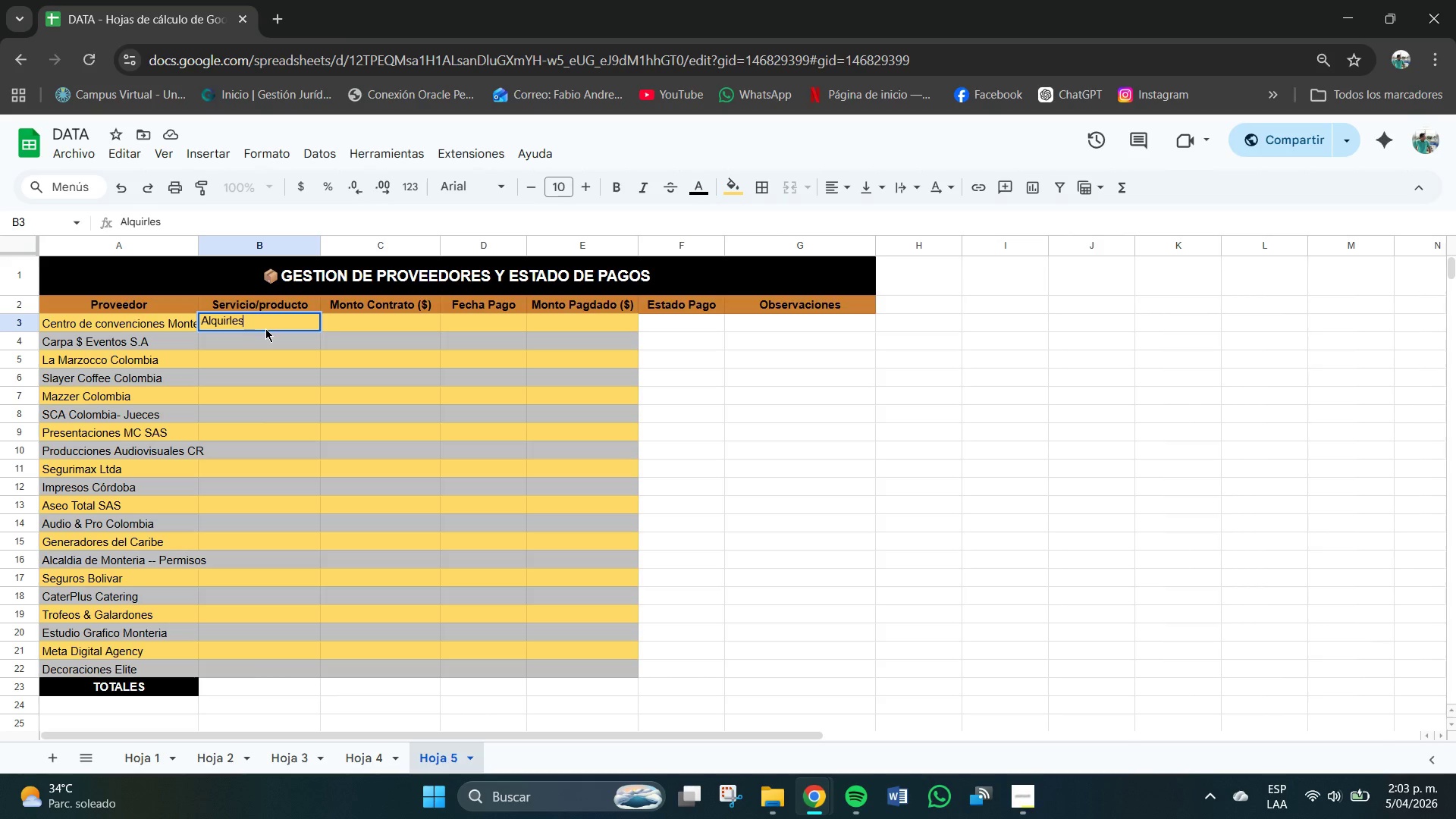 
wait(7.5)
 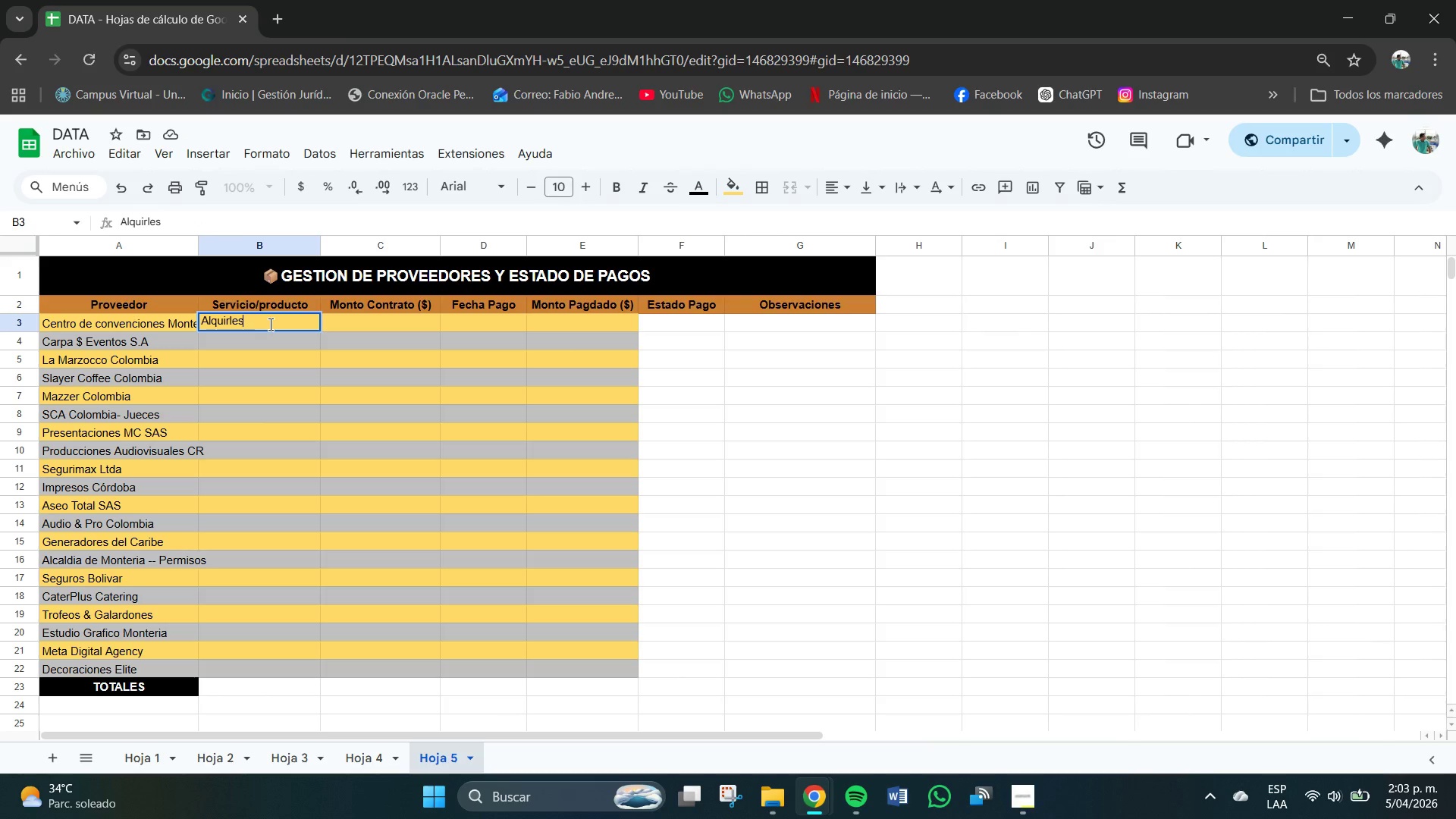 
left_click_drag(start_coordinate=[298, 321], to_coordinate=[300, 491])
 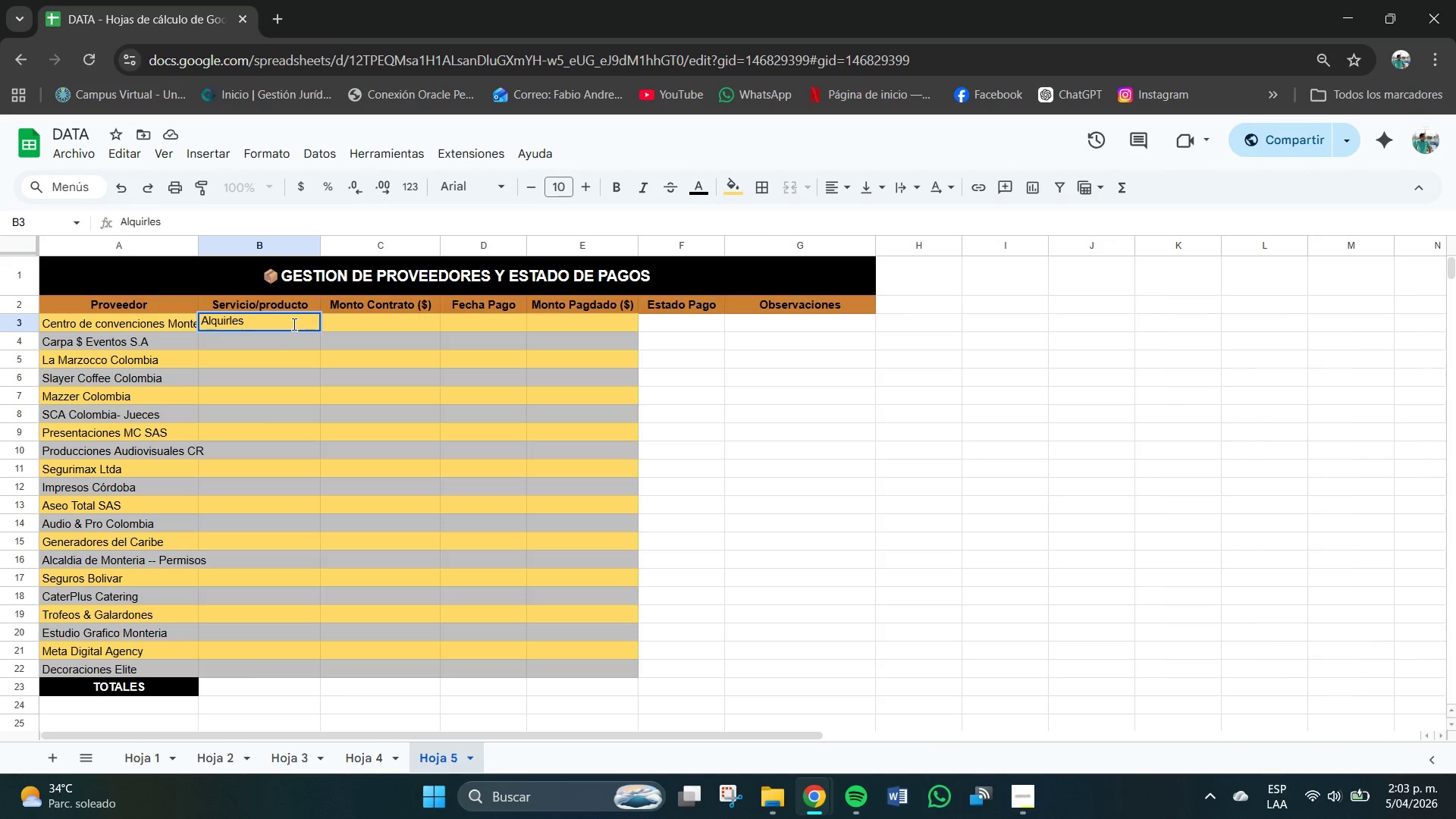 
left_click_drag(start_coordinate=[293, 325], to_coordinate=[300, 409])
 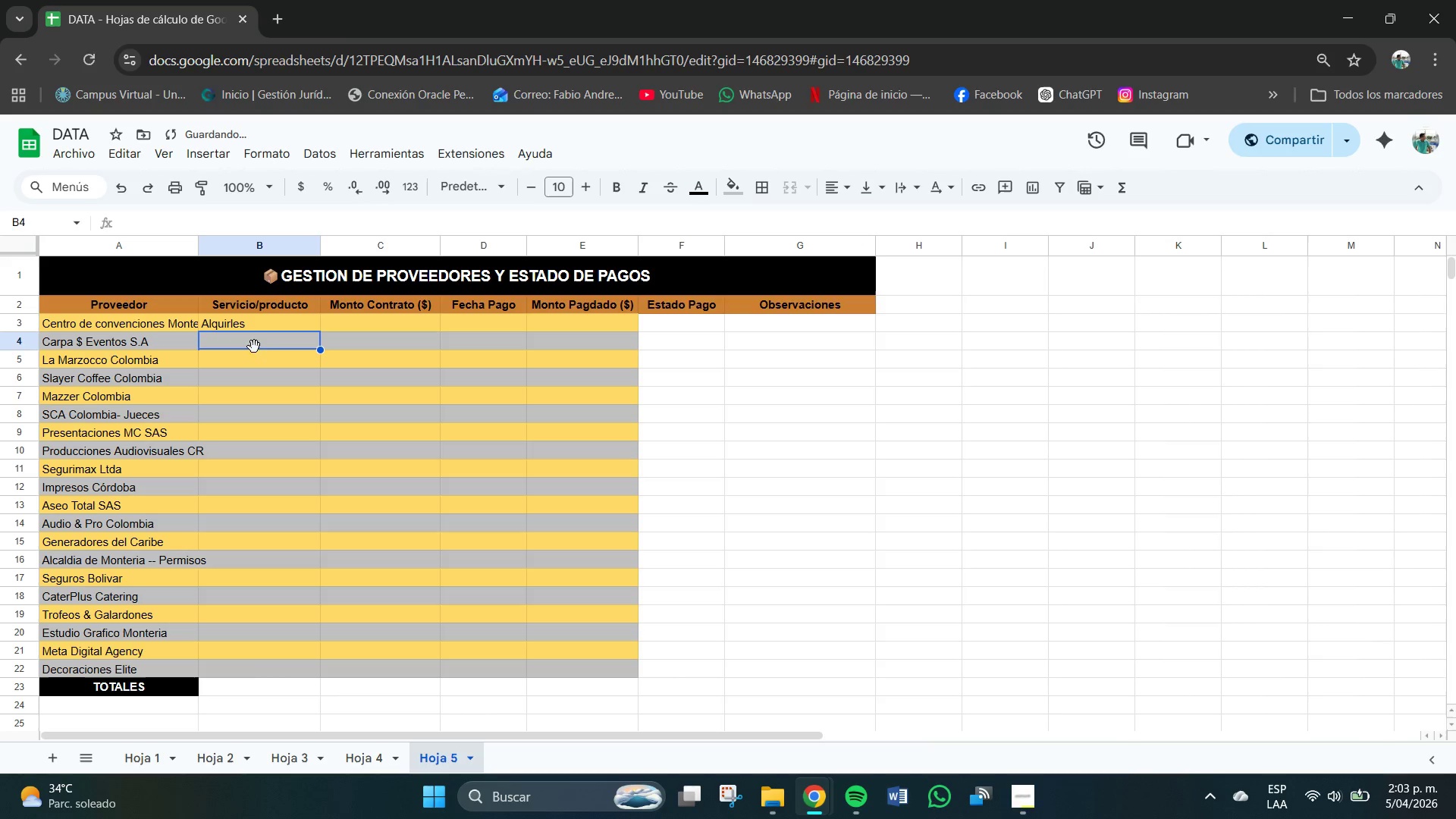 
left_click_drag(start_coordinate=[230, 320], to_coordinate=[303, 673])
 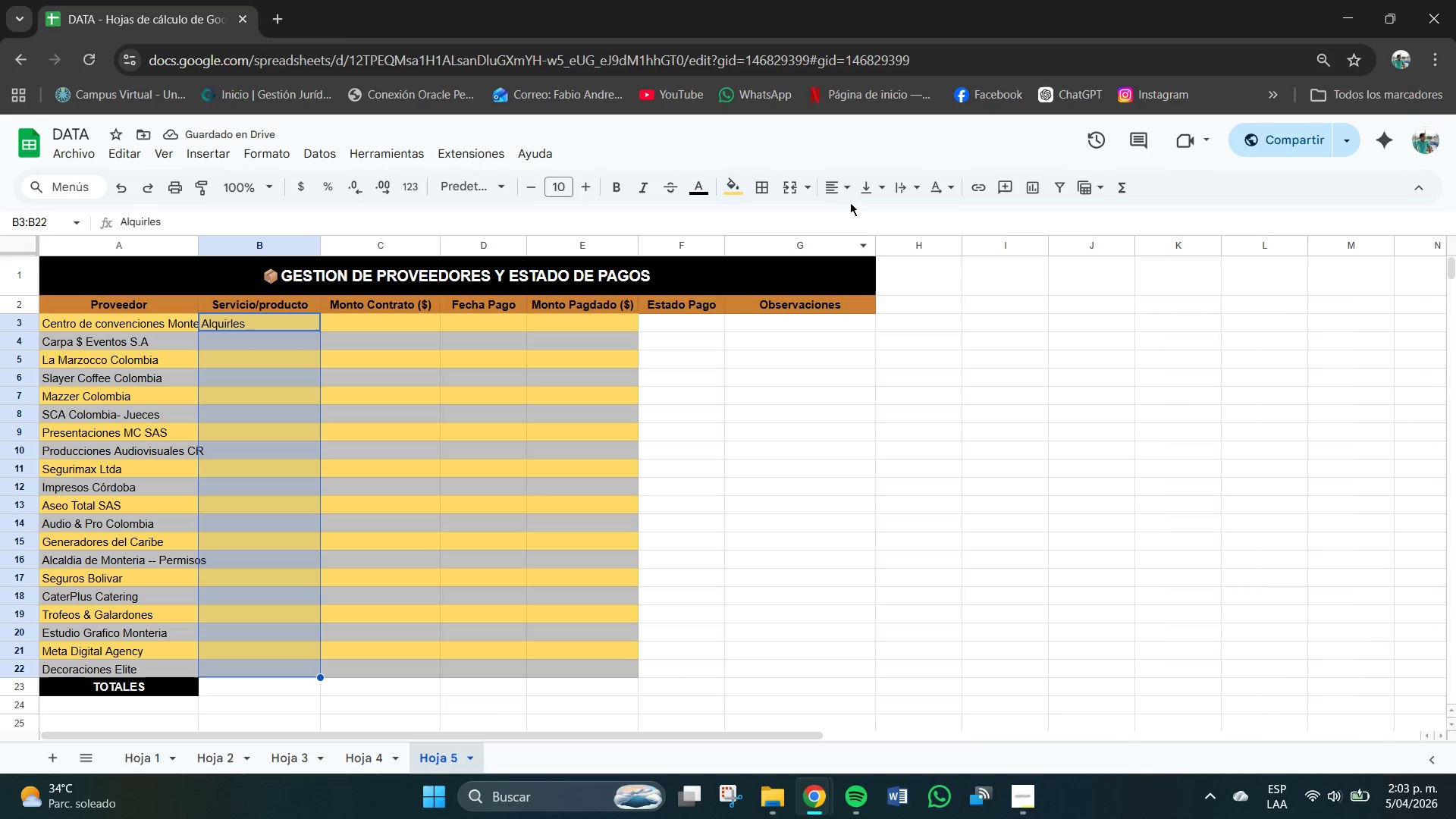 
left_click([878, 180])
 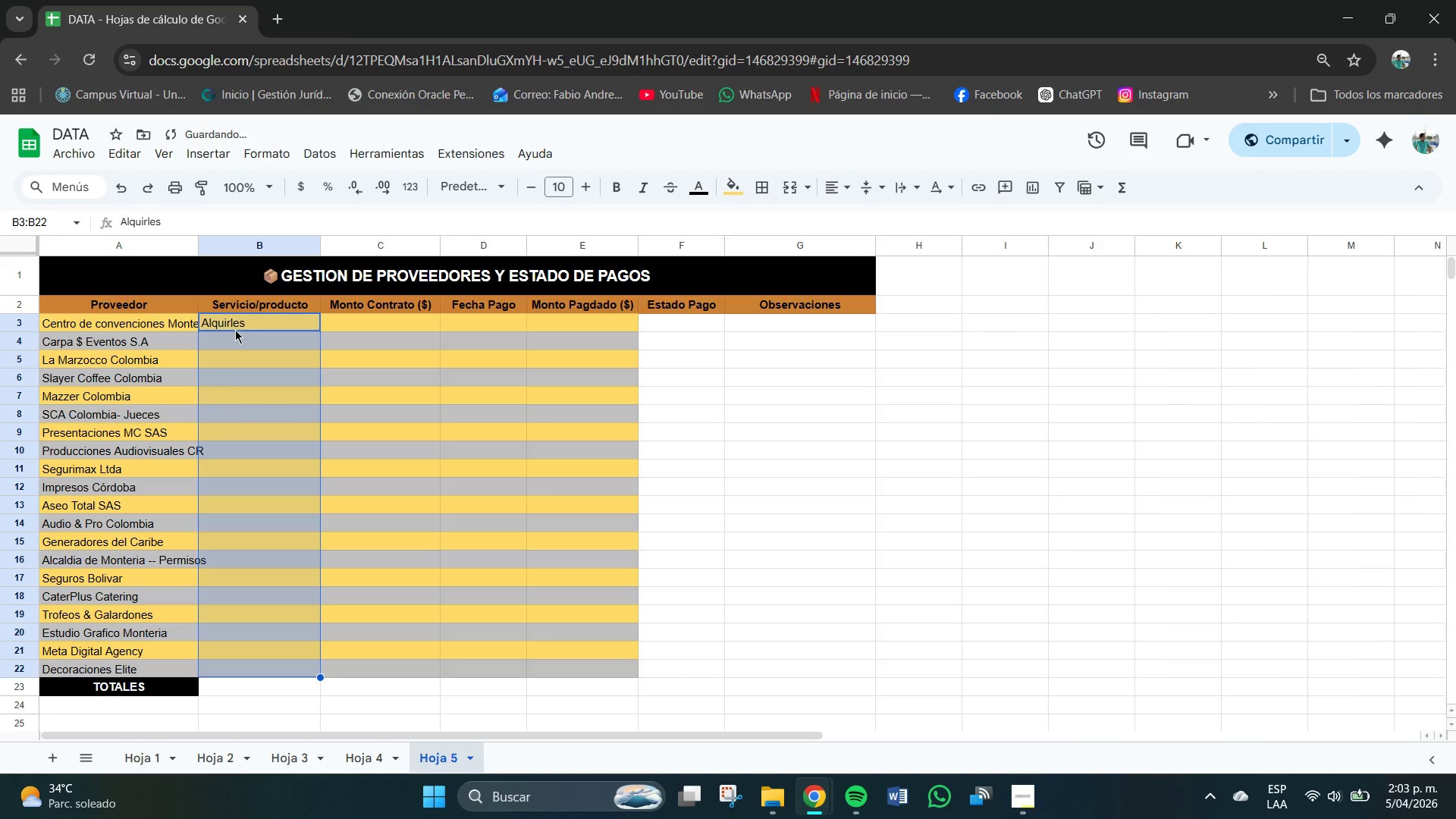 
double_click([256, 328])
 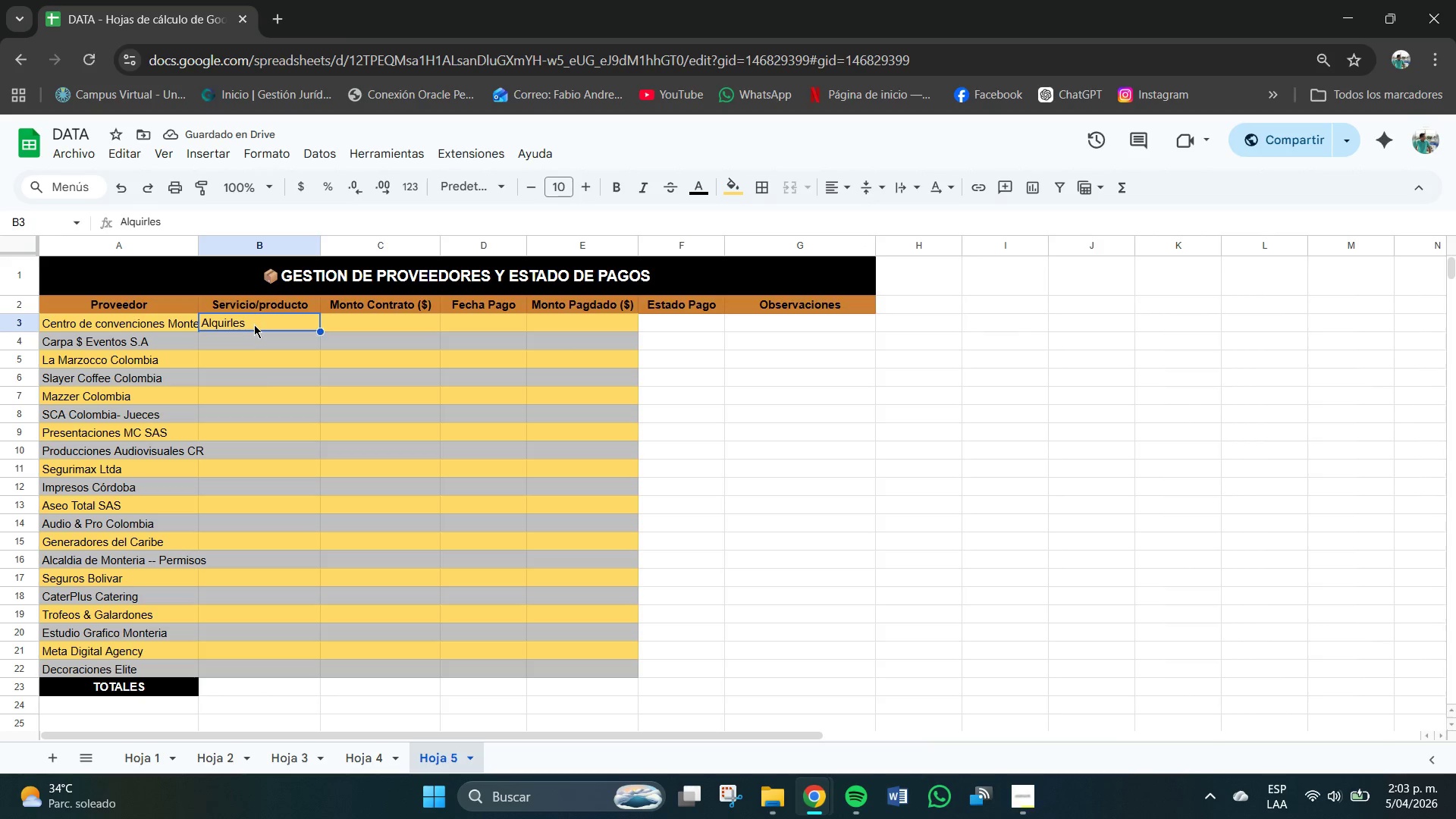 
triple_click([254, 325])
 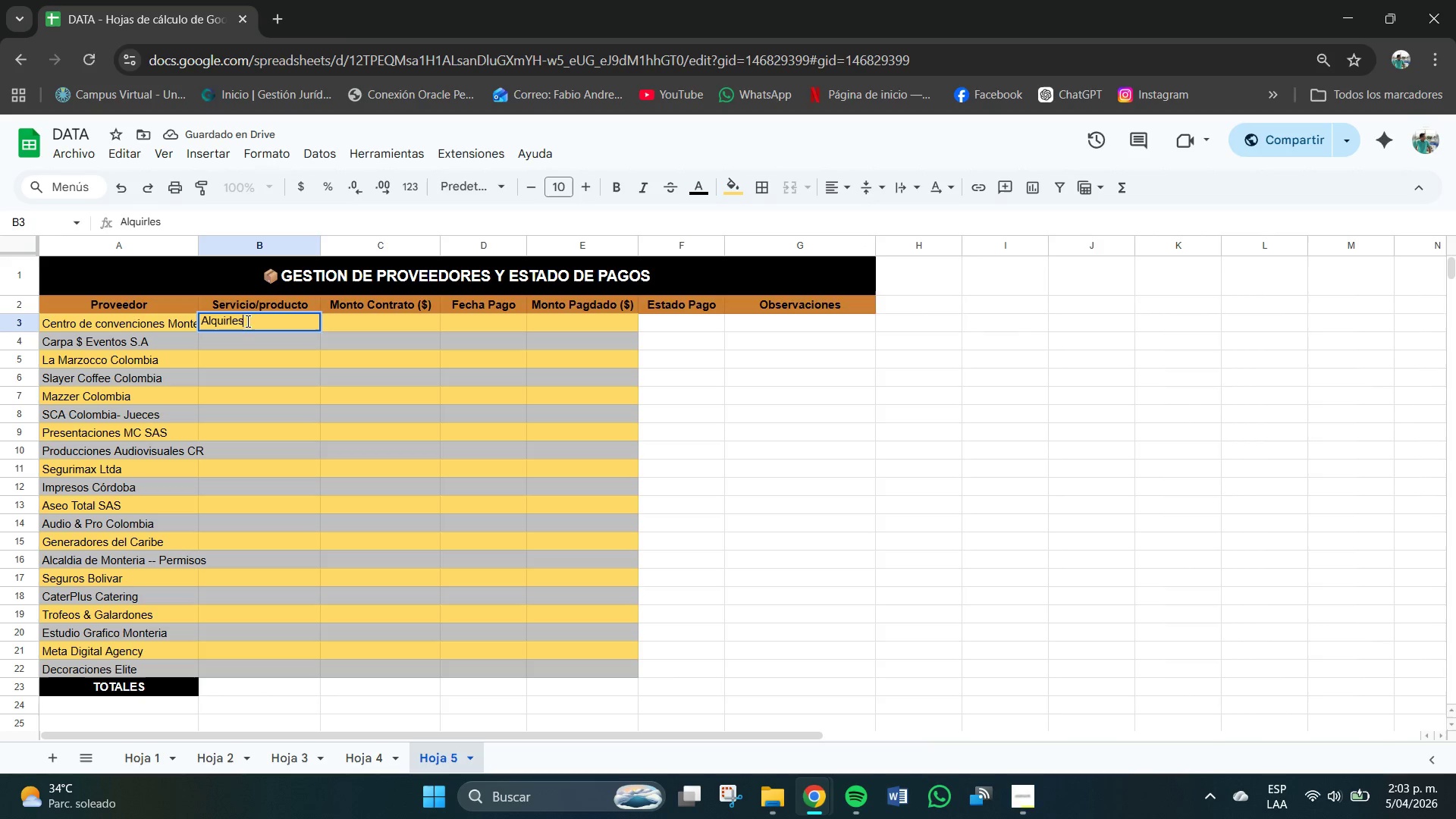 
triple_click([248, 322])
 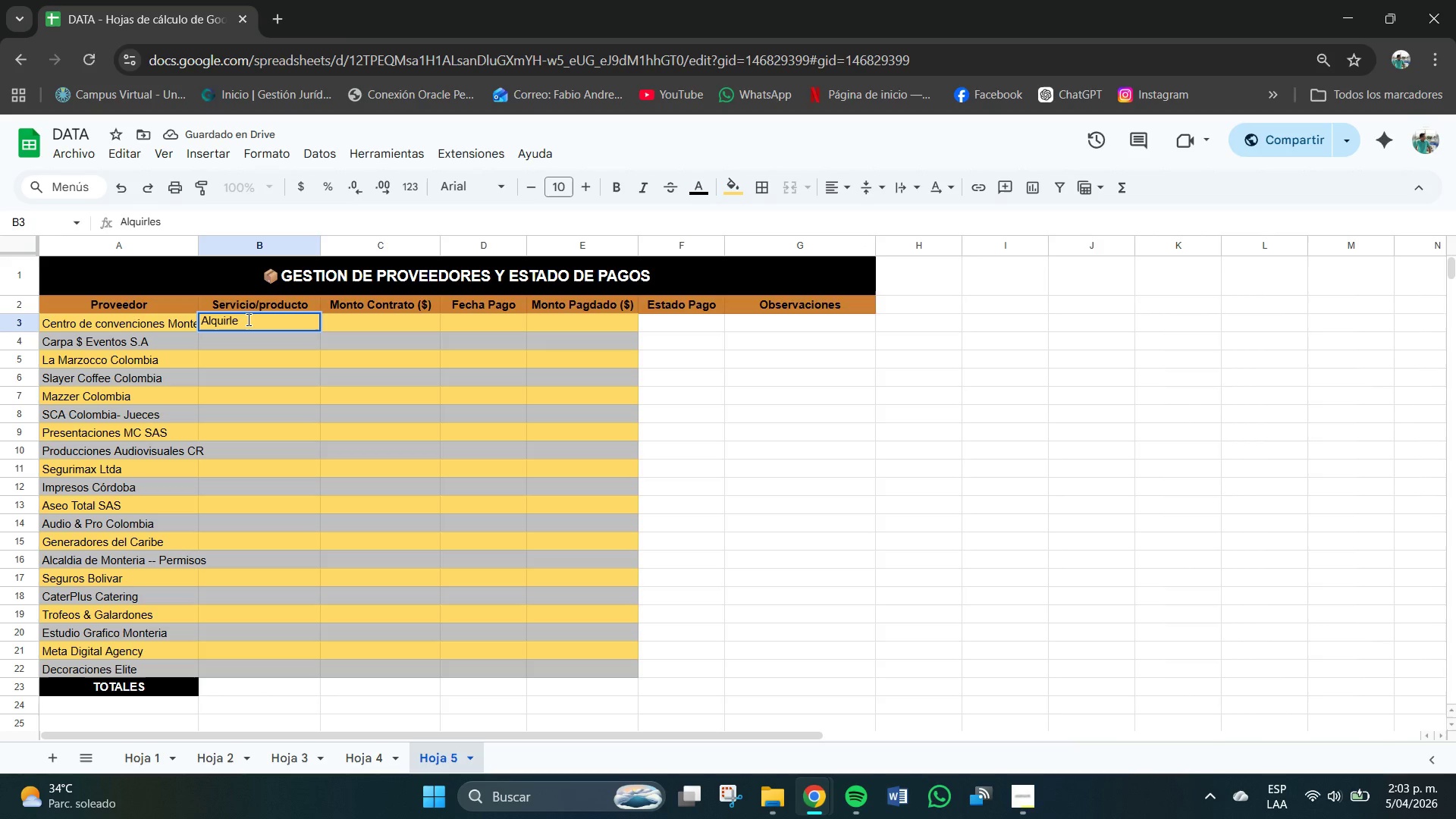 
key(Backspace)
key(Backspace)
key(Backspace)
key(Backspace)
type(ler salon principoa)
key(Backspace)
key(Backspace)
type(al)
 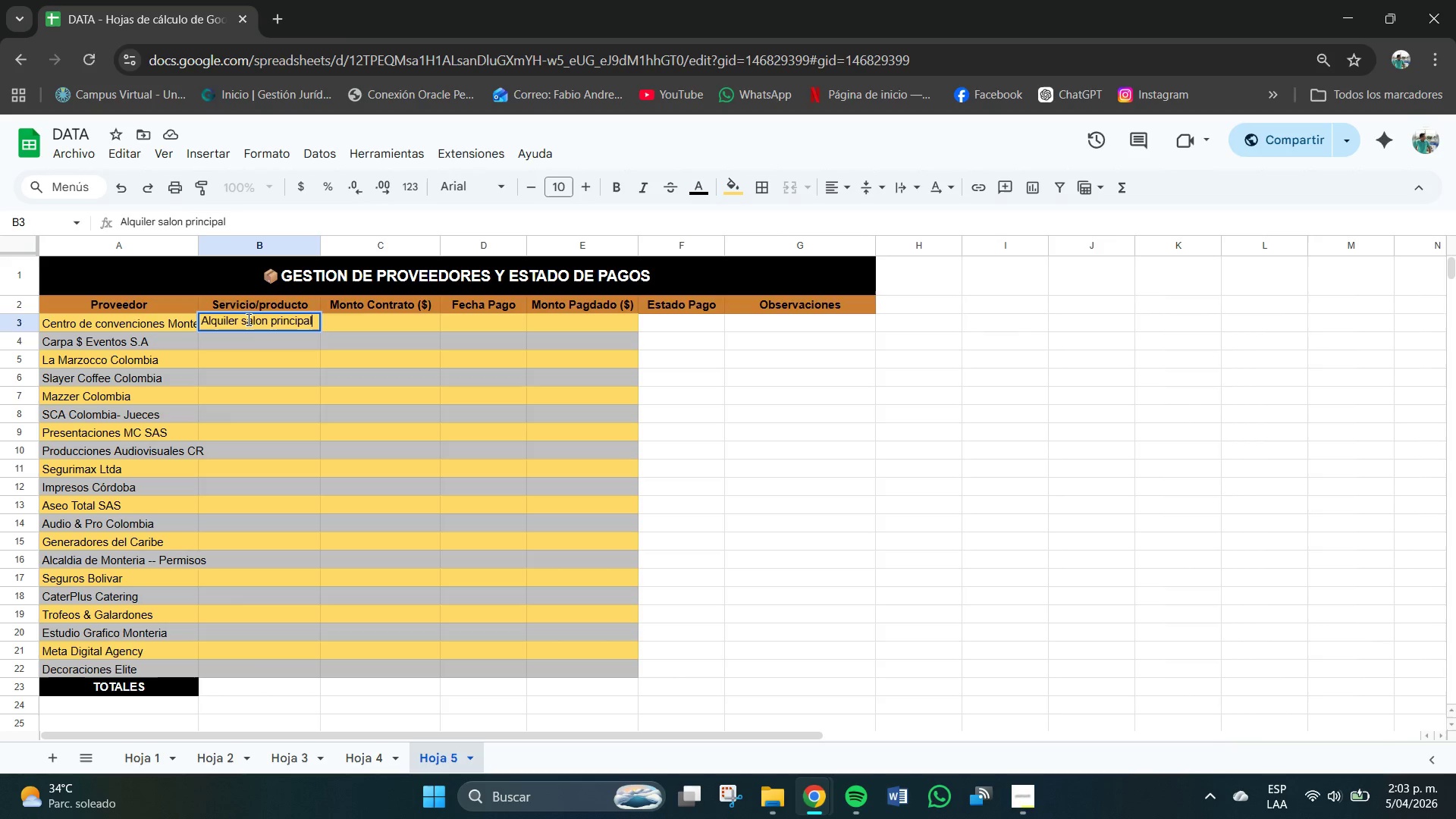 
key(Enter)
 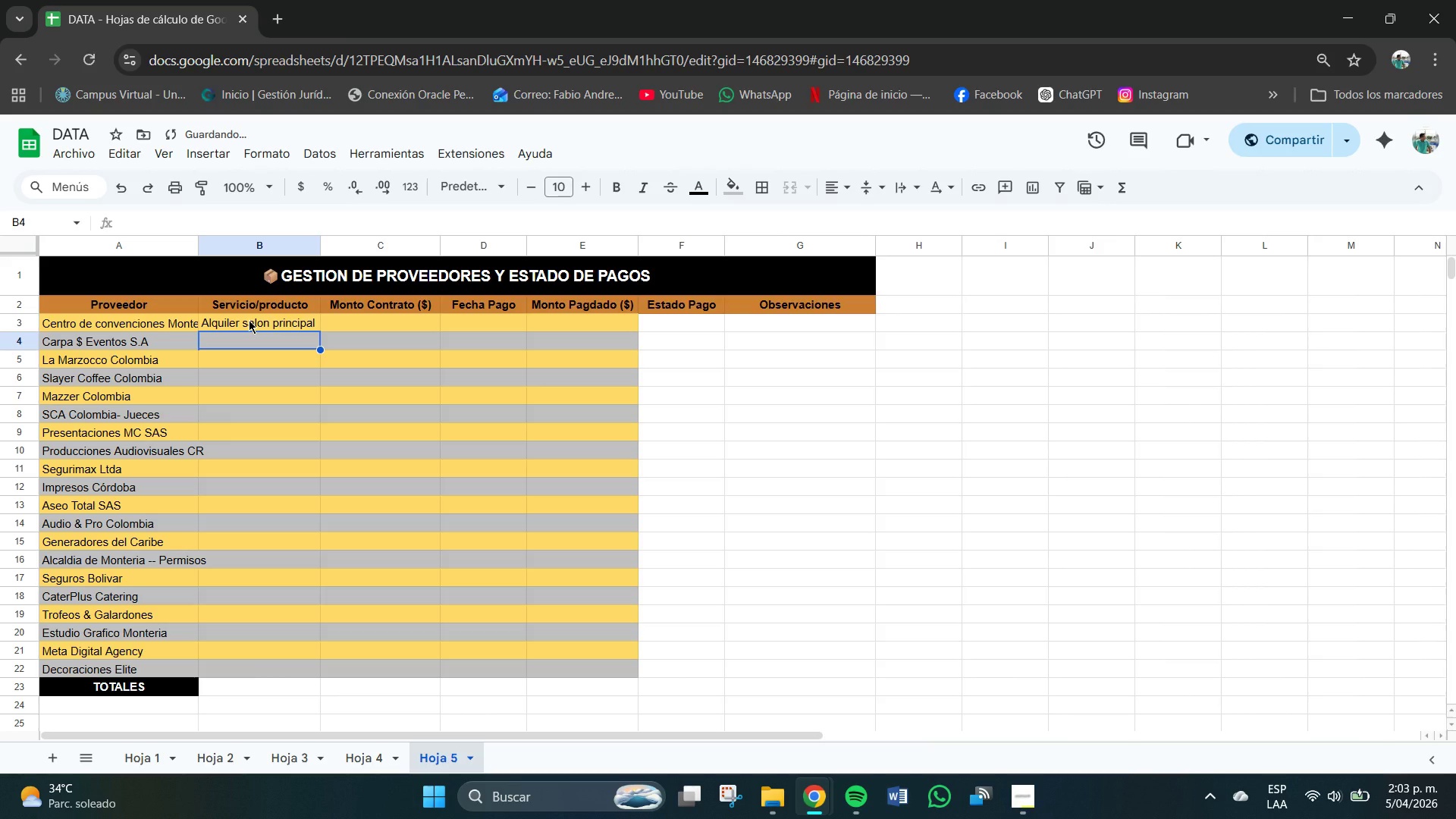 
type(Alquiler salon pr)
key(Backspace)
key(Backspace)
key(Backspace)
 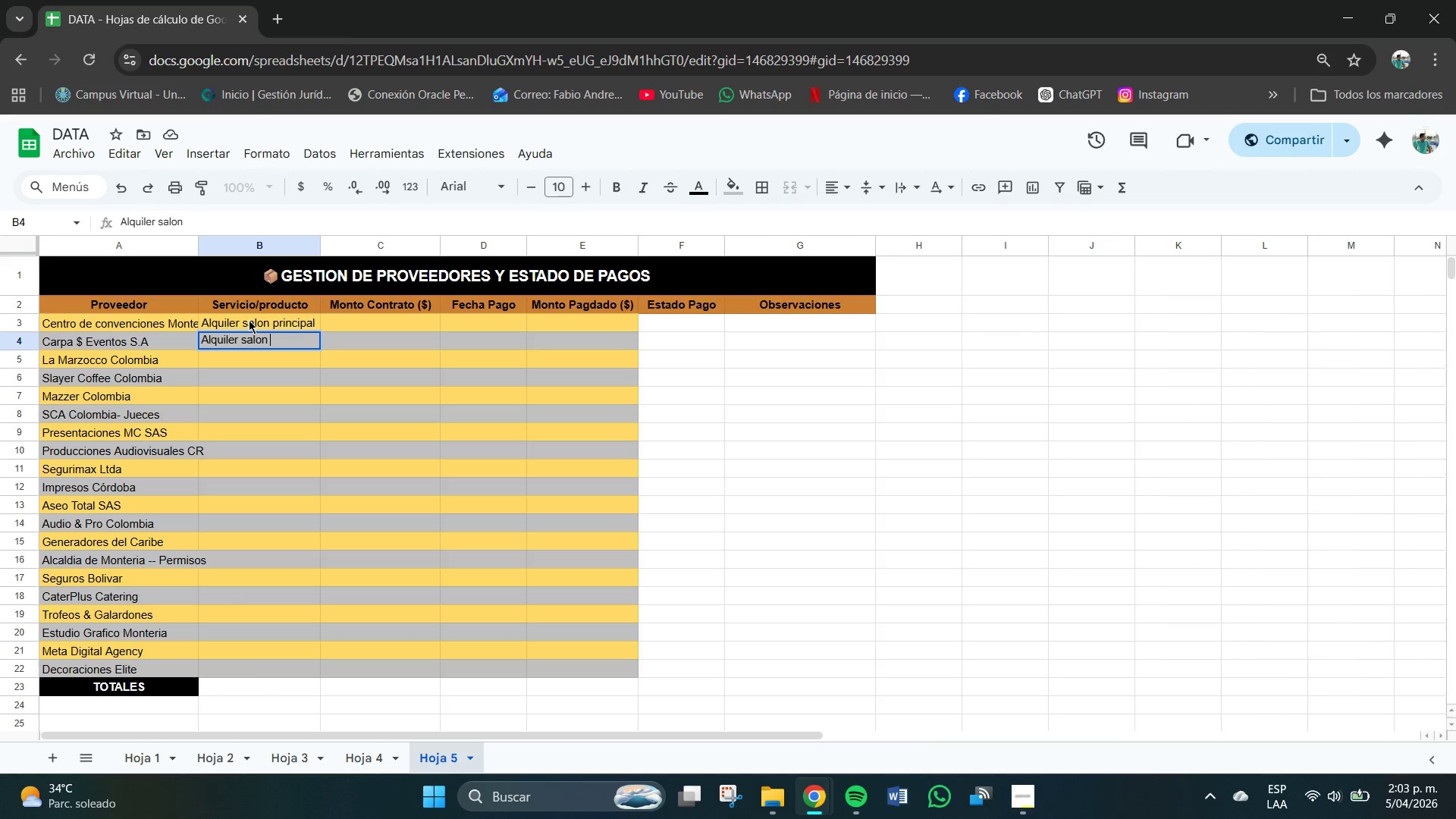 
wait(5.14)
 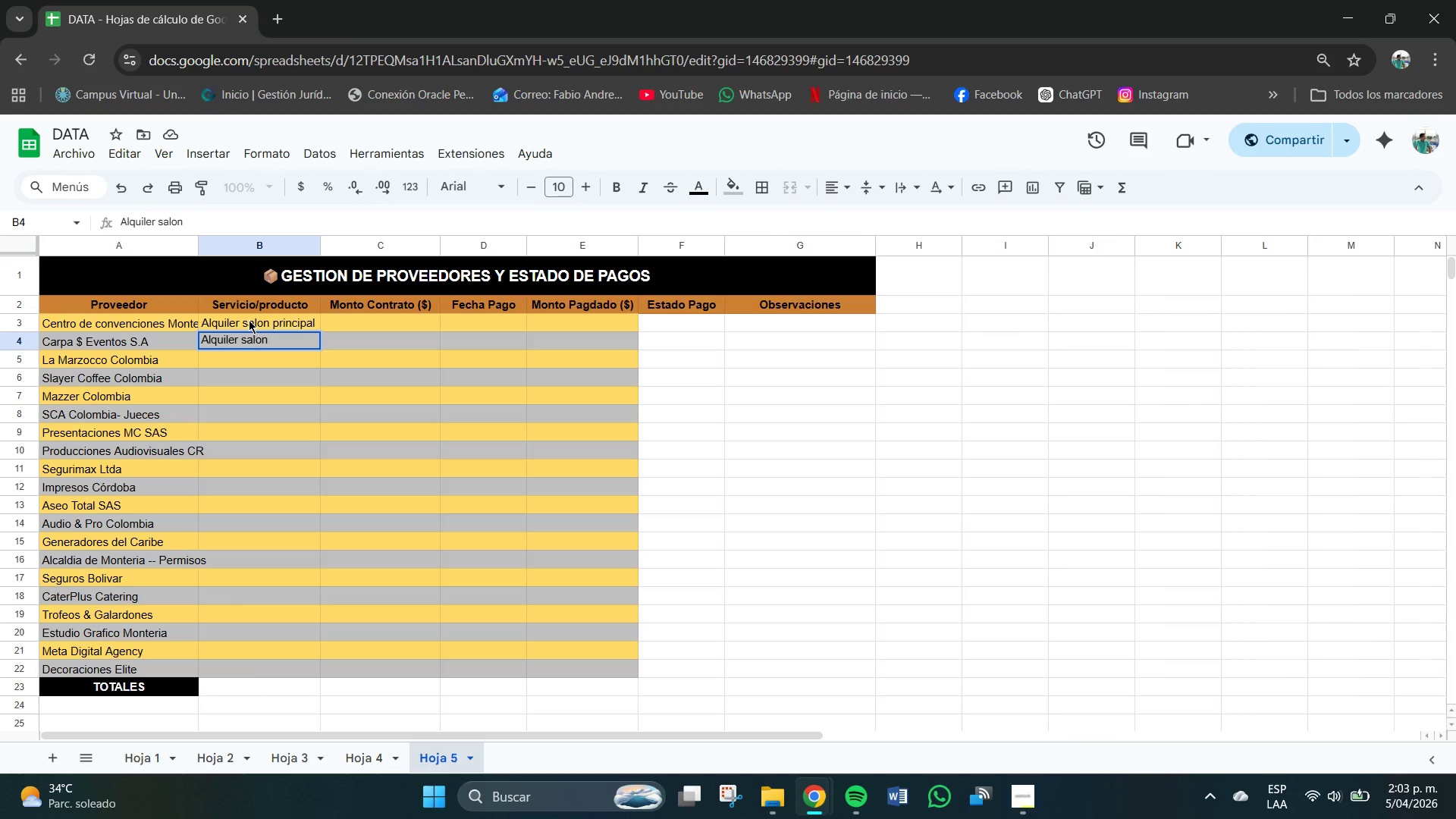 
key(Backspace)
key(Backspace)
key(Backspace)
key(Backspace)
key(Backspace)
key(Backspace)
type(carpa exterior)
 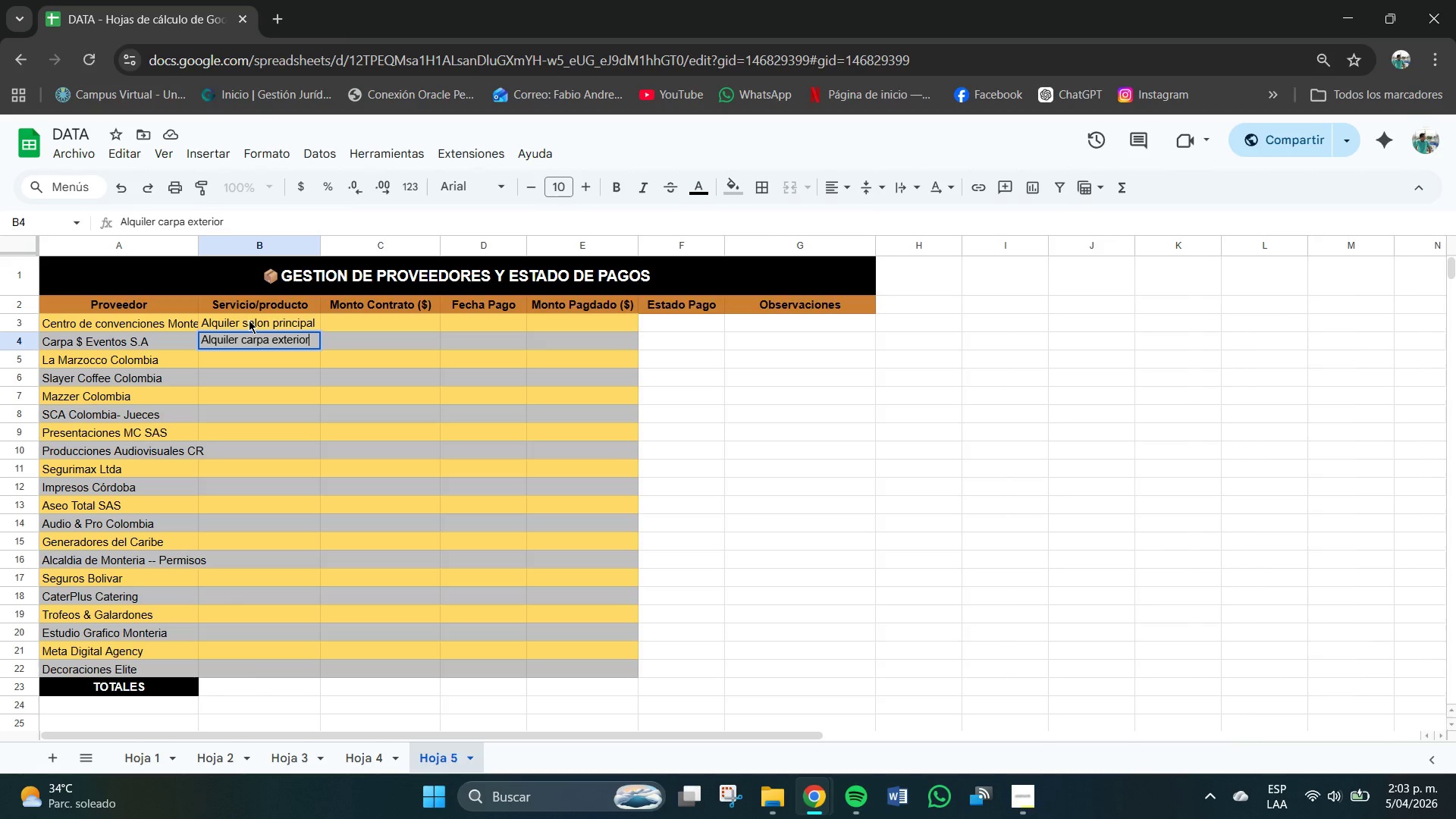 
key(Enter)
 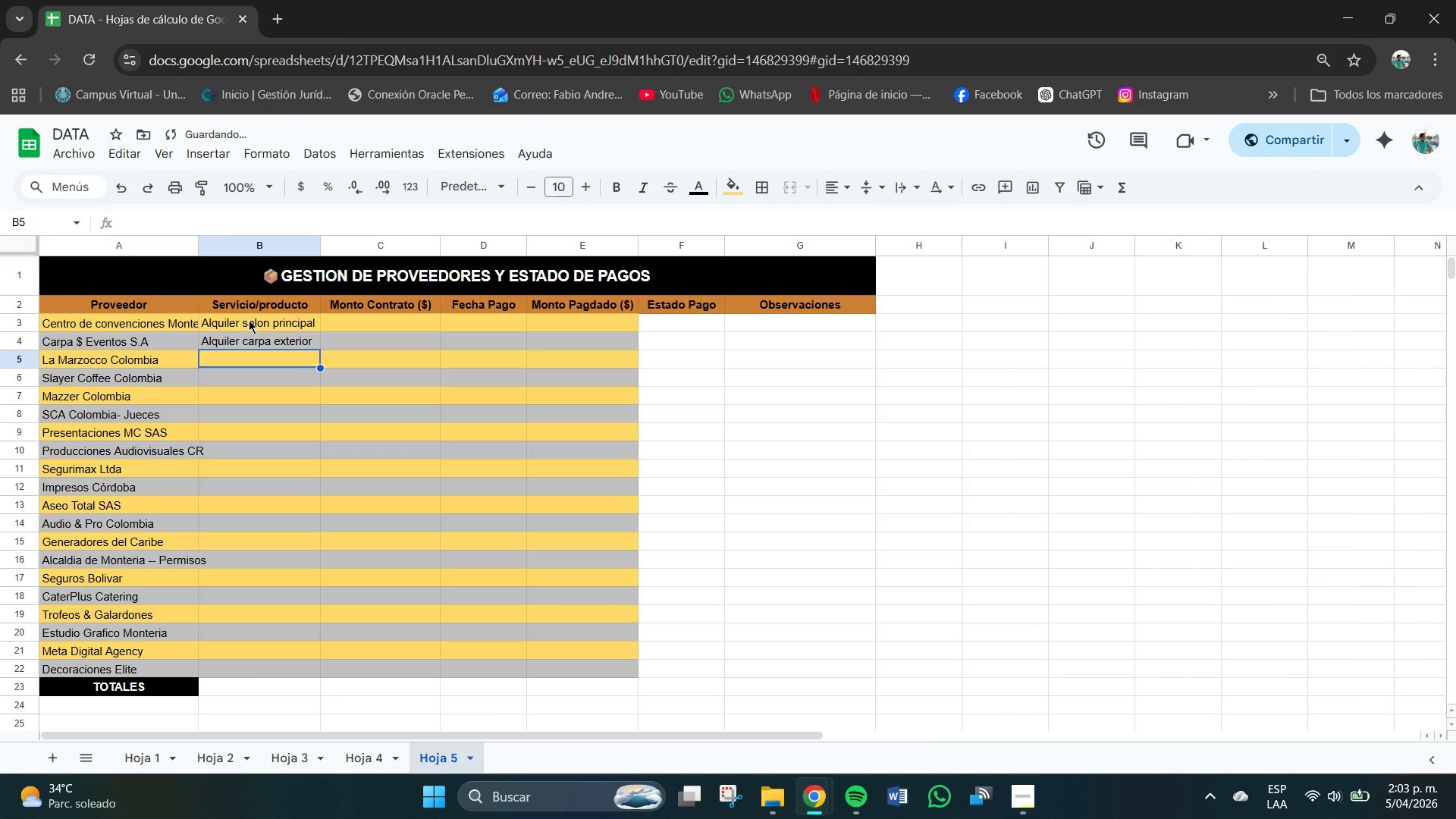 
type(Alquiler)
 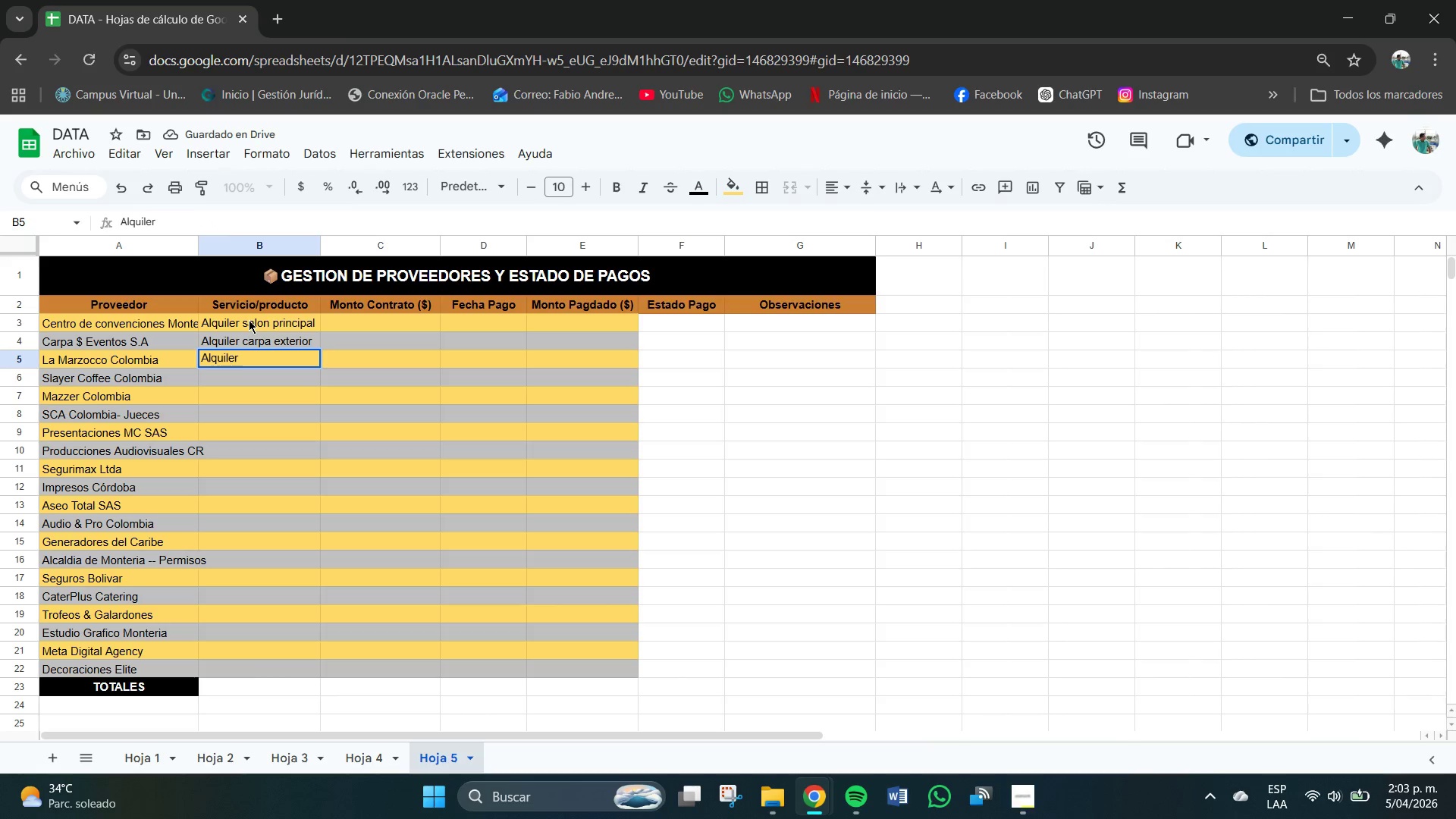 
key(Space)
 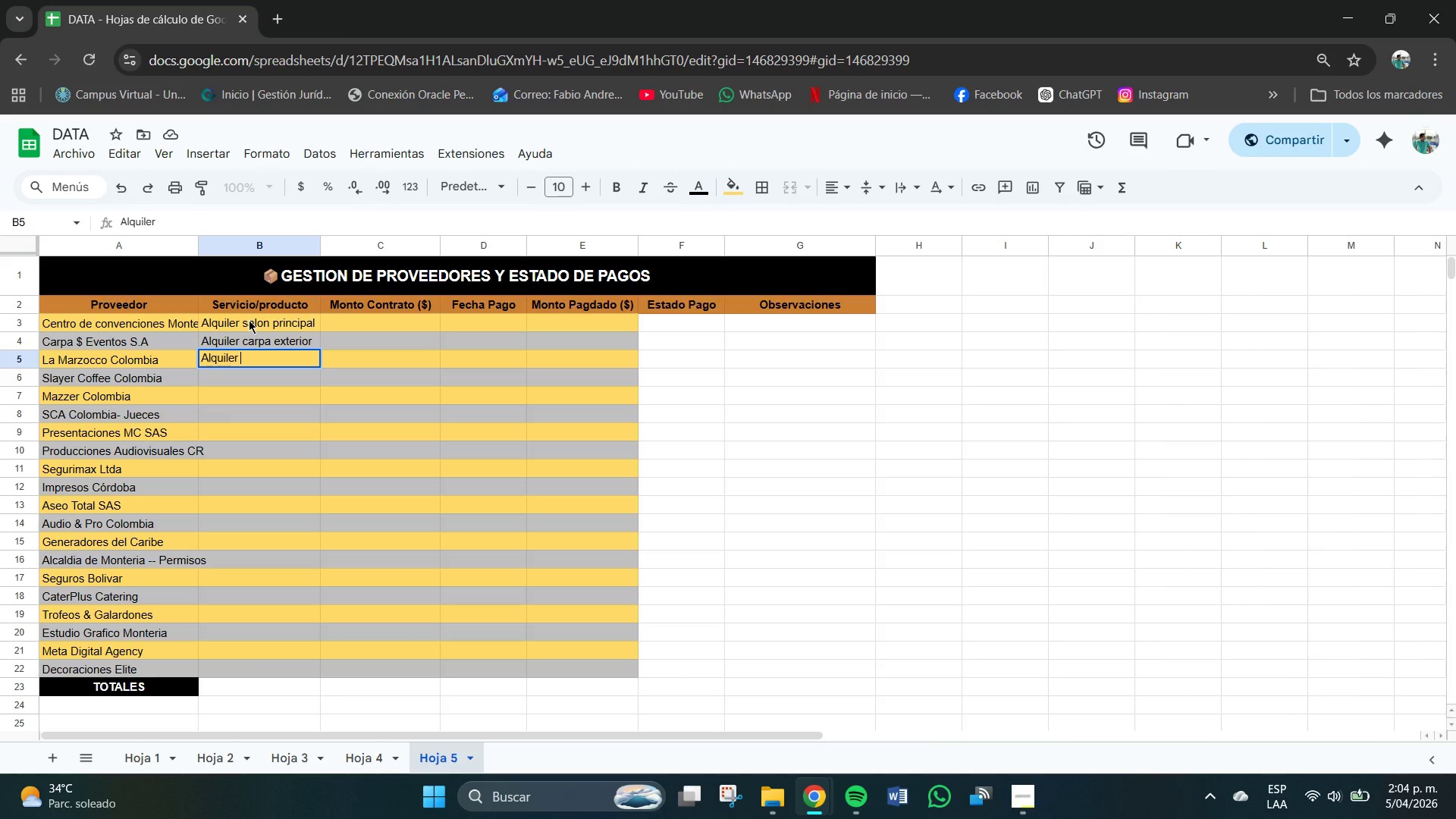 
type(mauina)
key(Backspace)
key(Backspace)
key(Backspace)
key(Backspace)
key(Backspace)
type(aquinas GB)
 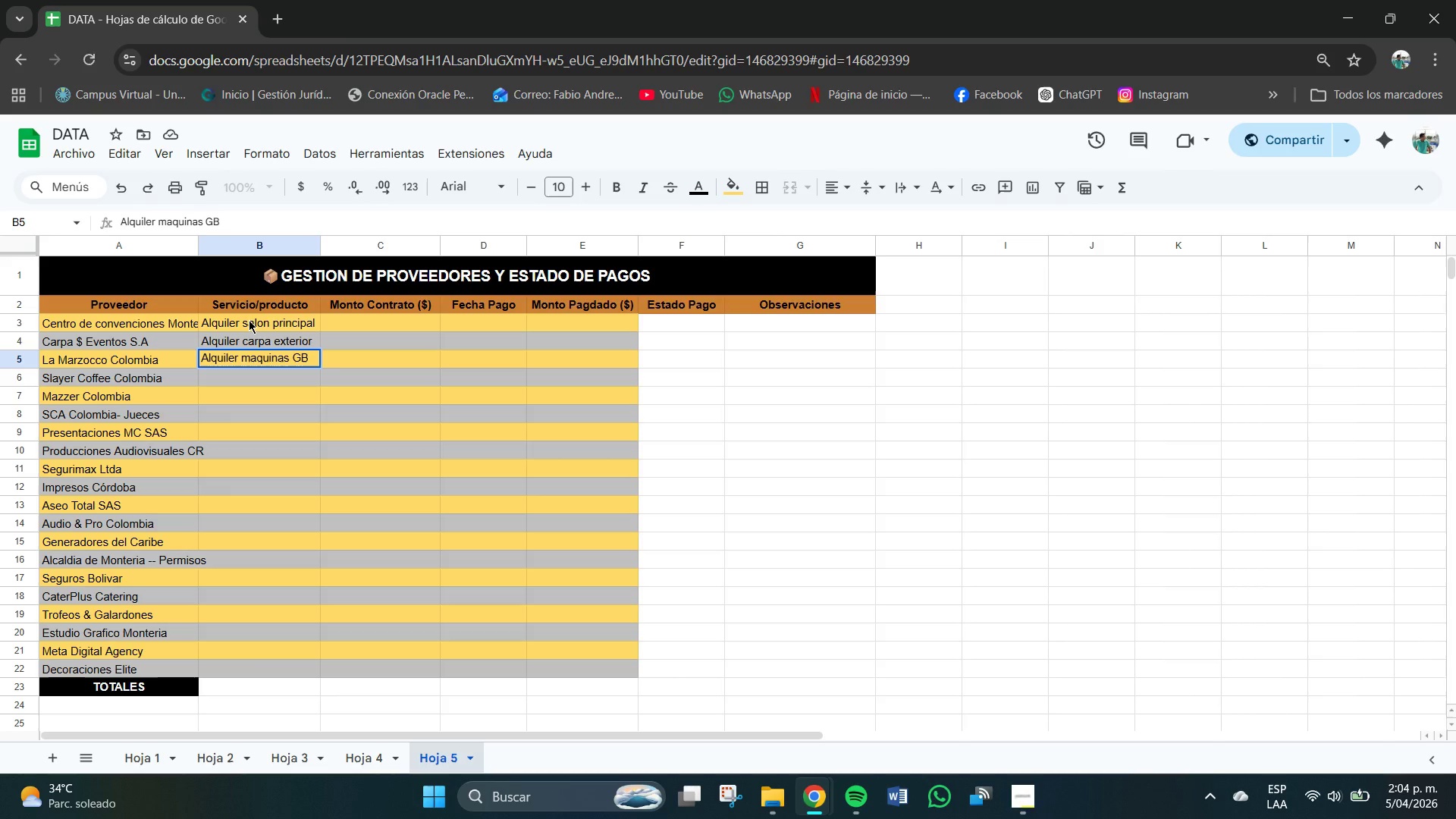 
type(5 X)
key(Backspace)
type(c)
key(Backspace)
type(x2)
 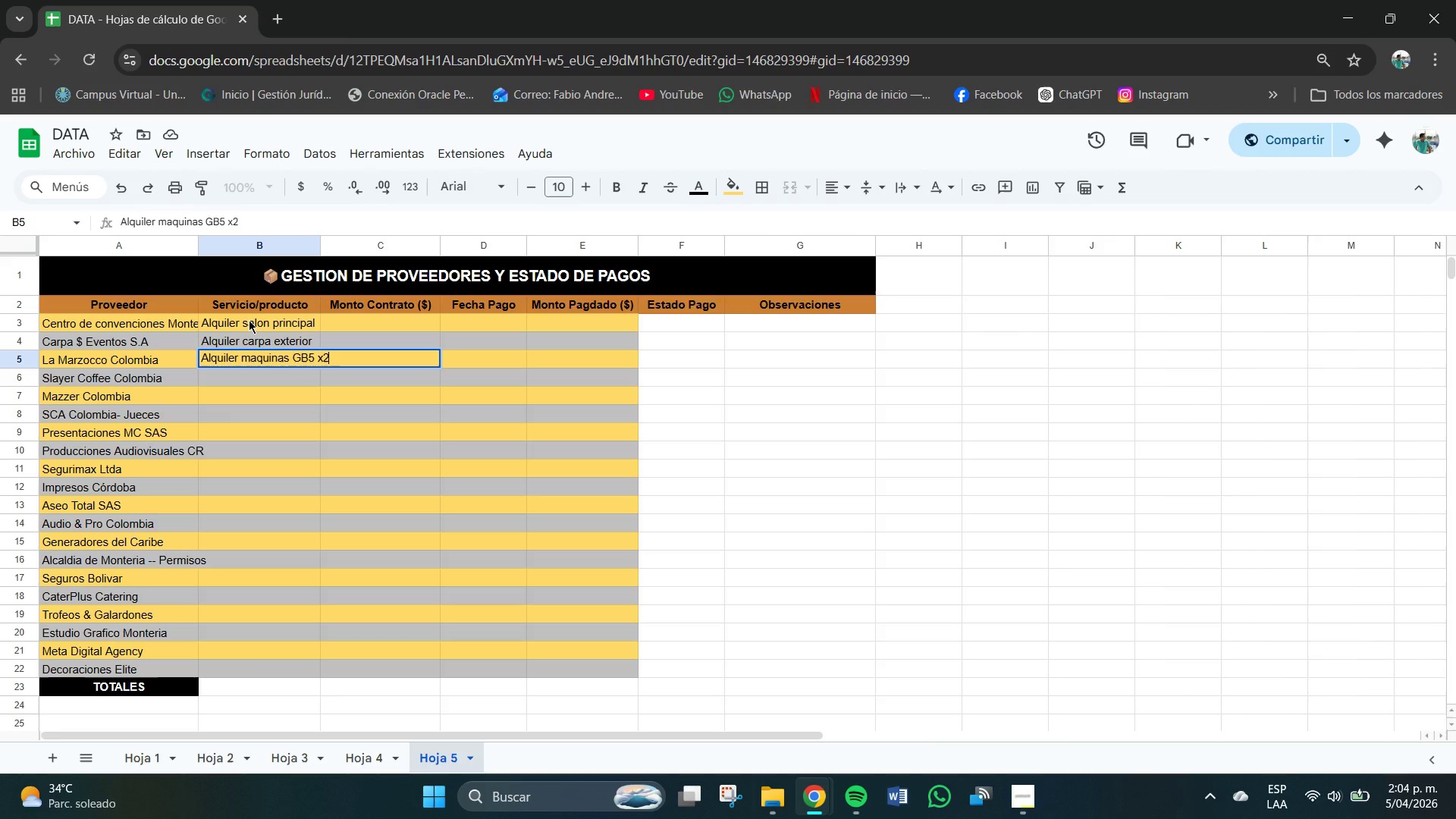 
key(Enter)
 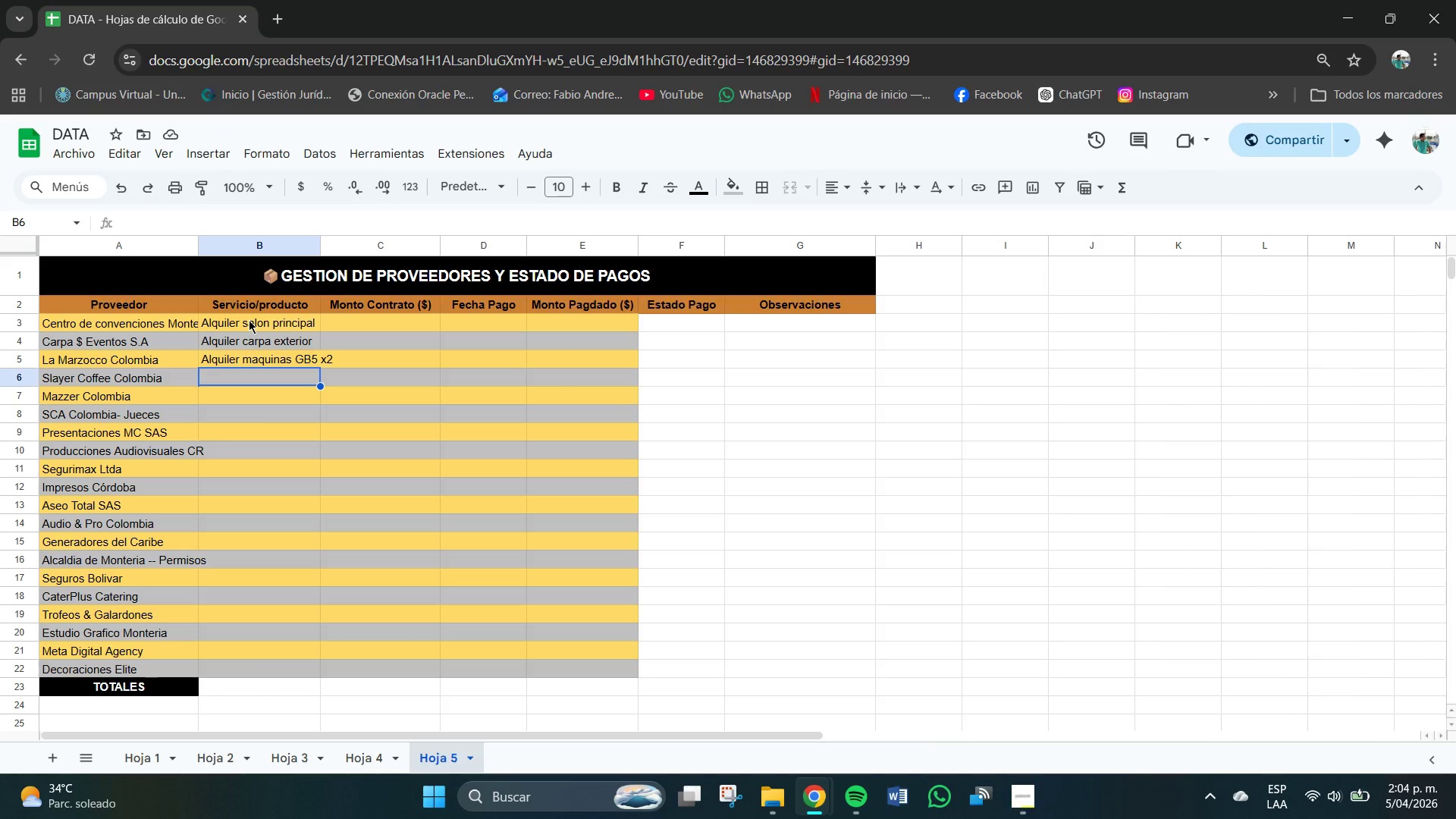 
wait(14.88)
 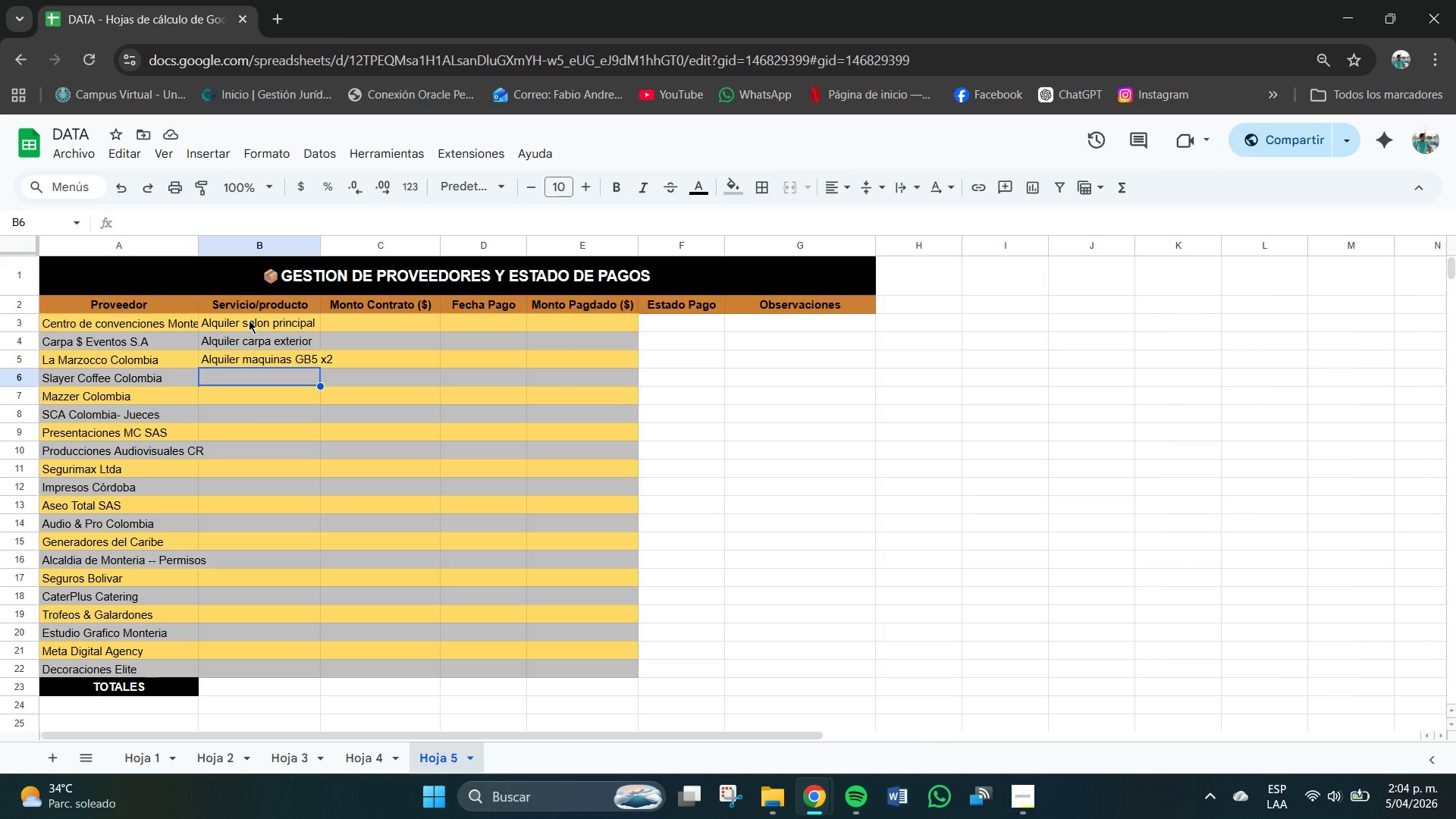 
left_click([221, 384])
 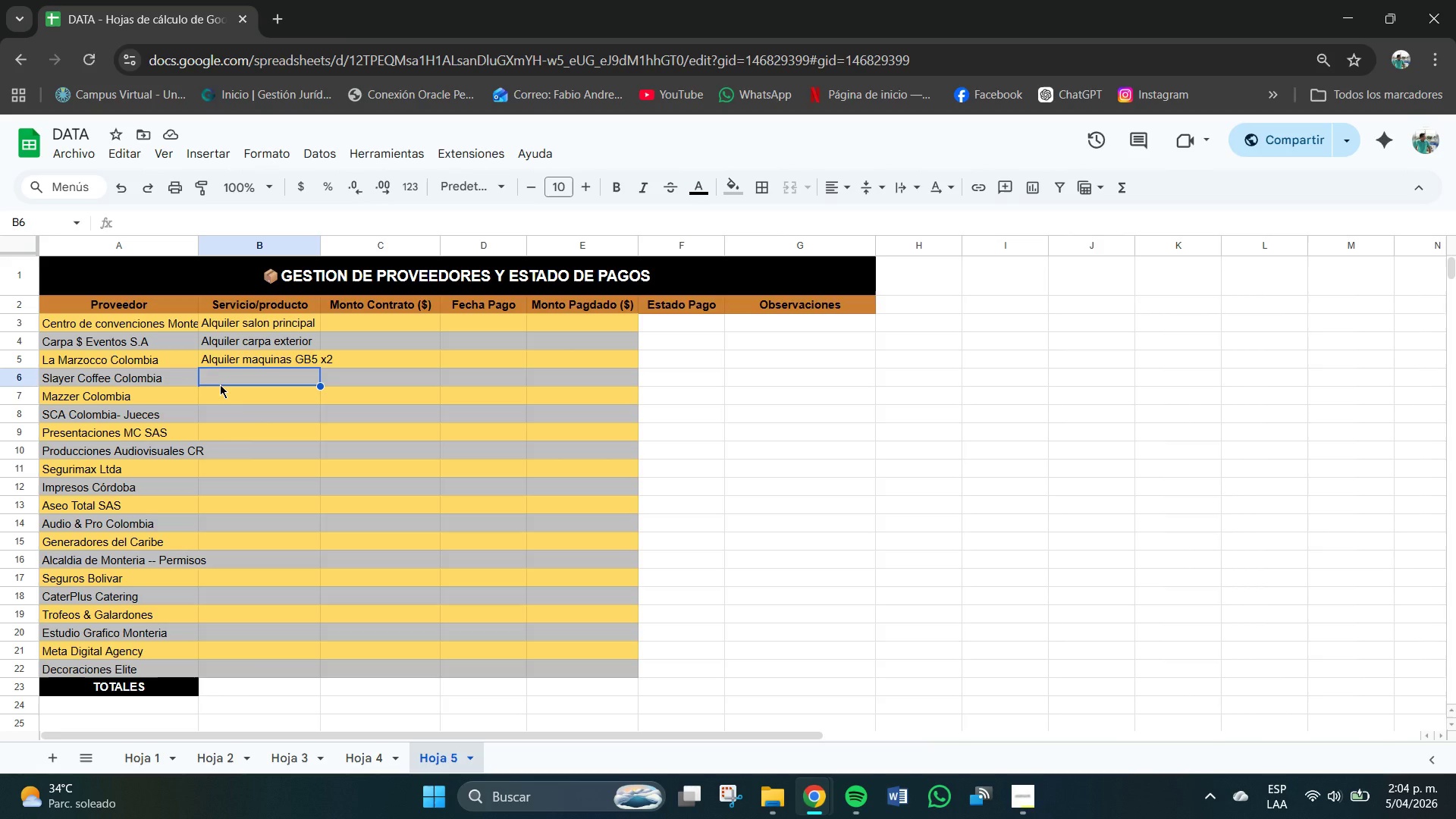 
type(Alquiler Single Grop)
key(Backspace)
type(up x3 )
 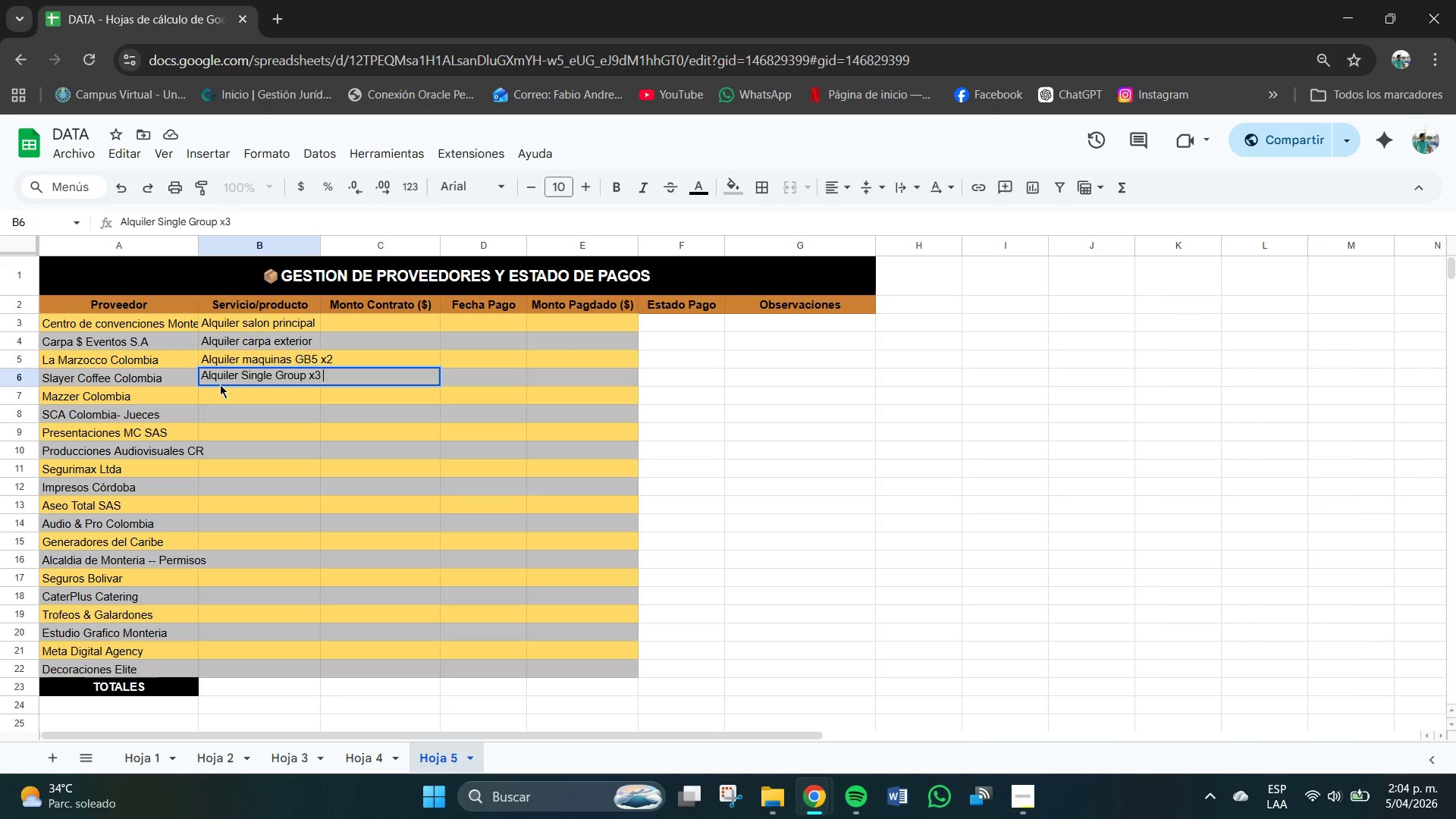 
key(Enter)
 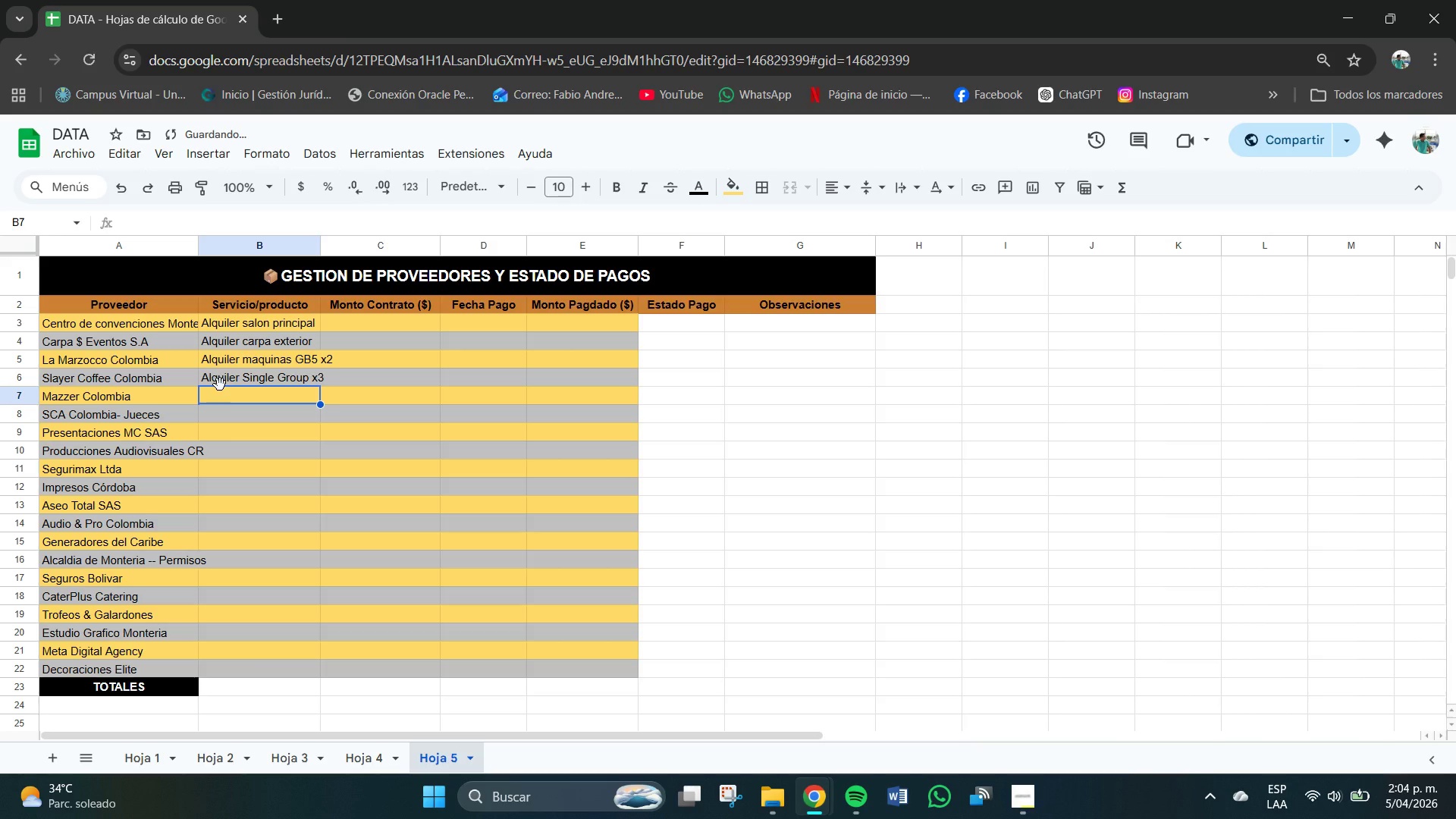 
type(Aluile)
key(Backspace)
key(Backspace)
key(Backspace)
key(Backspace)
type(qi)
key(Backspace)
type(uiler)
 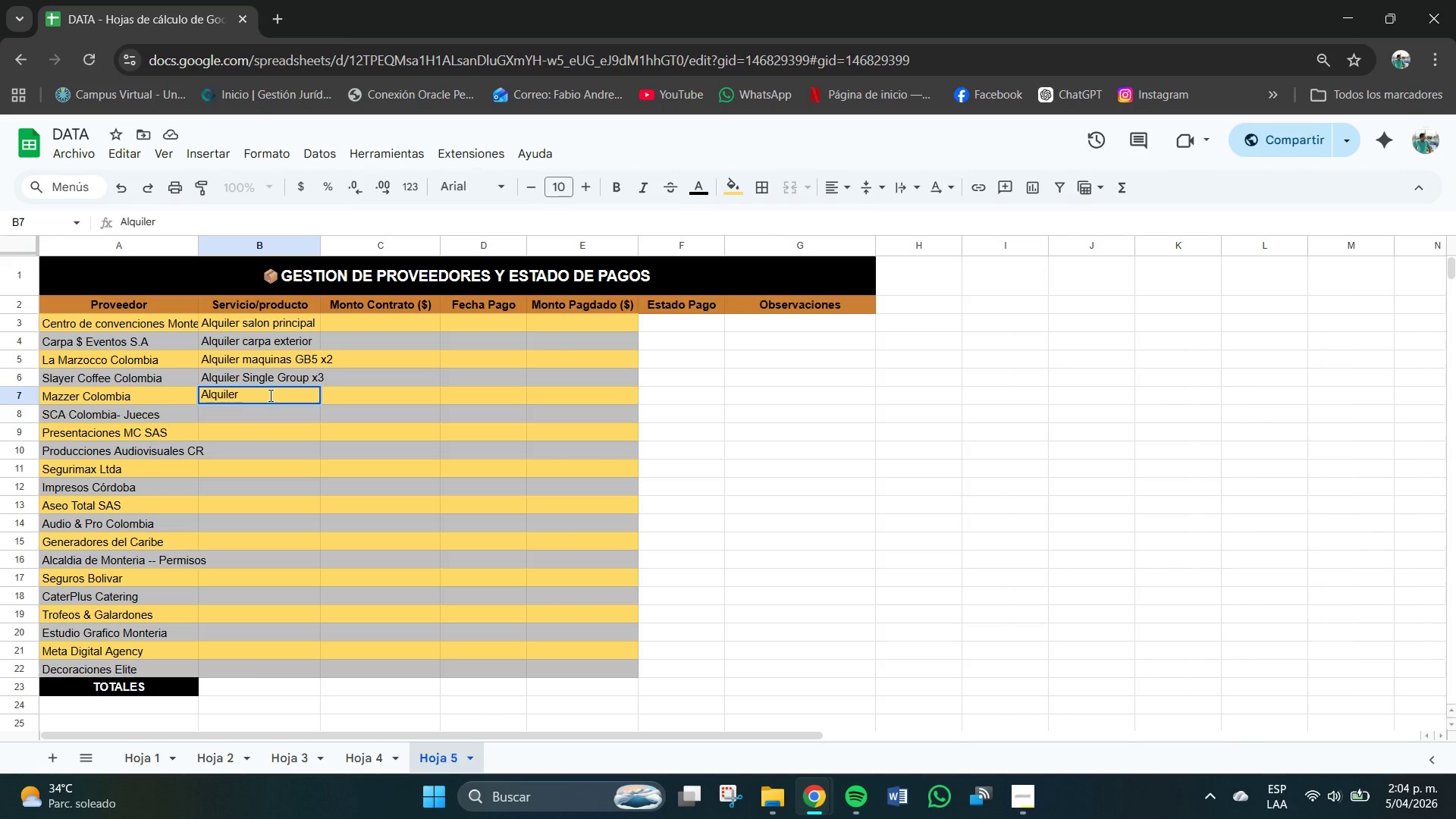 
type( Sin)
key(Backspace)
key(Backspace)
key(Backspace)
key(Backspace)
key(Backspace)
key(Backspace)
key(Backspace)
key(Backspace)
key(Backspace)
key(Backspace)
key(Backspace)
key(Backspace)
key(Backspace)
 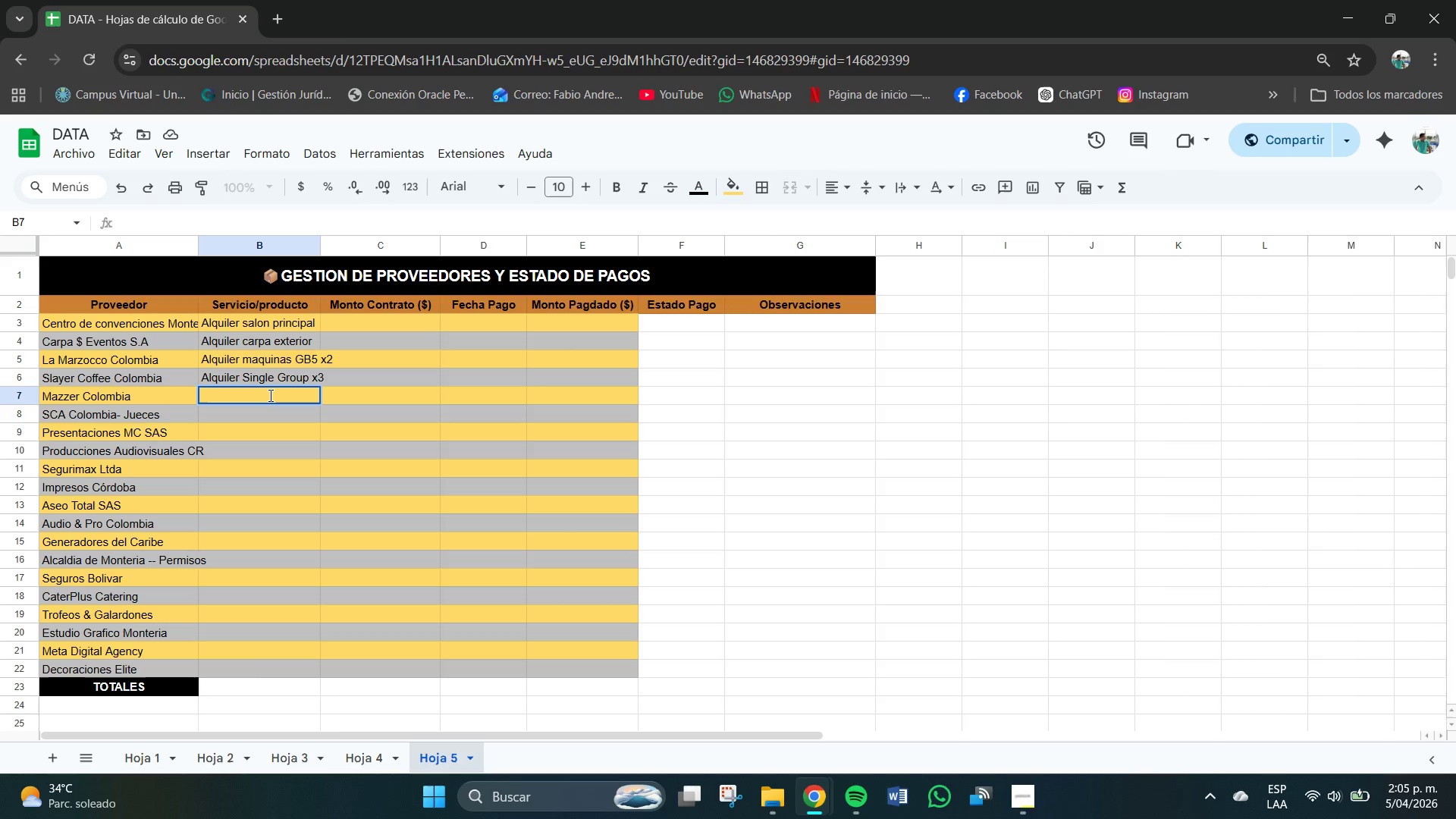 
type(Alquiler molinos)
 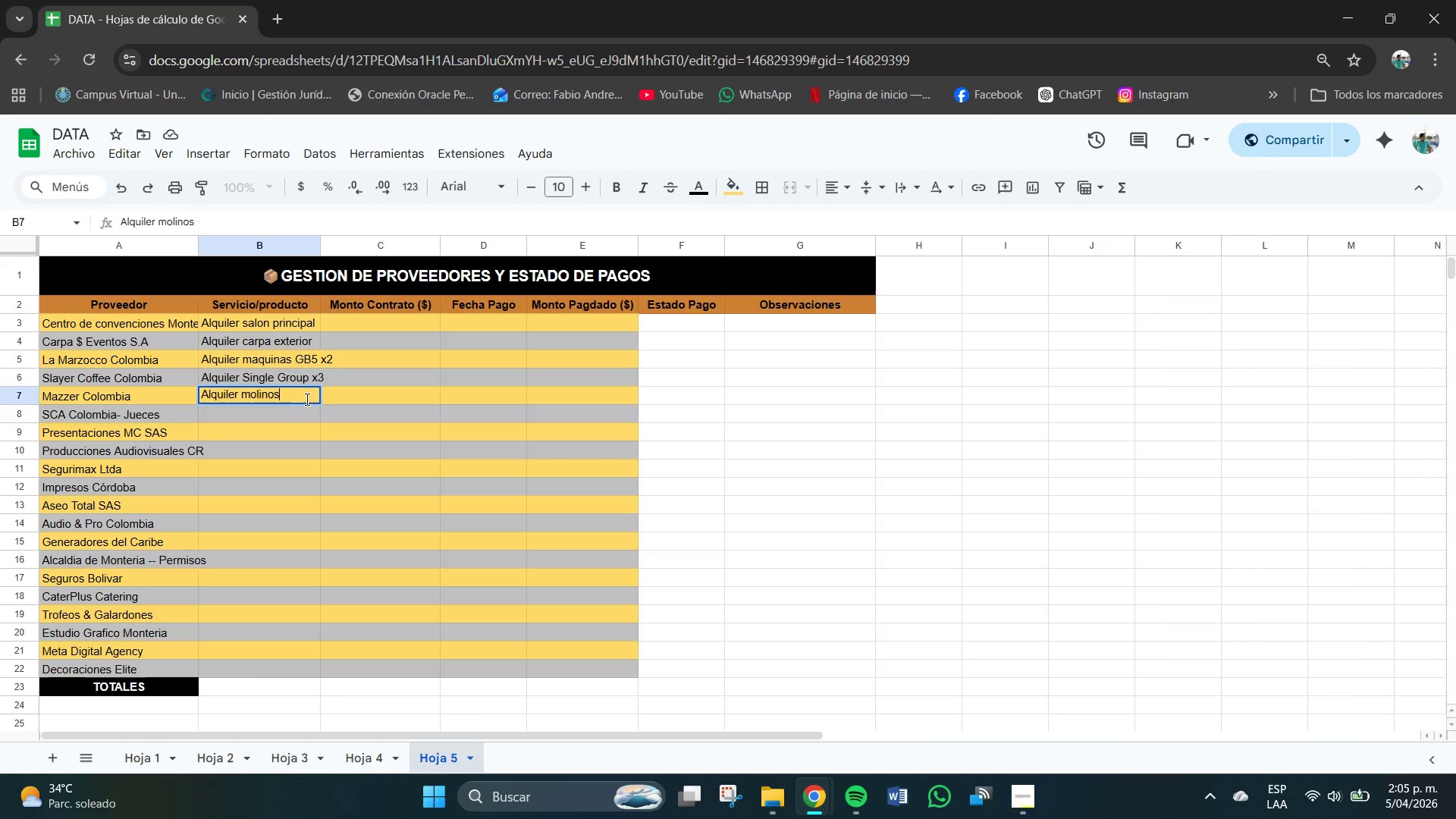 
type( x6 )
 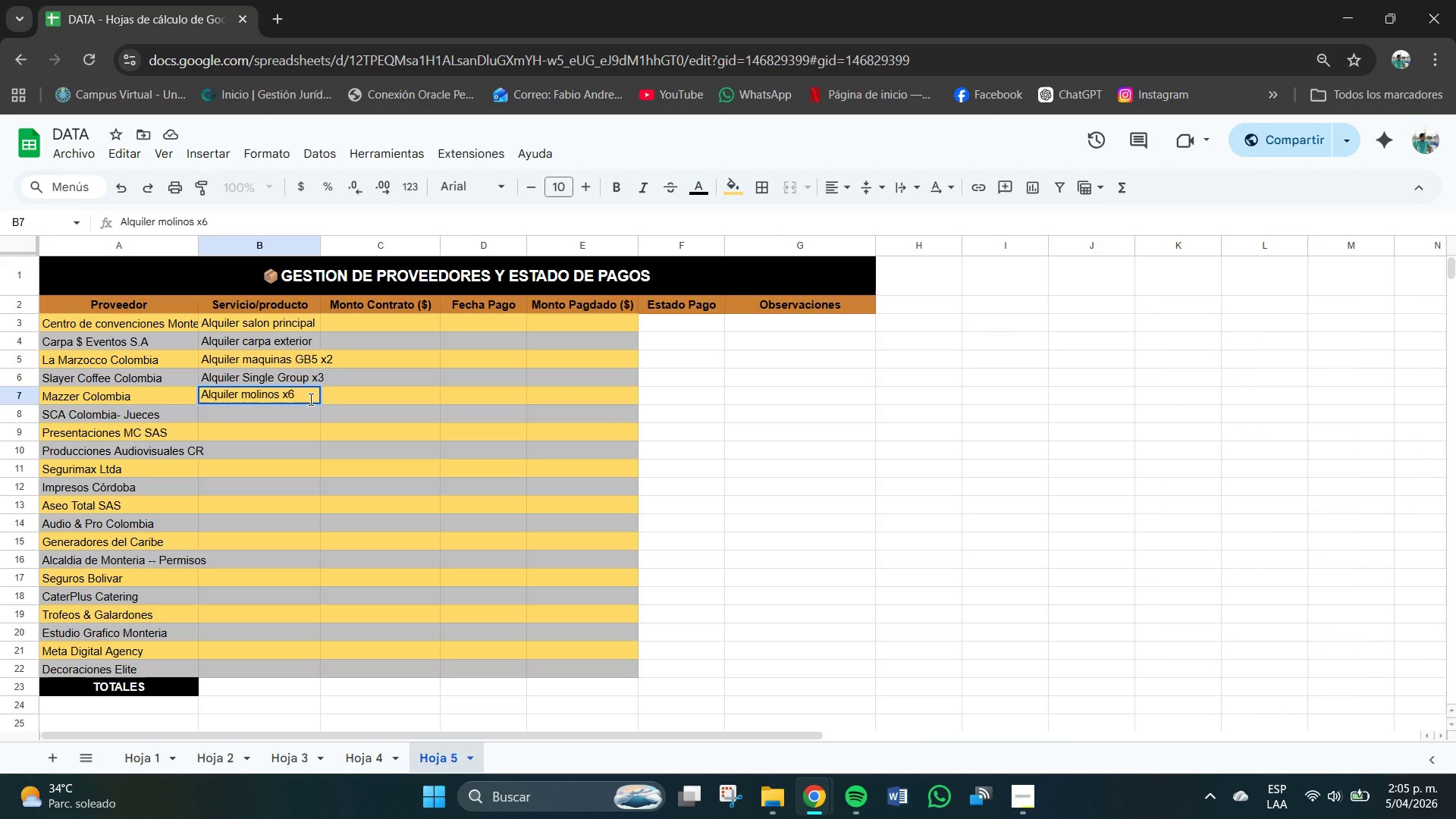 
key(Enter)
 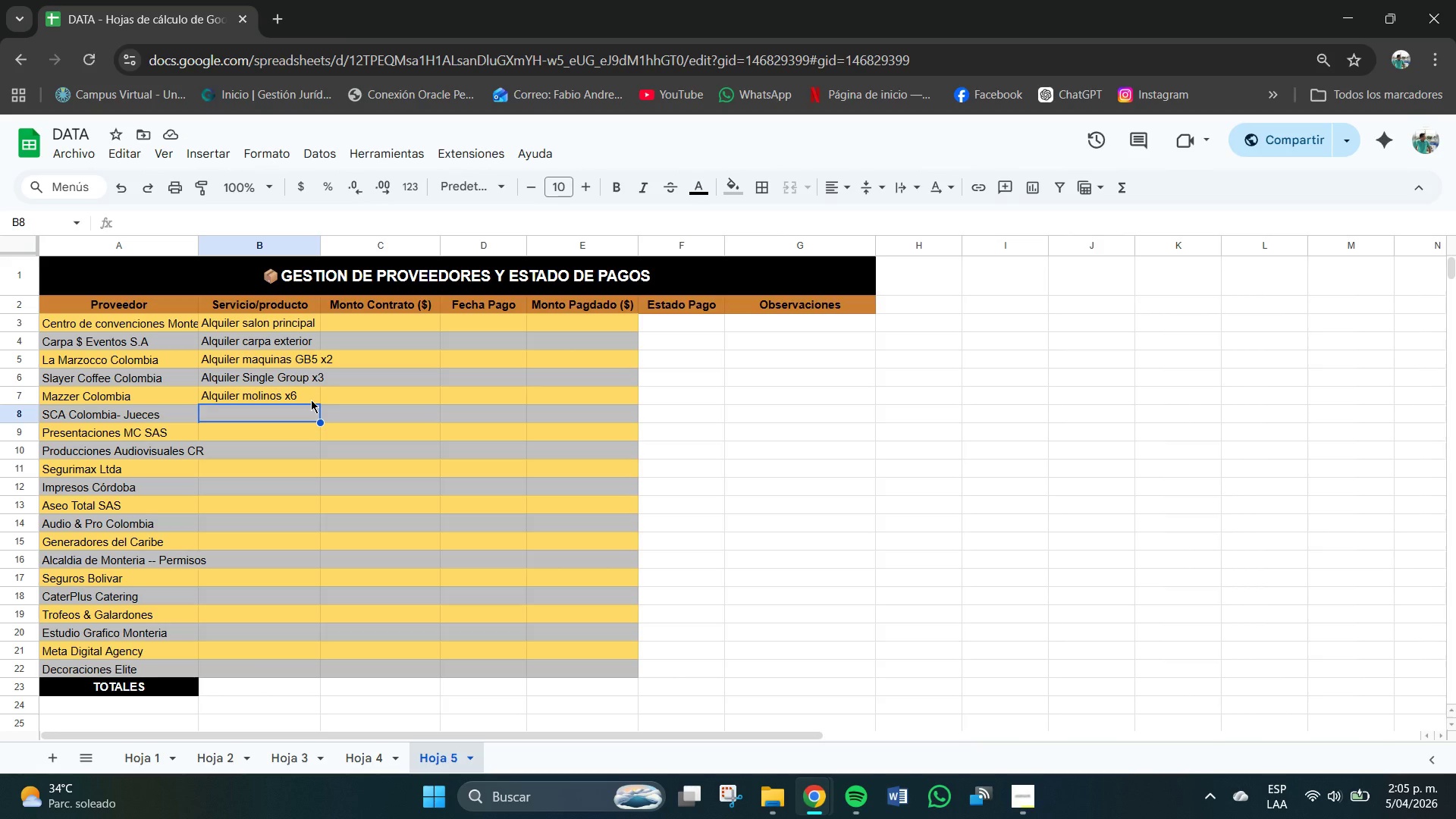 
wait(7.97)
 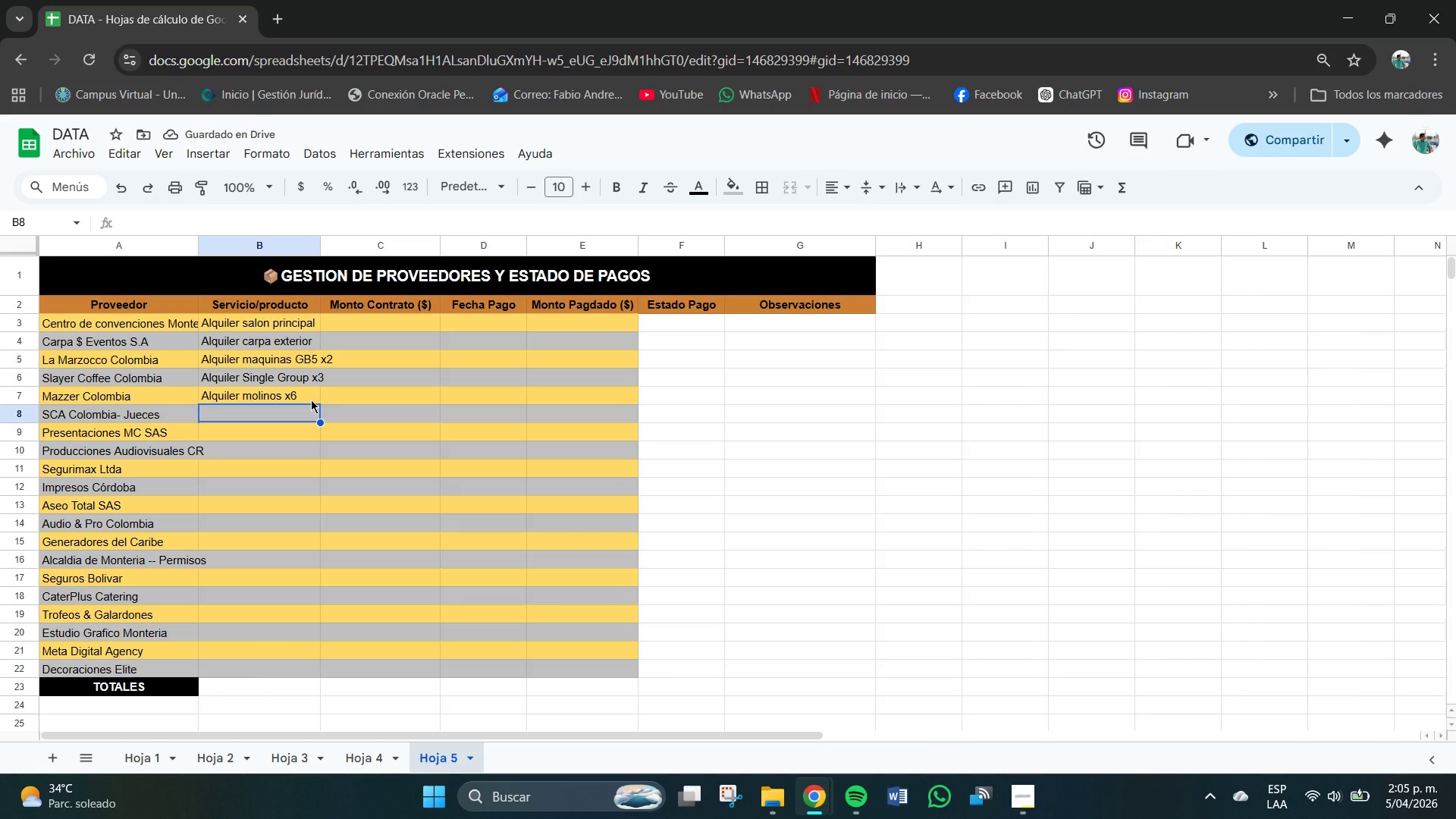 
left_click([275, 413])
 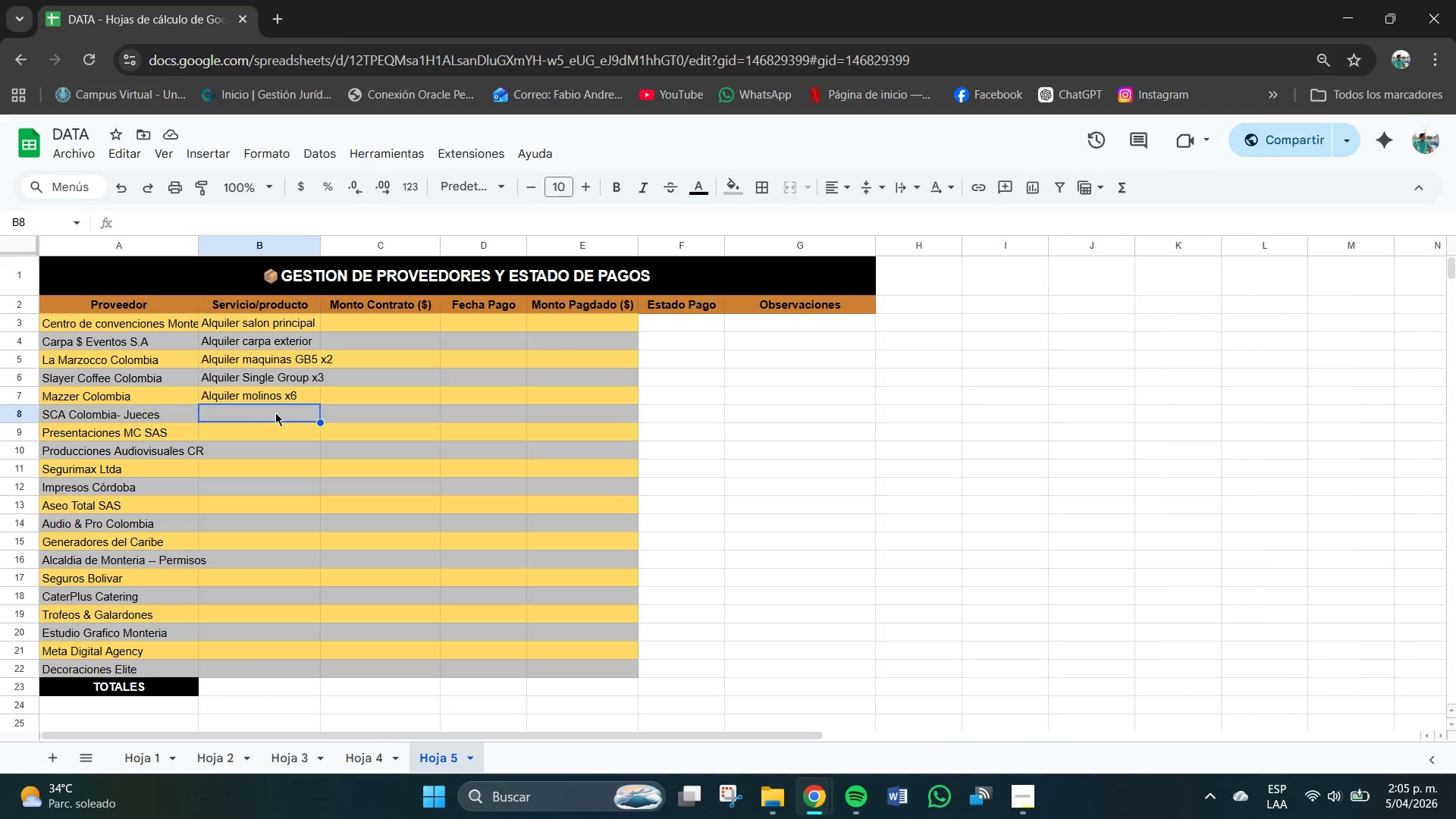 
type(Horarios jueces x4)
 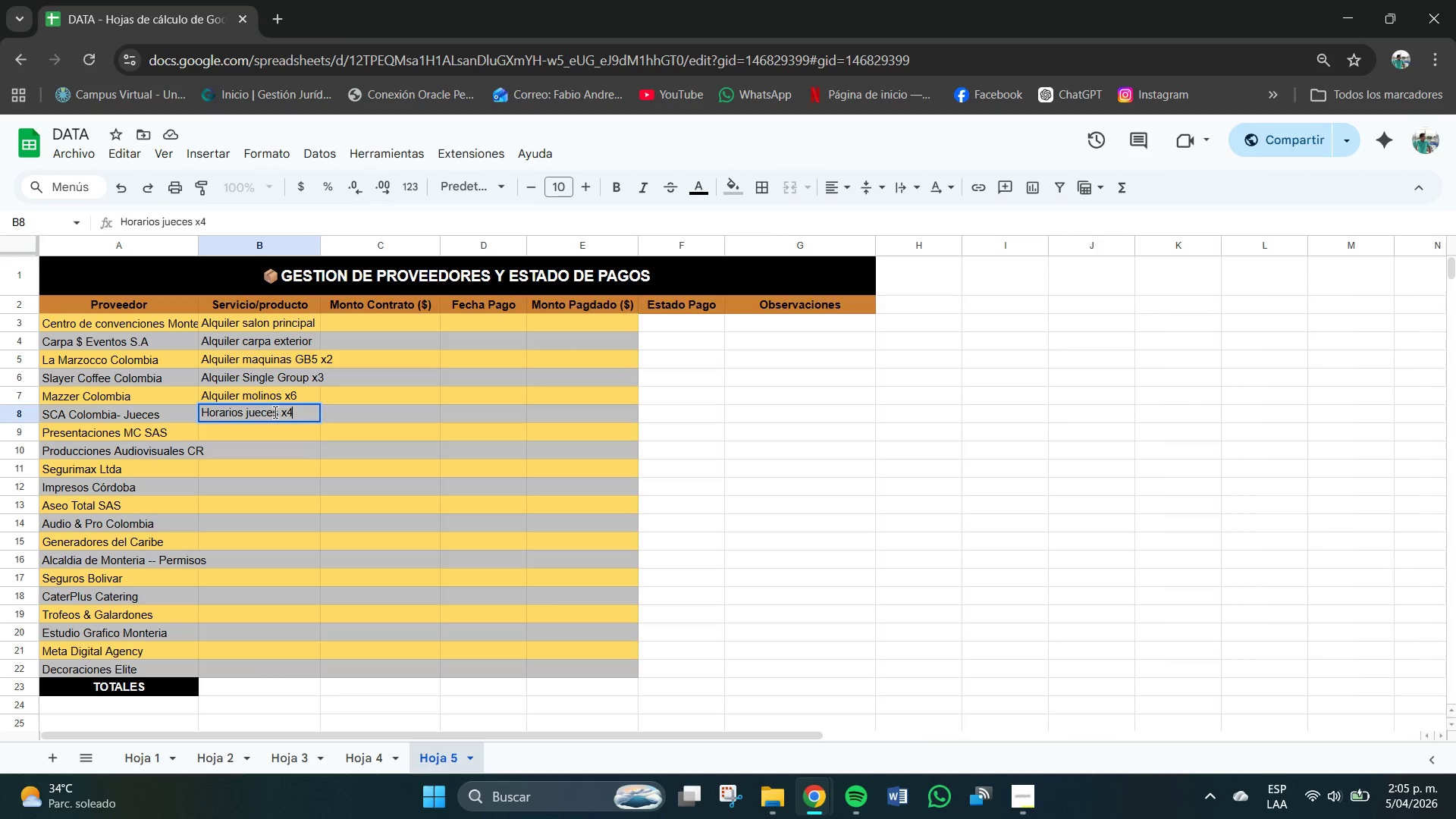 
key(Enter)
 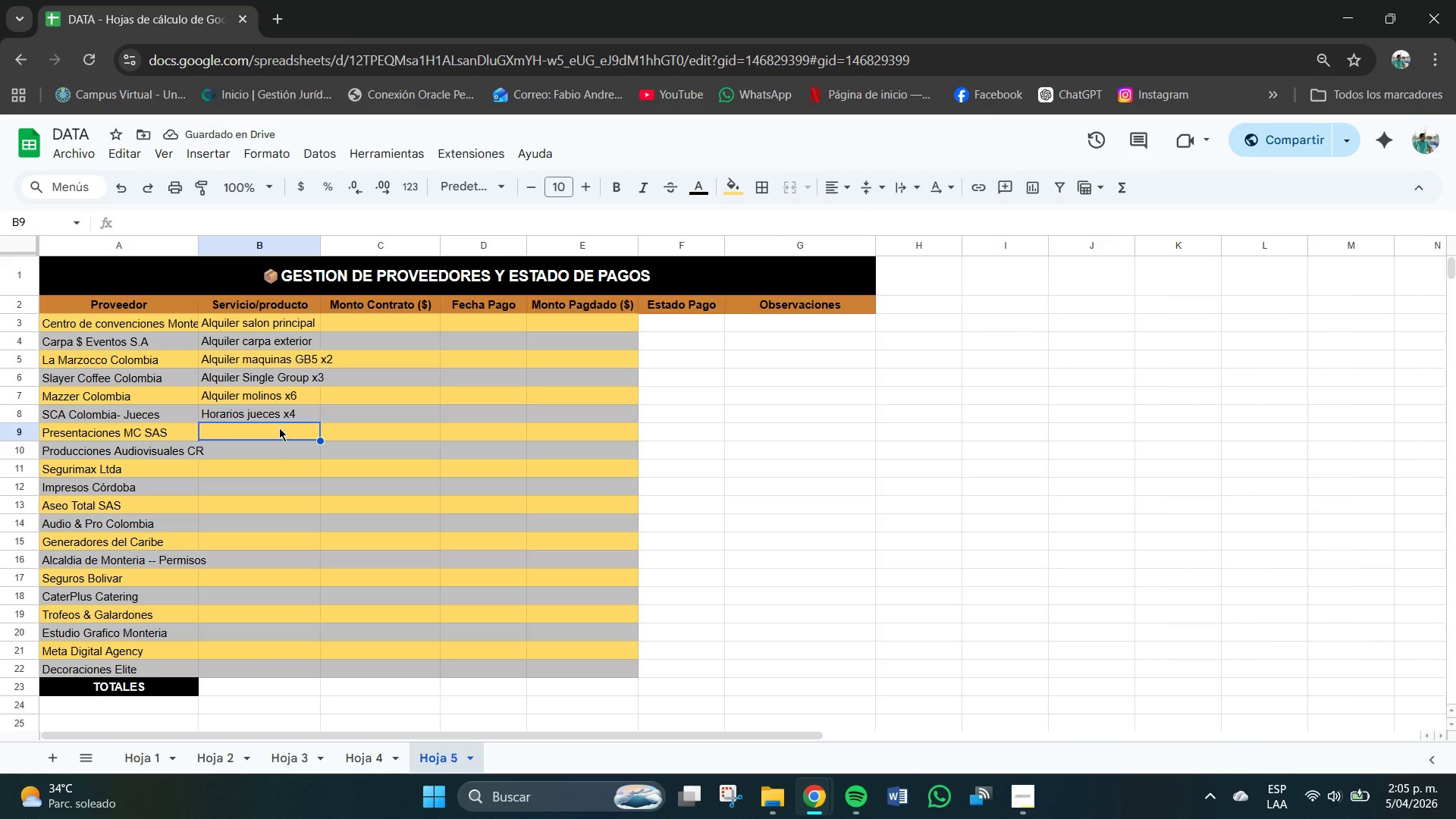 
wait(5.51)
 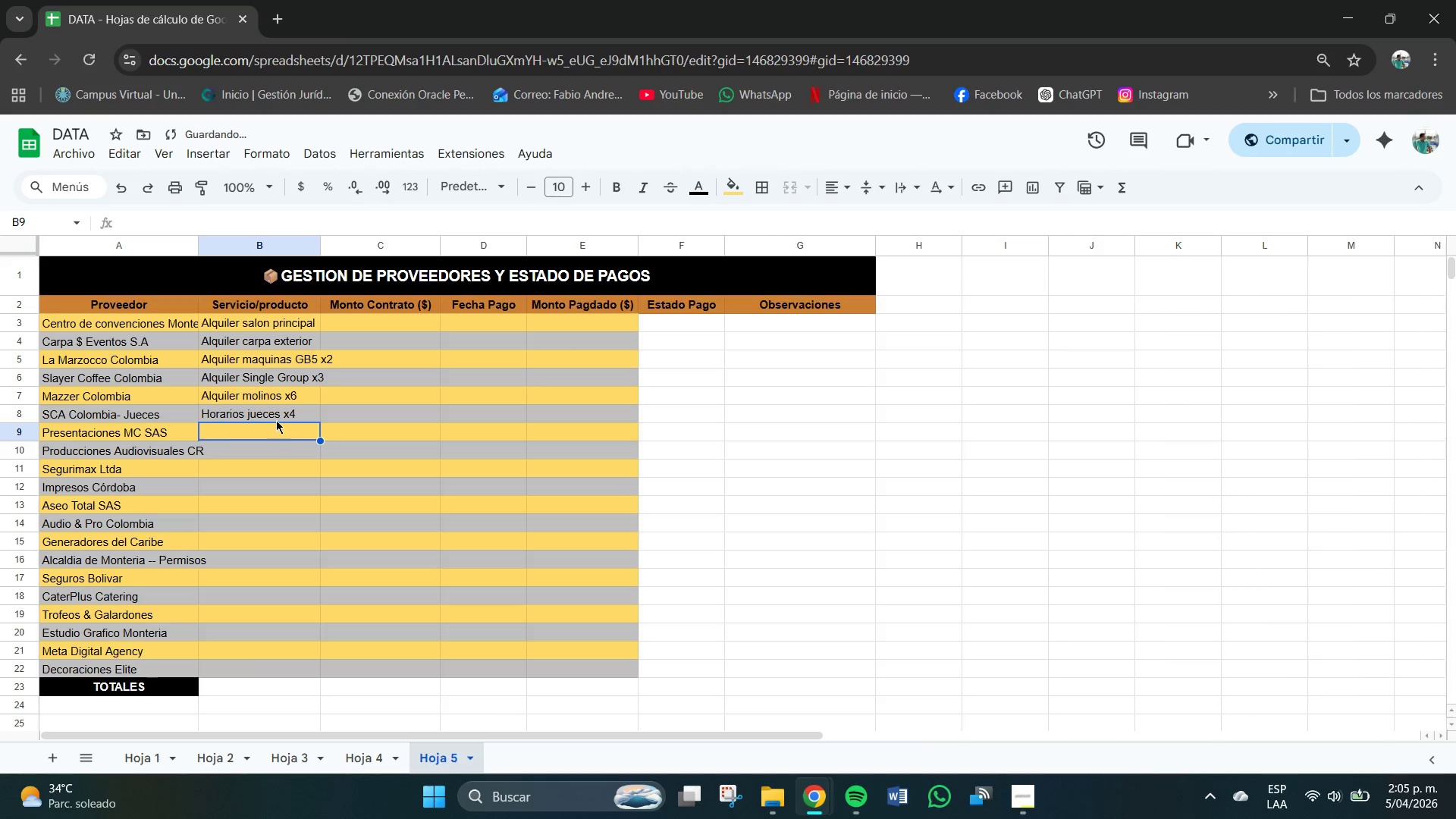 
type(Horea)
key(Backspace)
key(Backspace)
type(arios MC&presentador)
 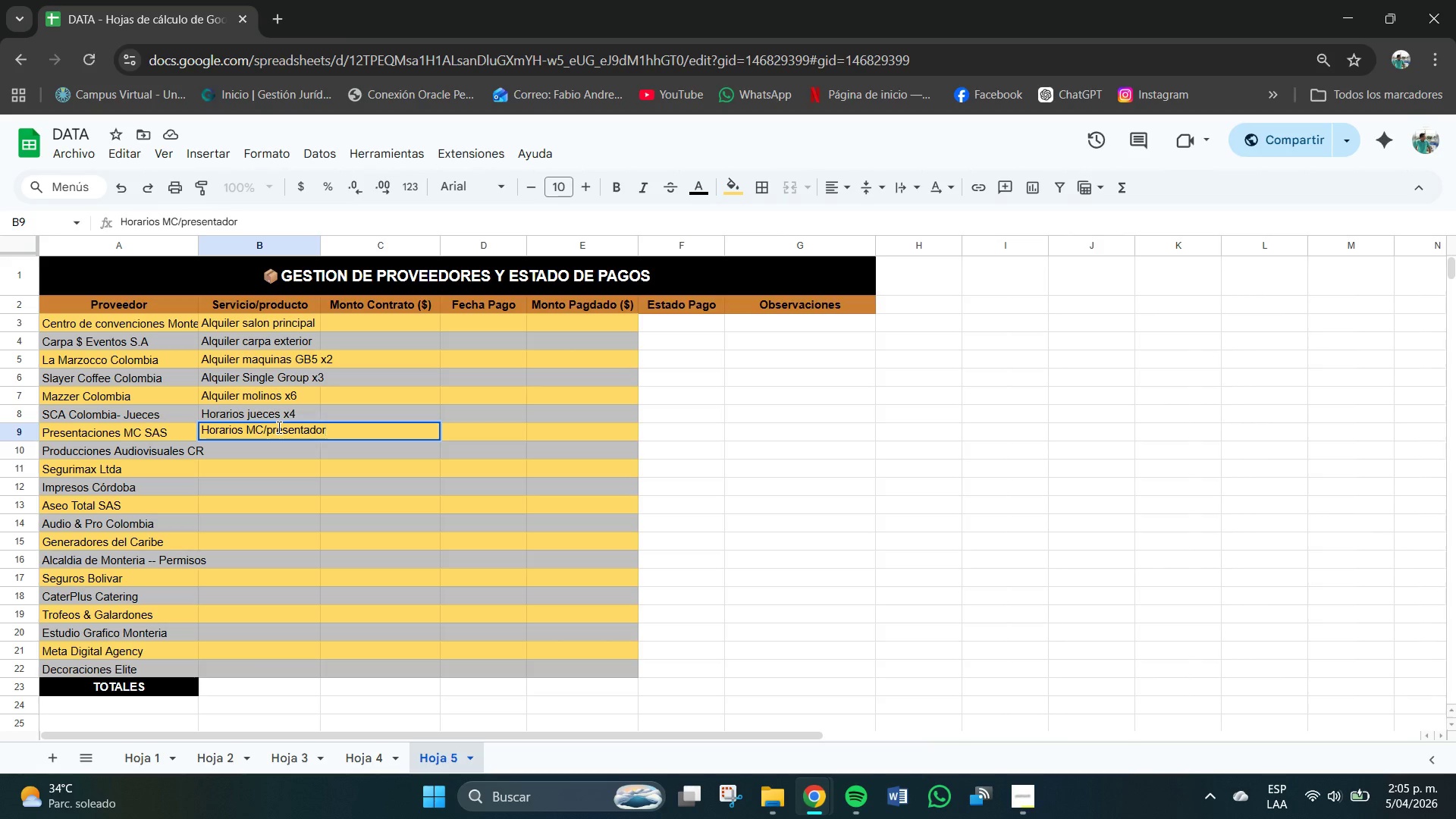 
key(Enter)
 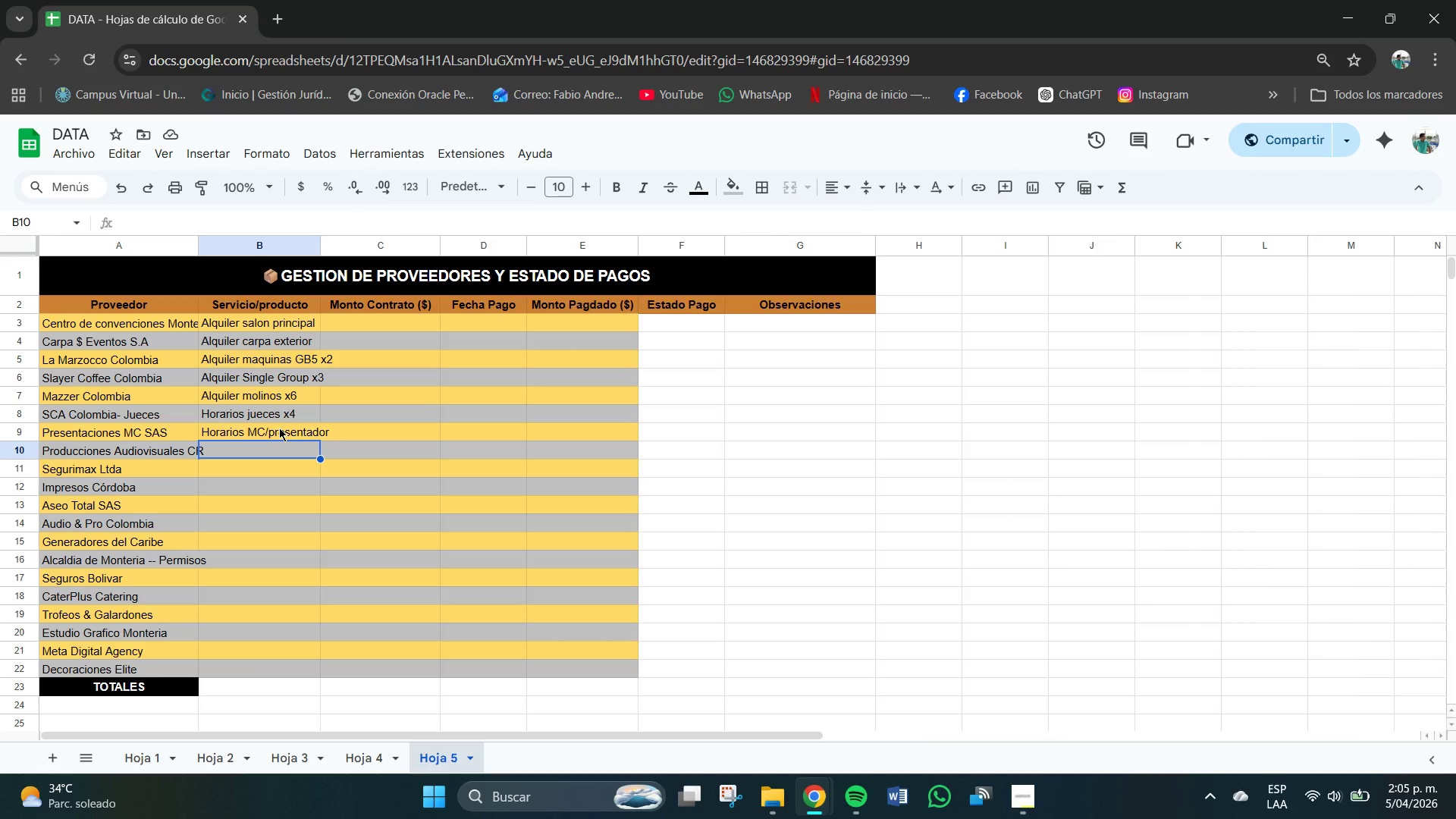 
wait(13.17)
 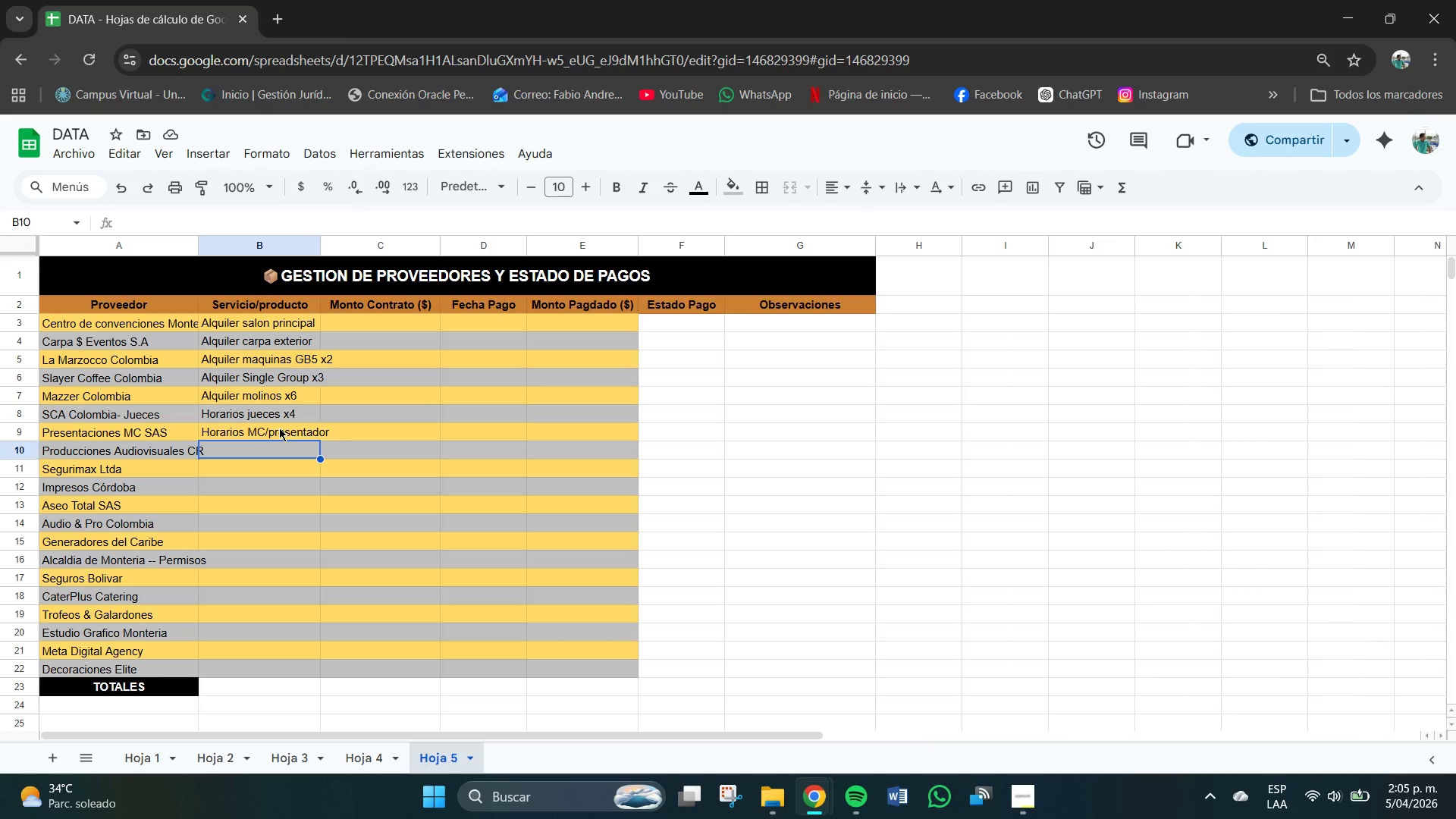 
left_click([263, 460])
 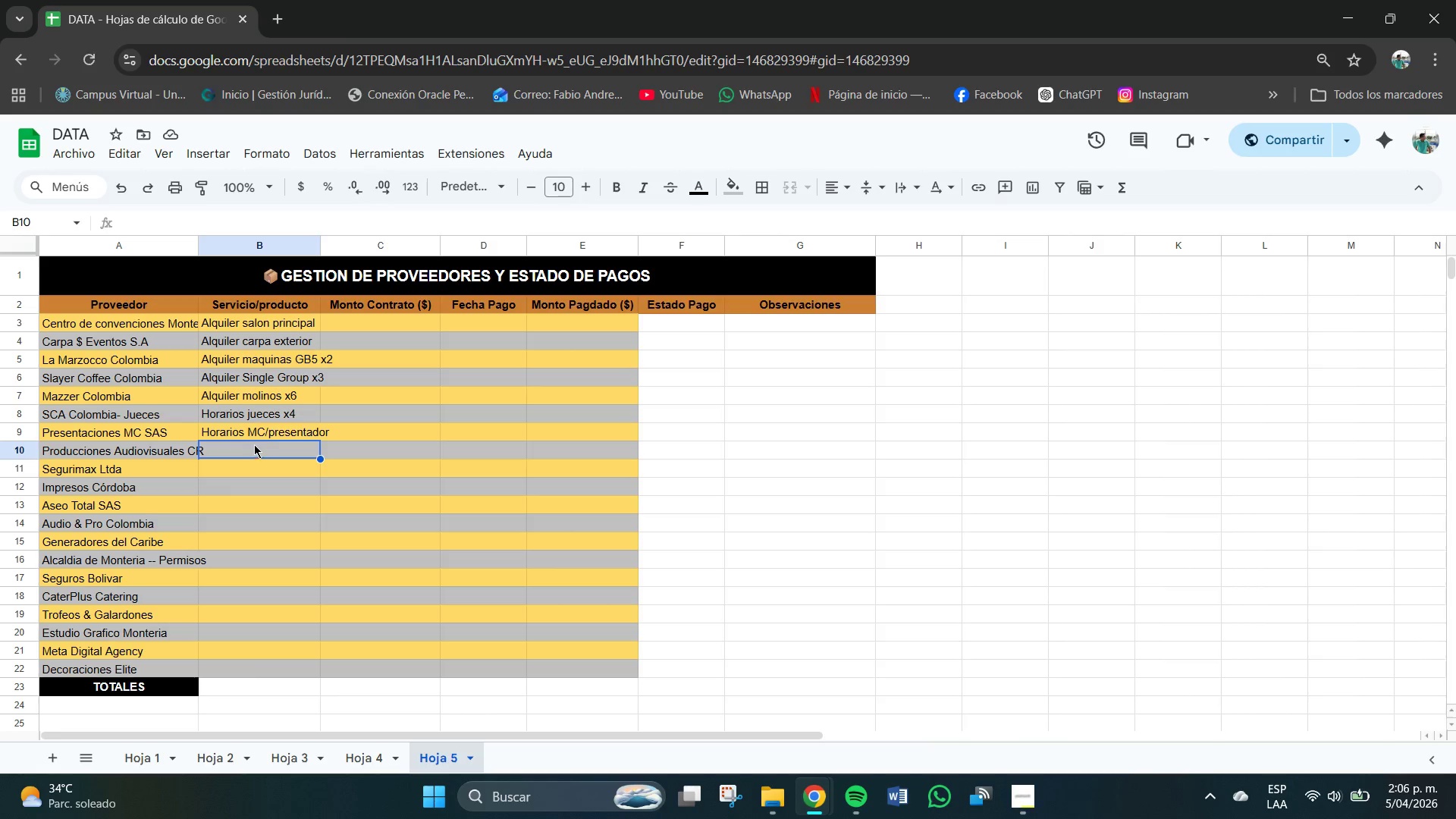 
left_click([253, 444])
 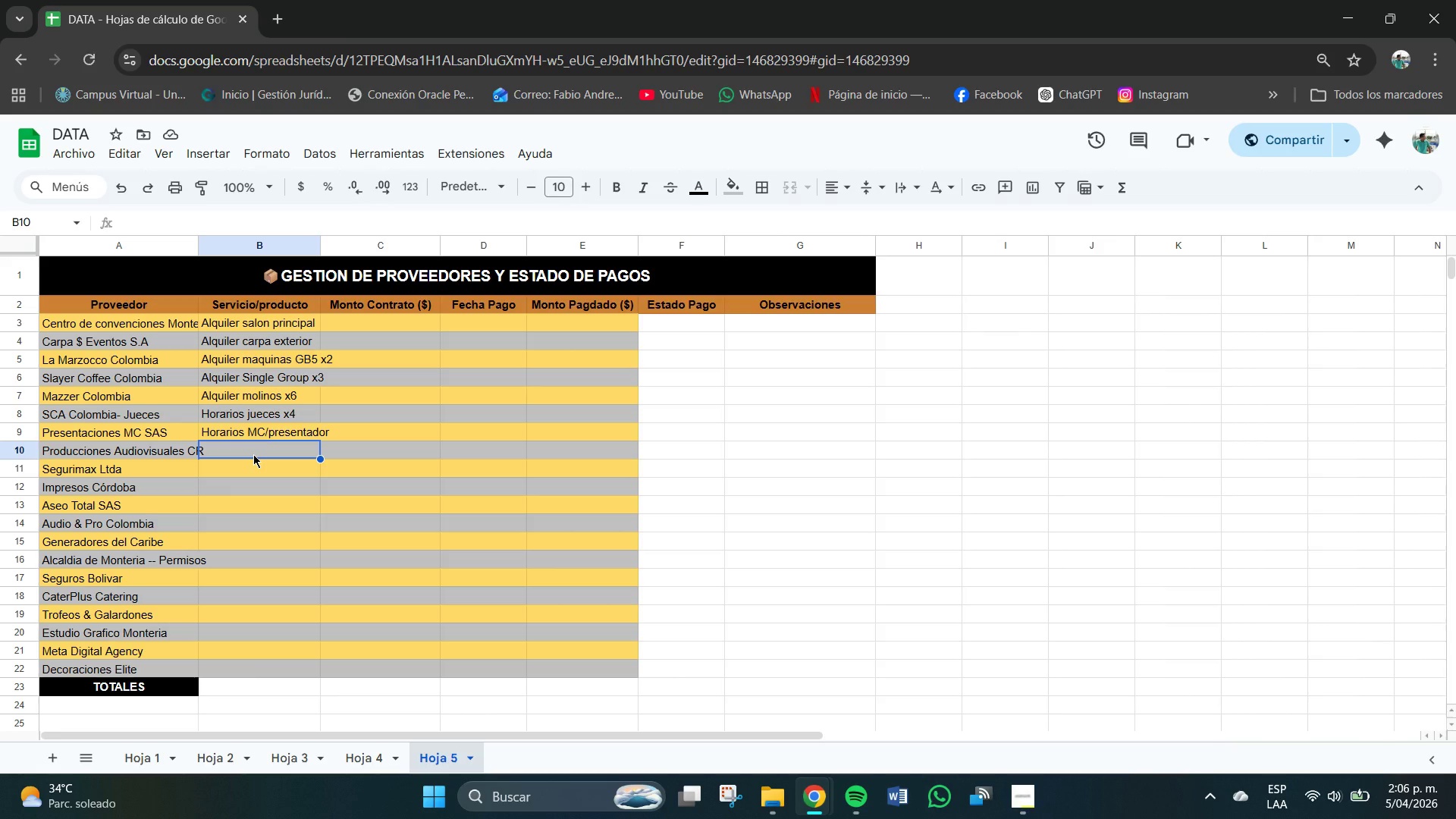 
wait(5.48)
 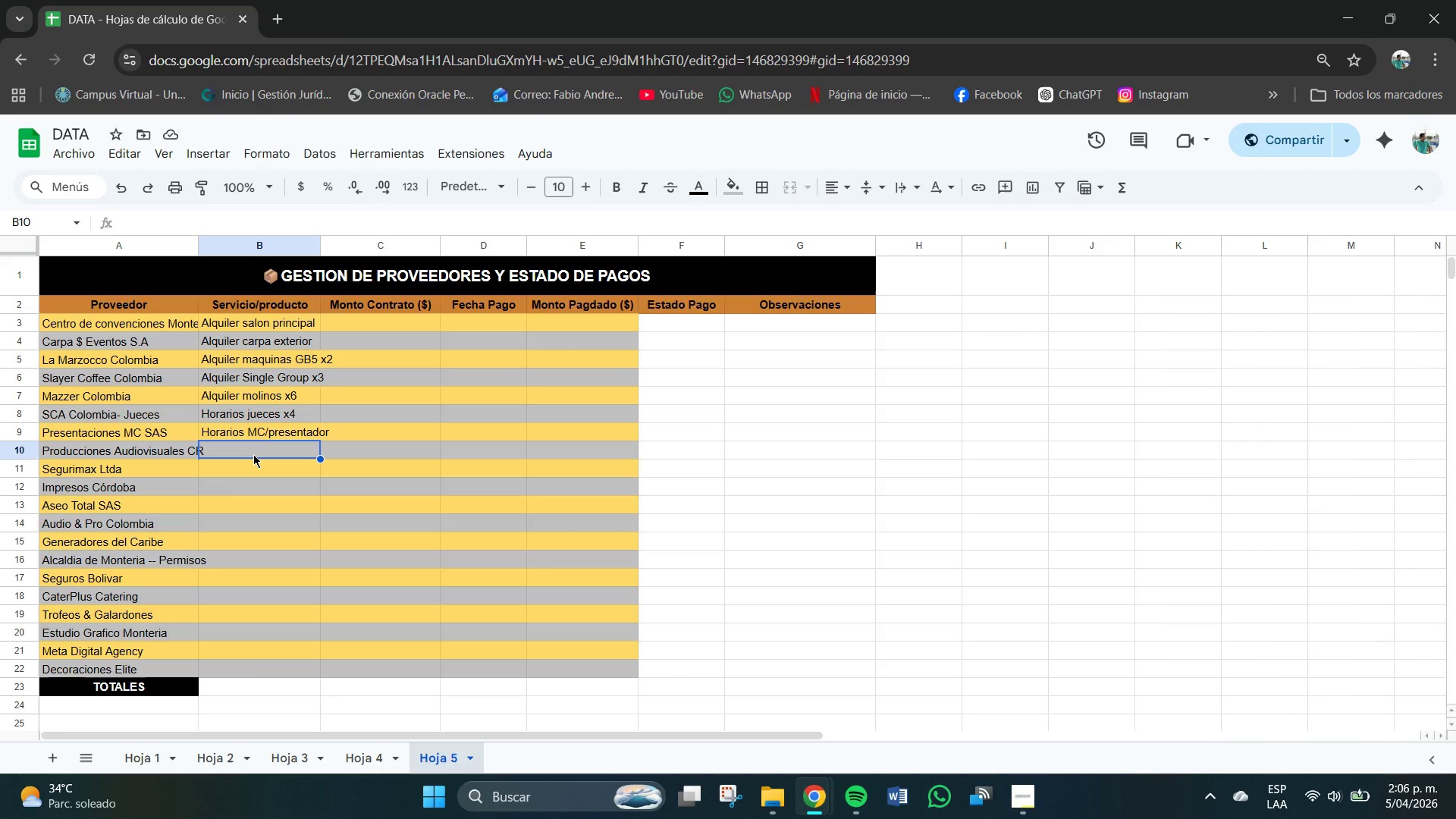 
left_click([253, 453])
 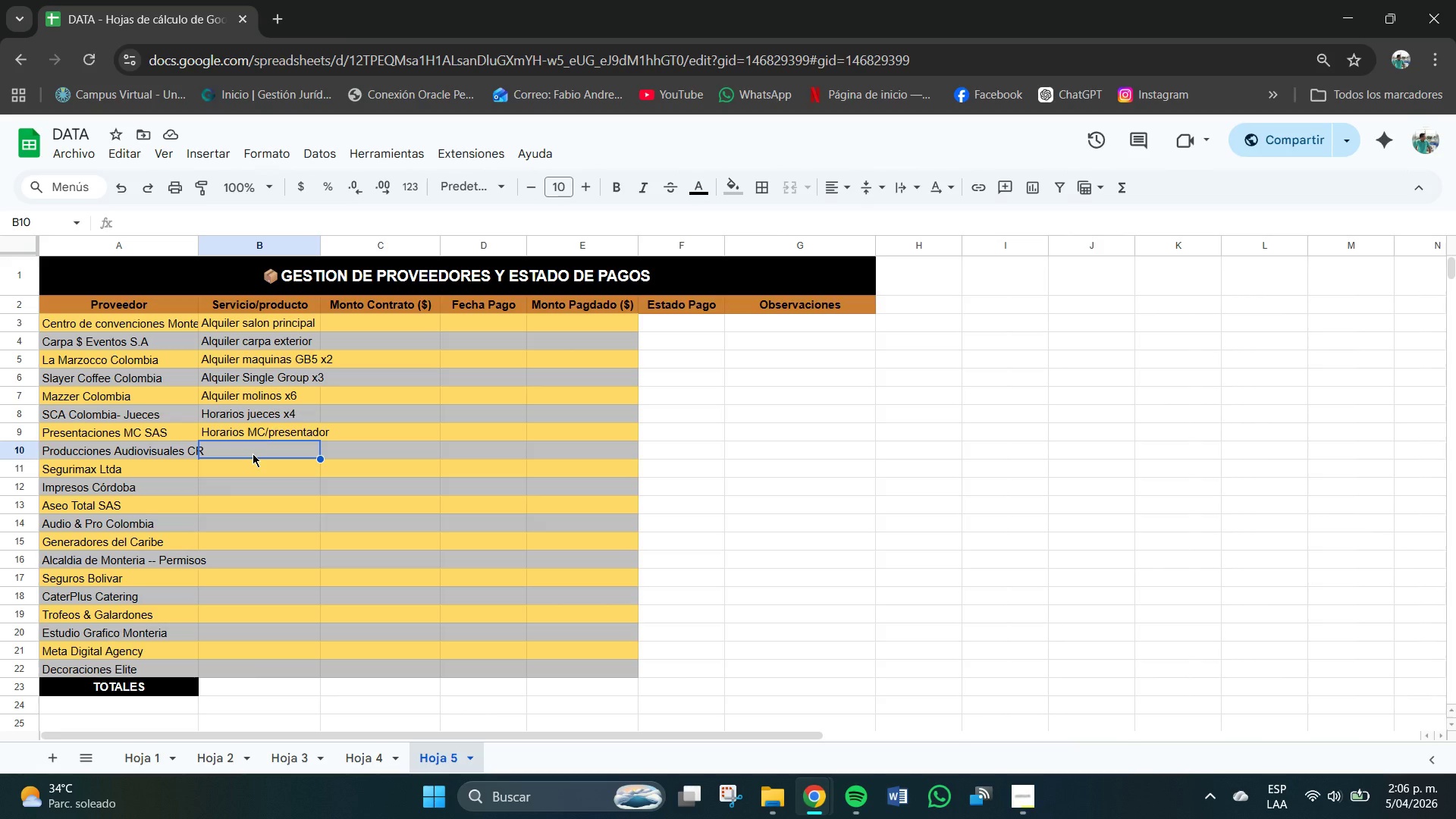 
type(Foto)
key(Backspace)
type(ografia y videoa)
key(Backspace)
 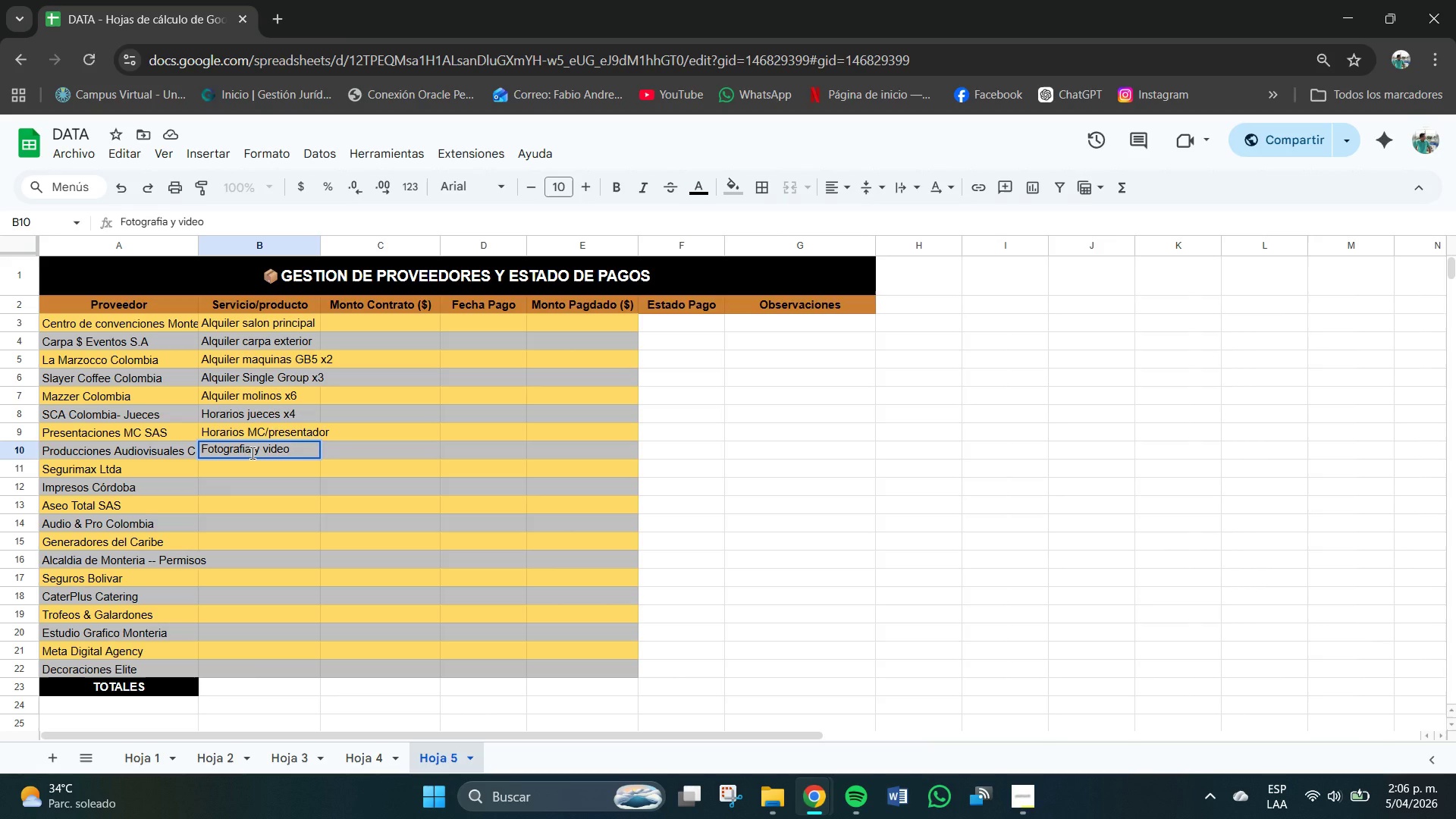 
key(Enter)
 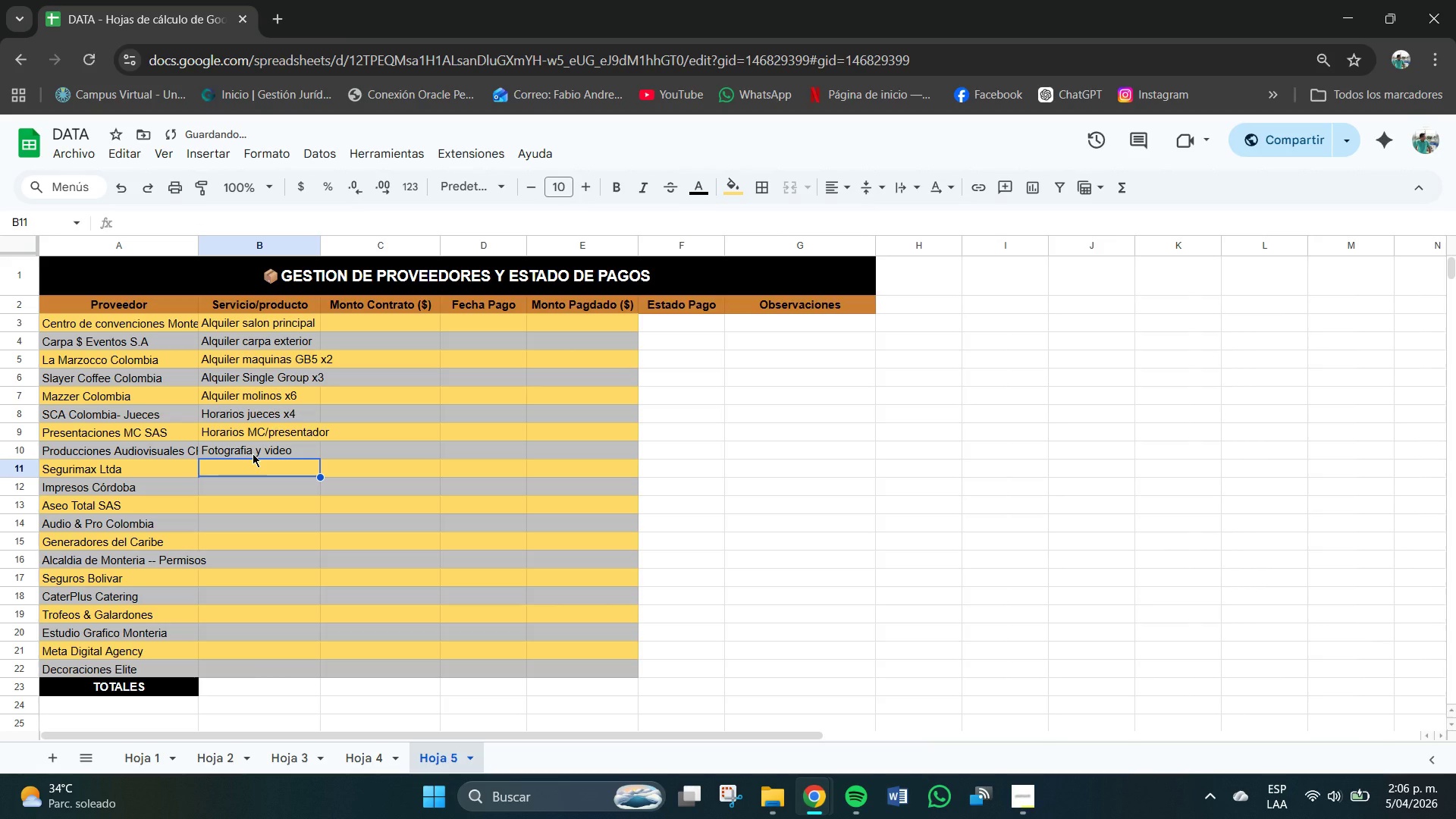 
type(Seguridad privada e dias )
key(Backspace)
key(Backspace)
key(Backspace)
key(Backspace)
key(Backspace)
key(Backspace)
key(Backspace)
type(3 dias )
 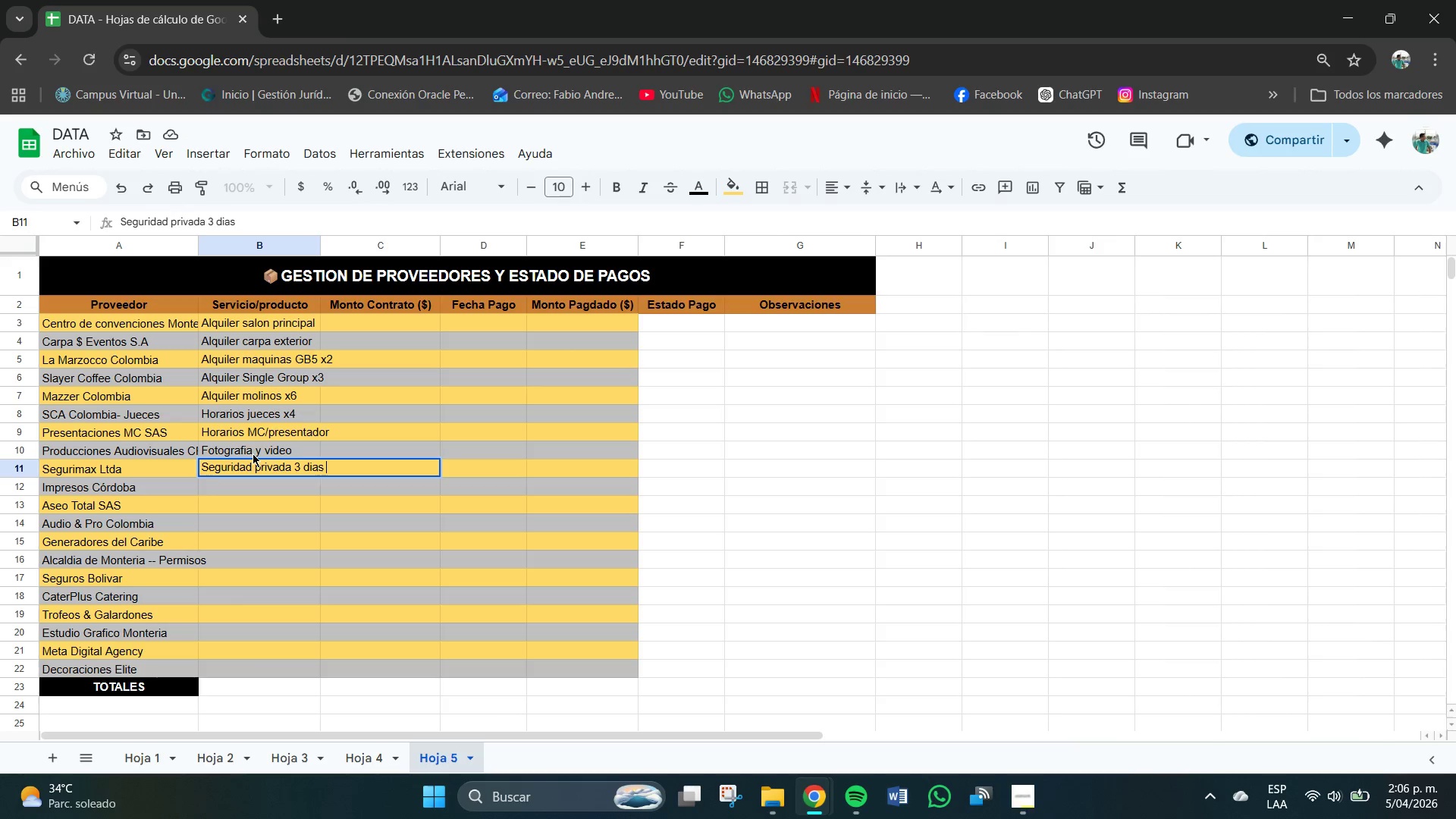 
key(Enter)
 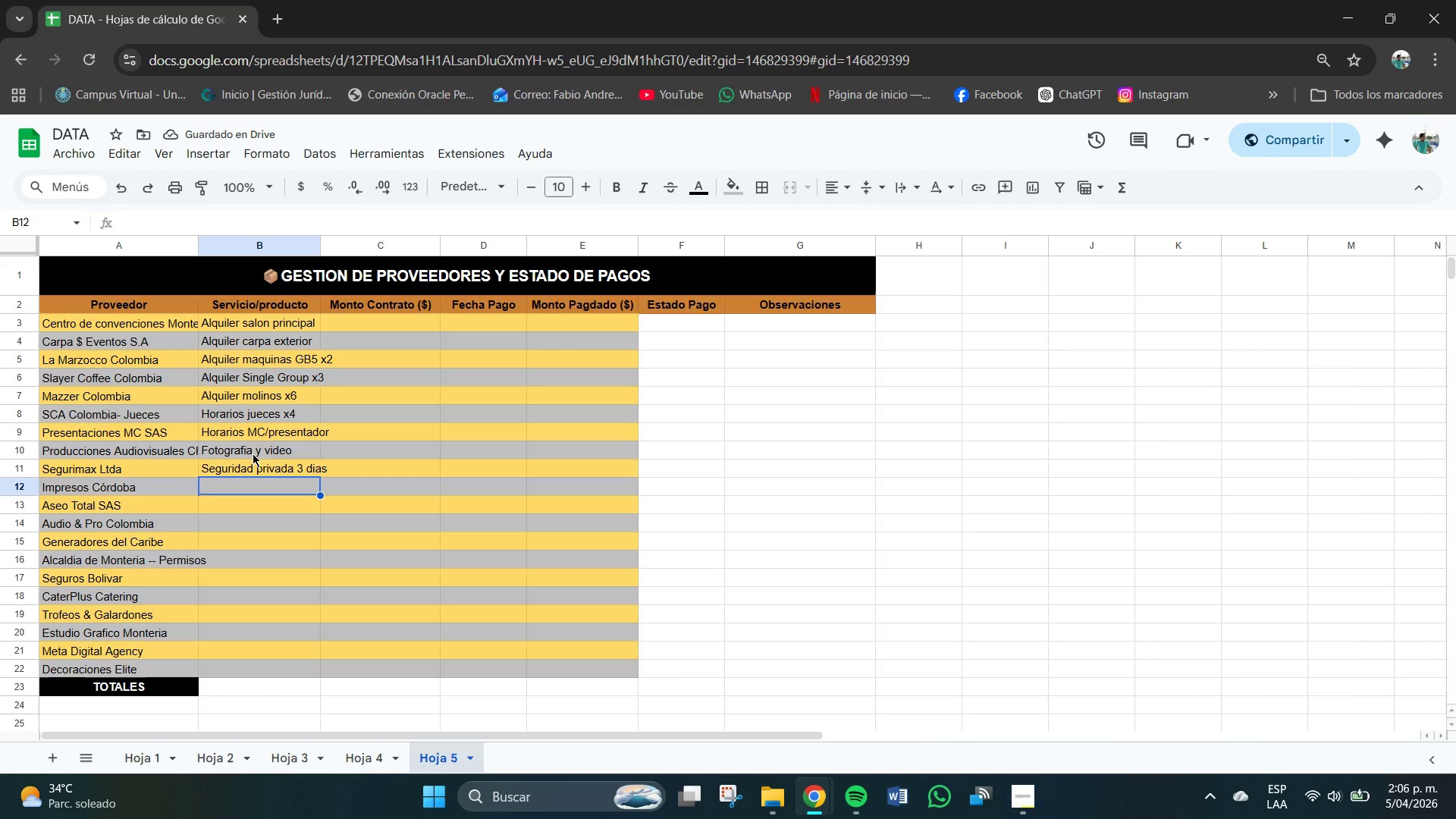 
wait(6.73)
 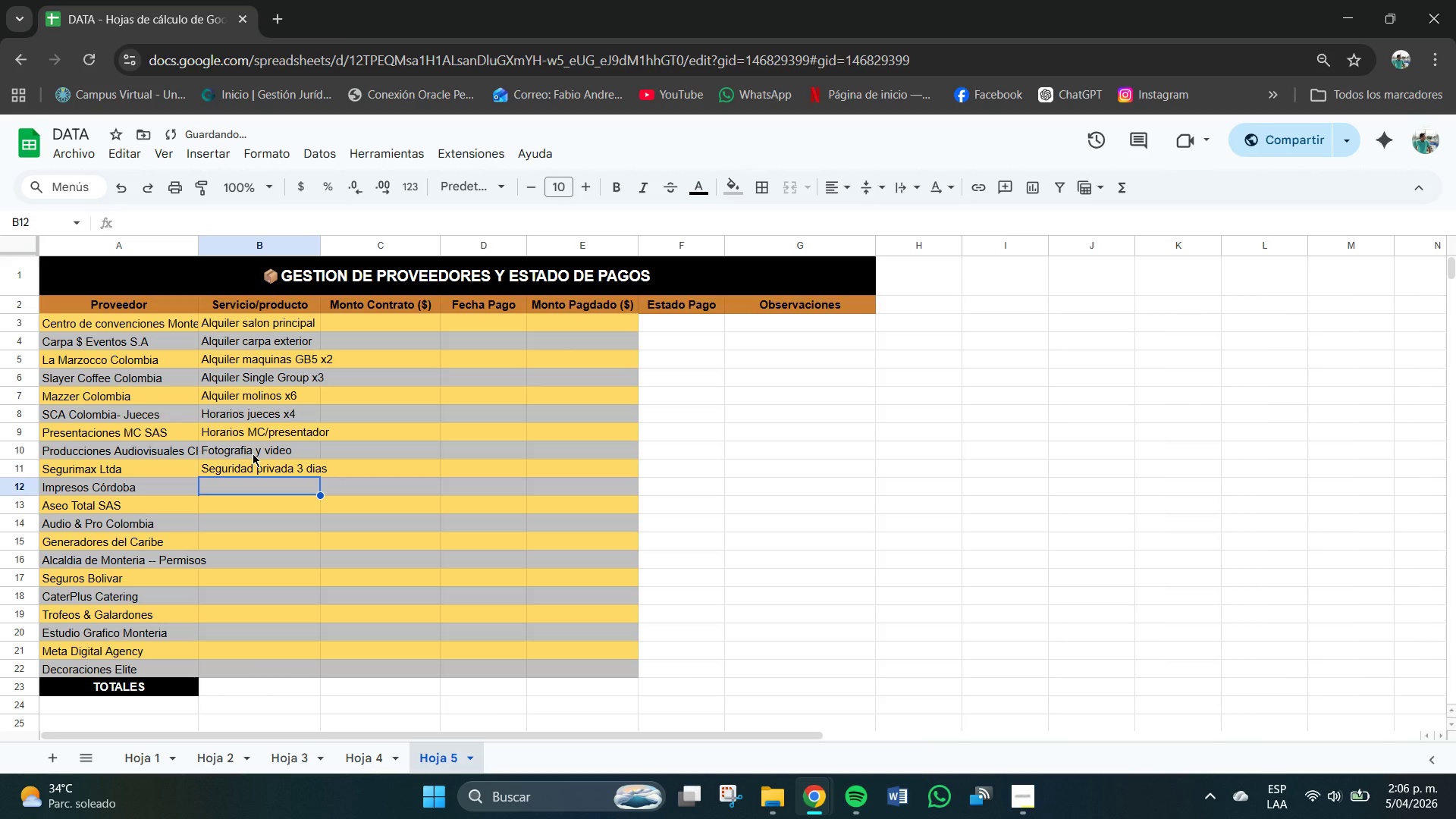 
type(Banners, programas, credenciales)
 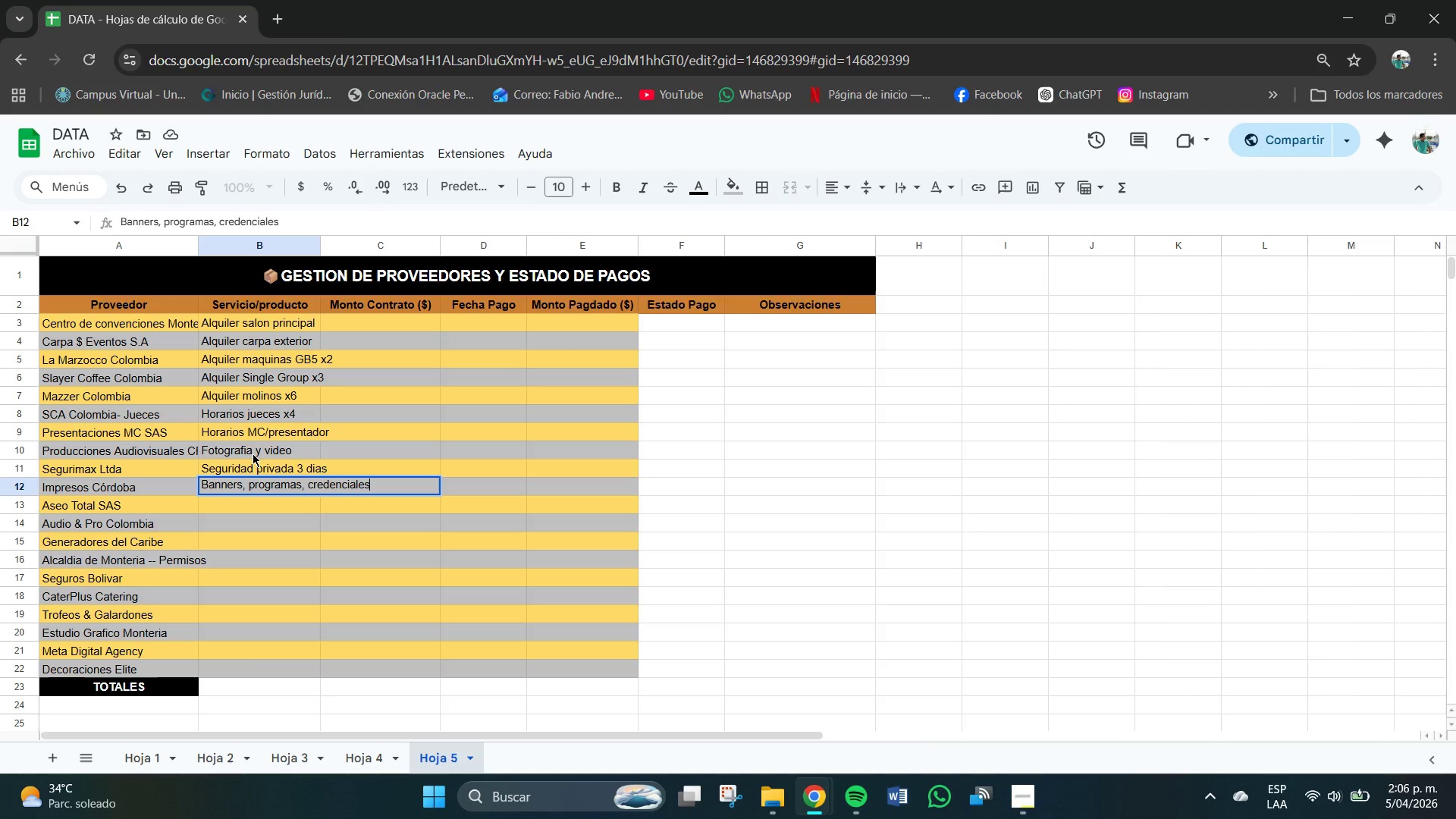 
key(Enter)
 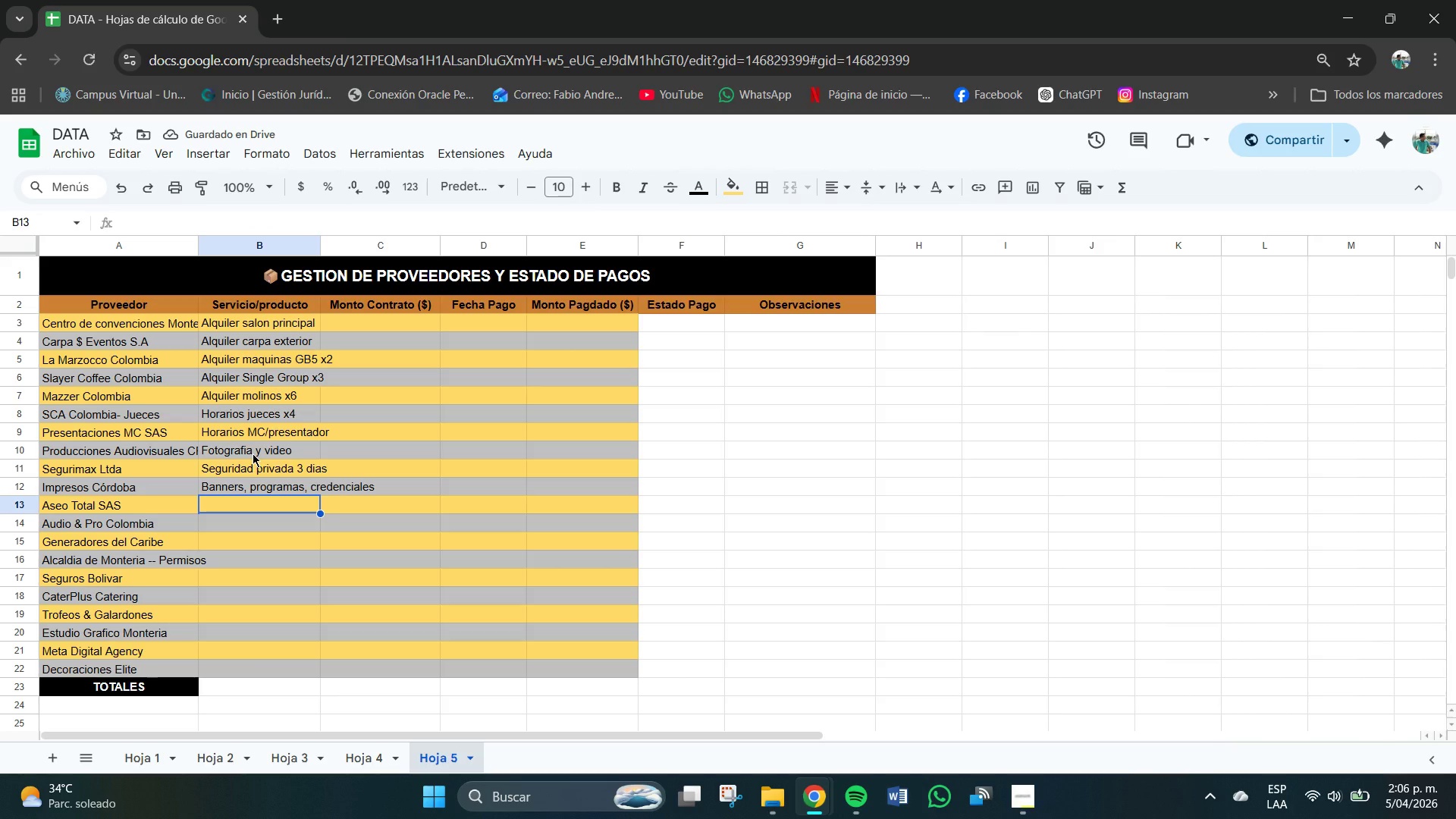 
type(Servicio de limnpixa)
key(Backspace)
key(Backspace)
key(Backspace)
type(za )
 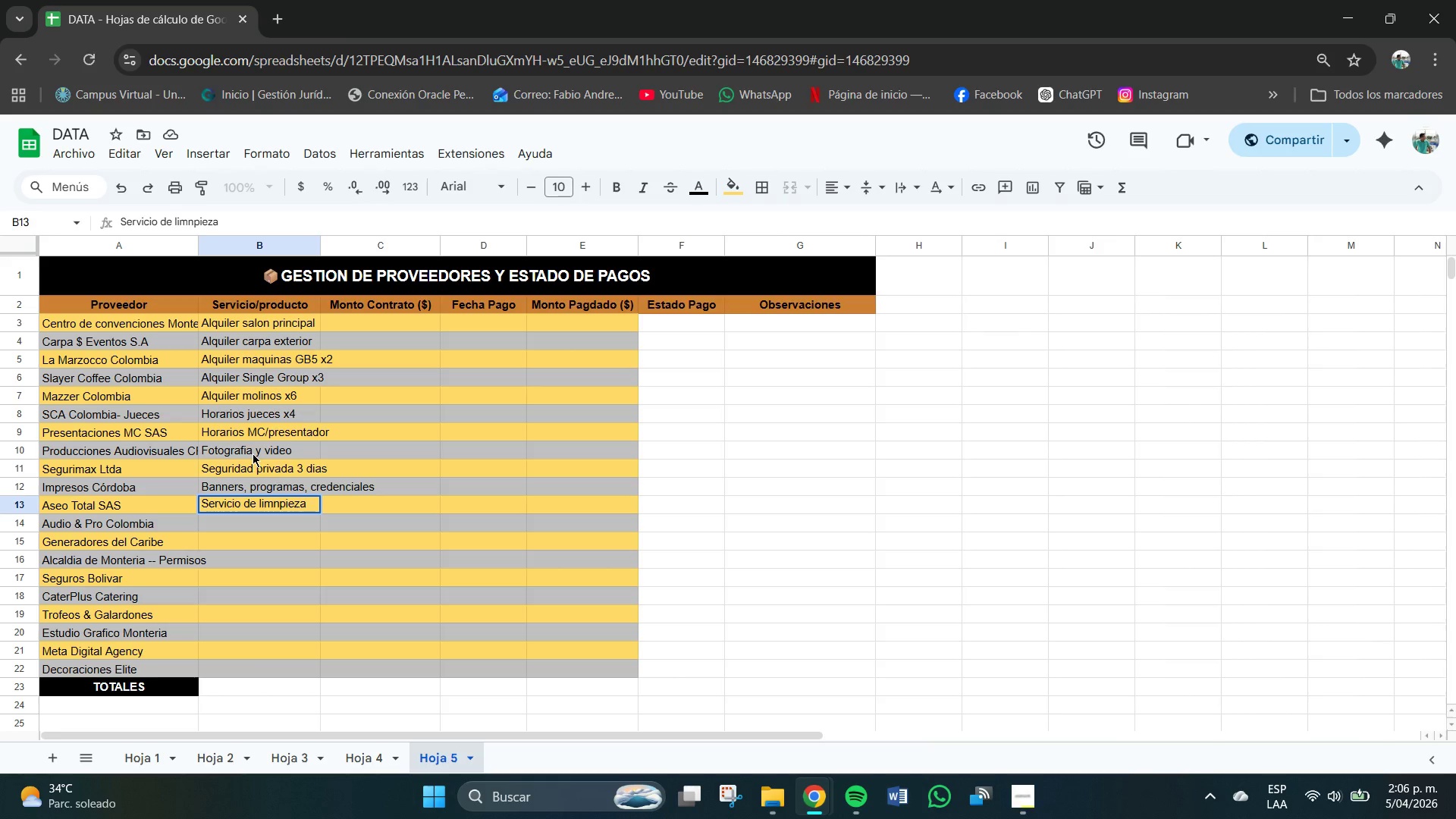 
key(ArrowLeft)
 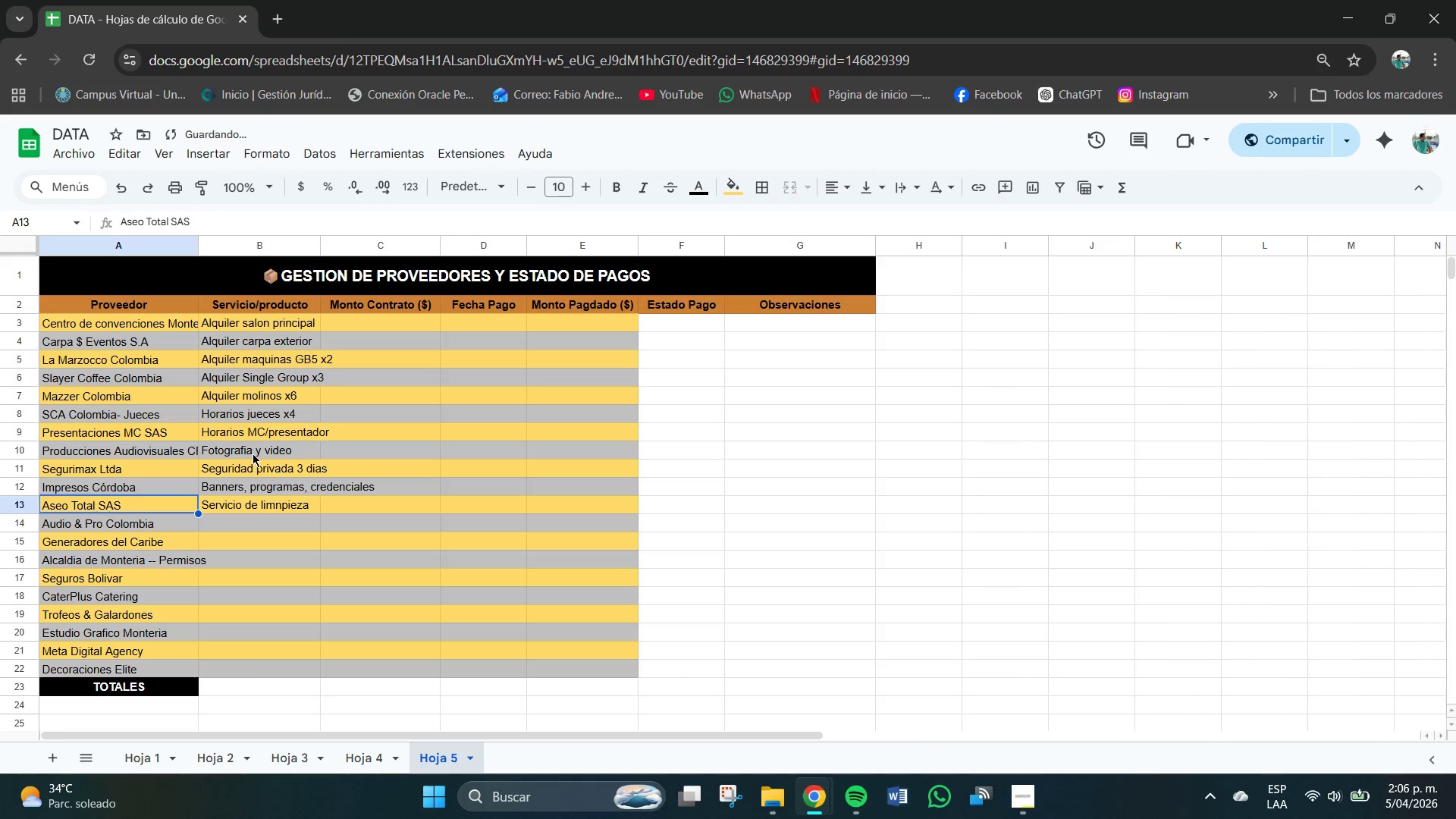 
key(ArrowLeft)
 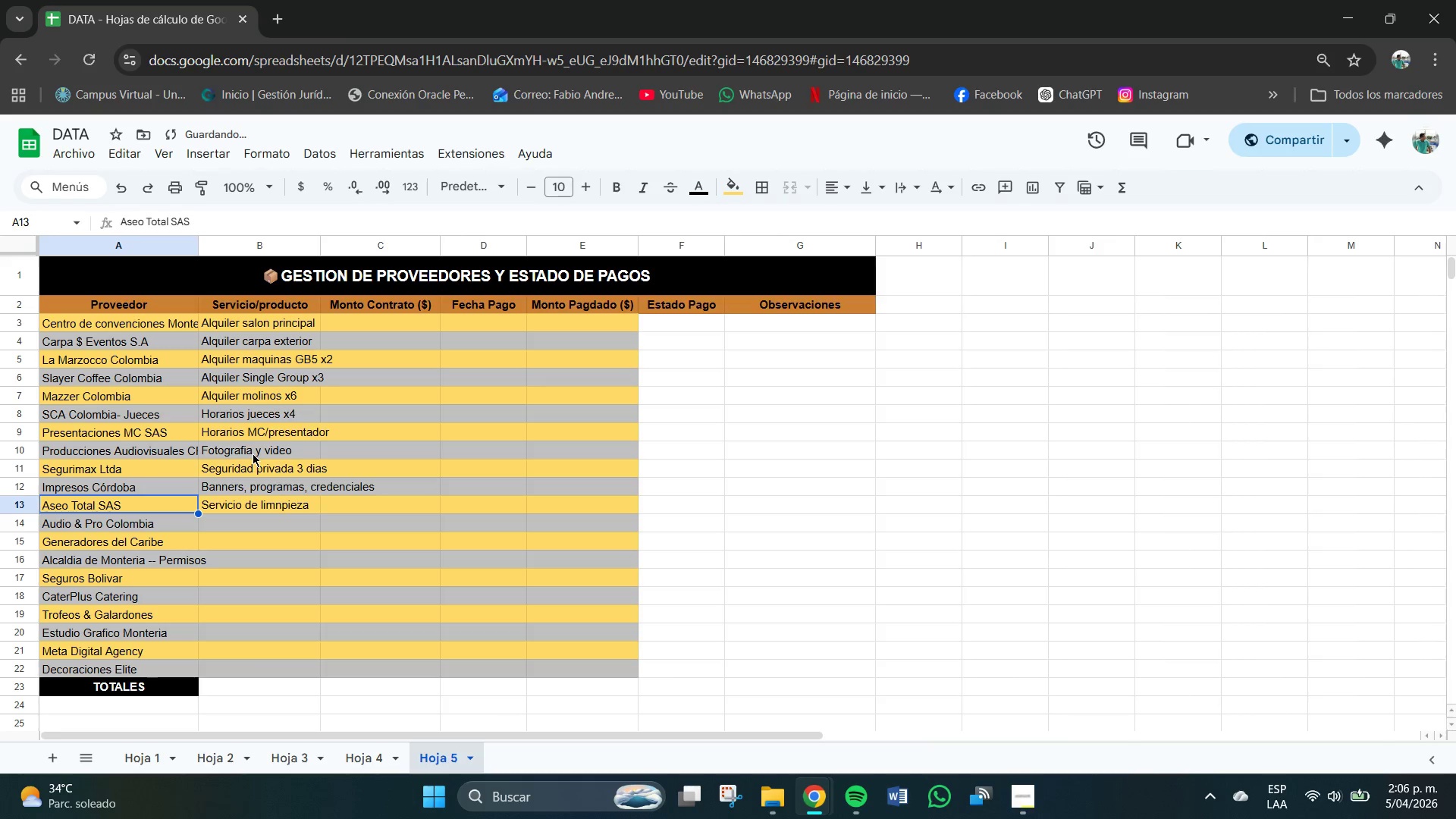 
key(ArrowLeft)
 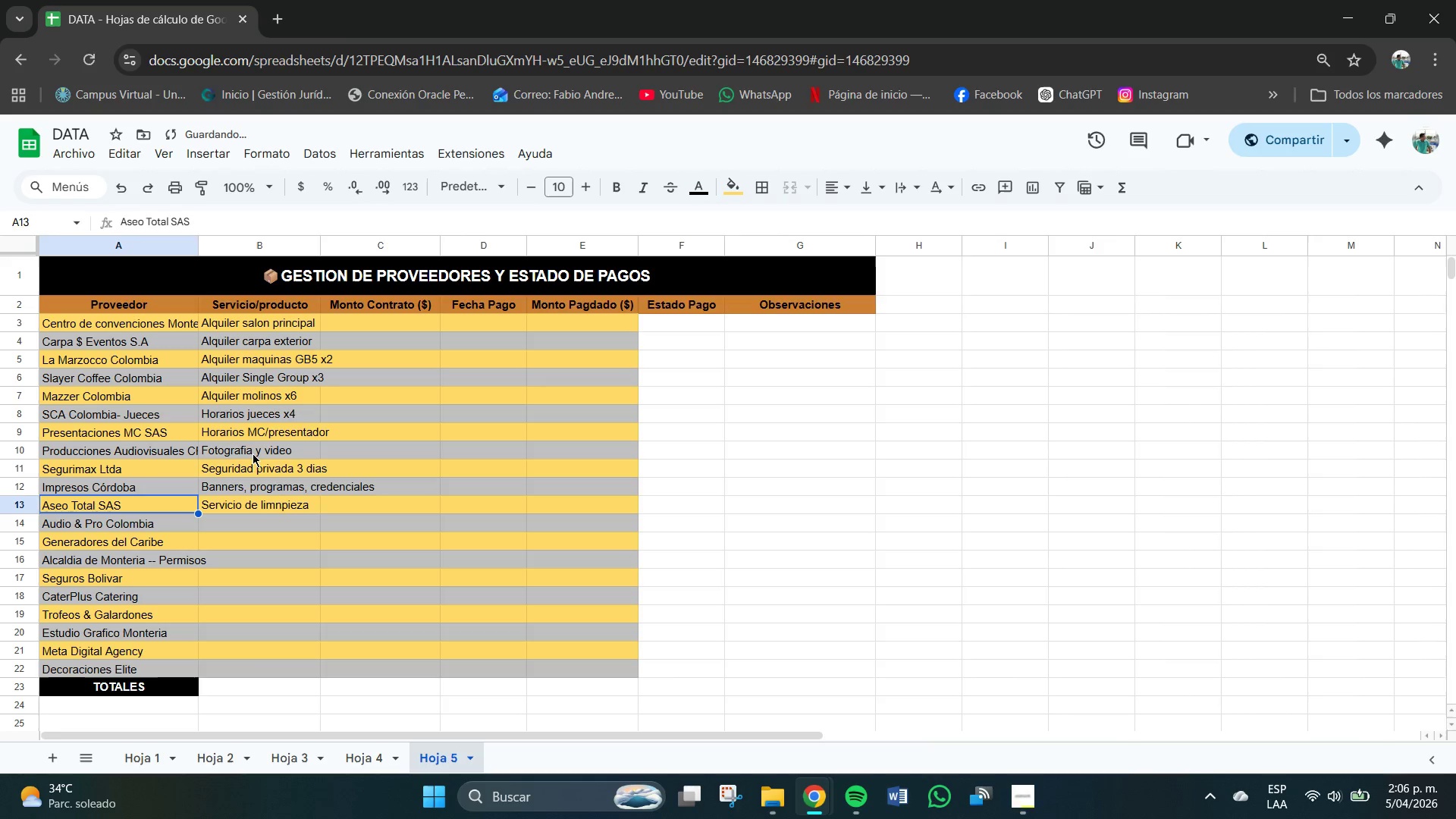 
key(ArrowLeft)
 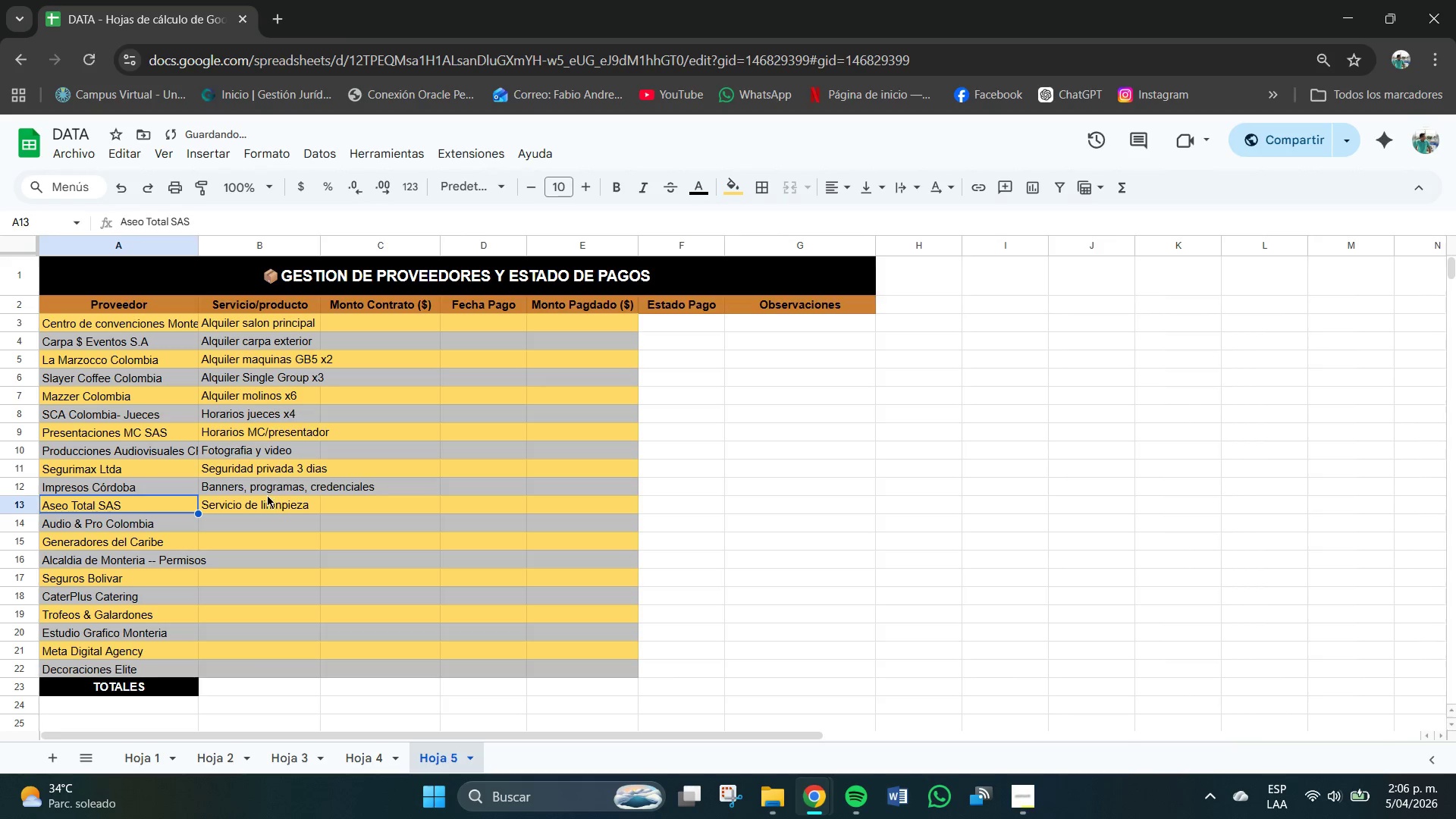 
double_click([280, 507])
 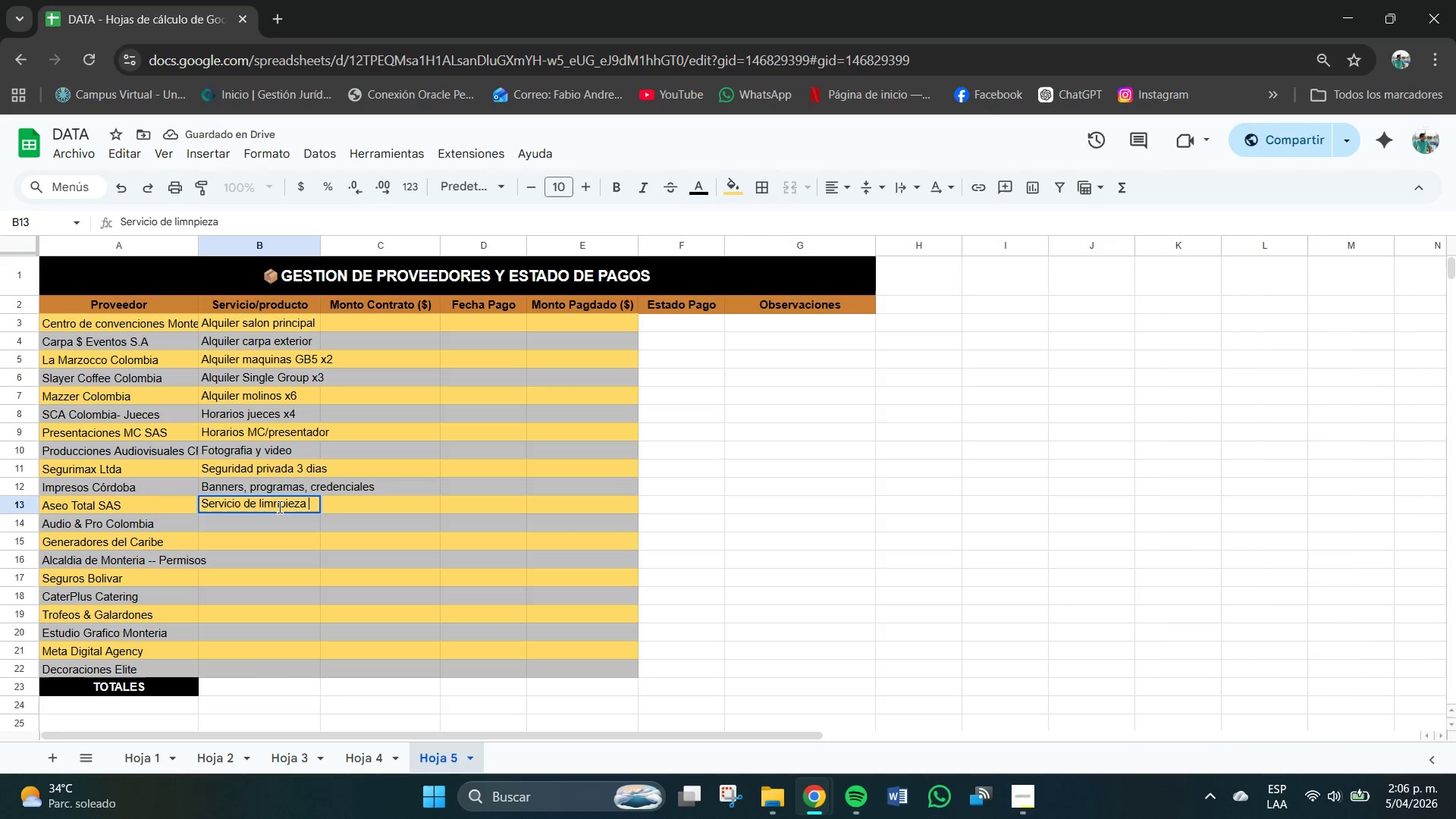 
triple_click([280, 507])
 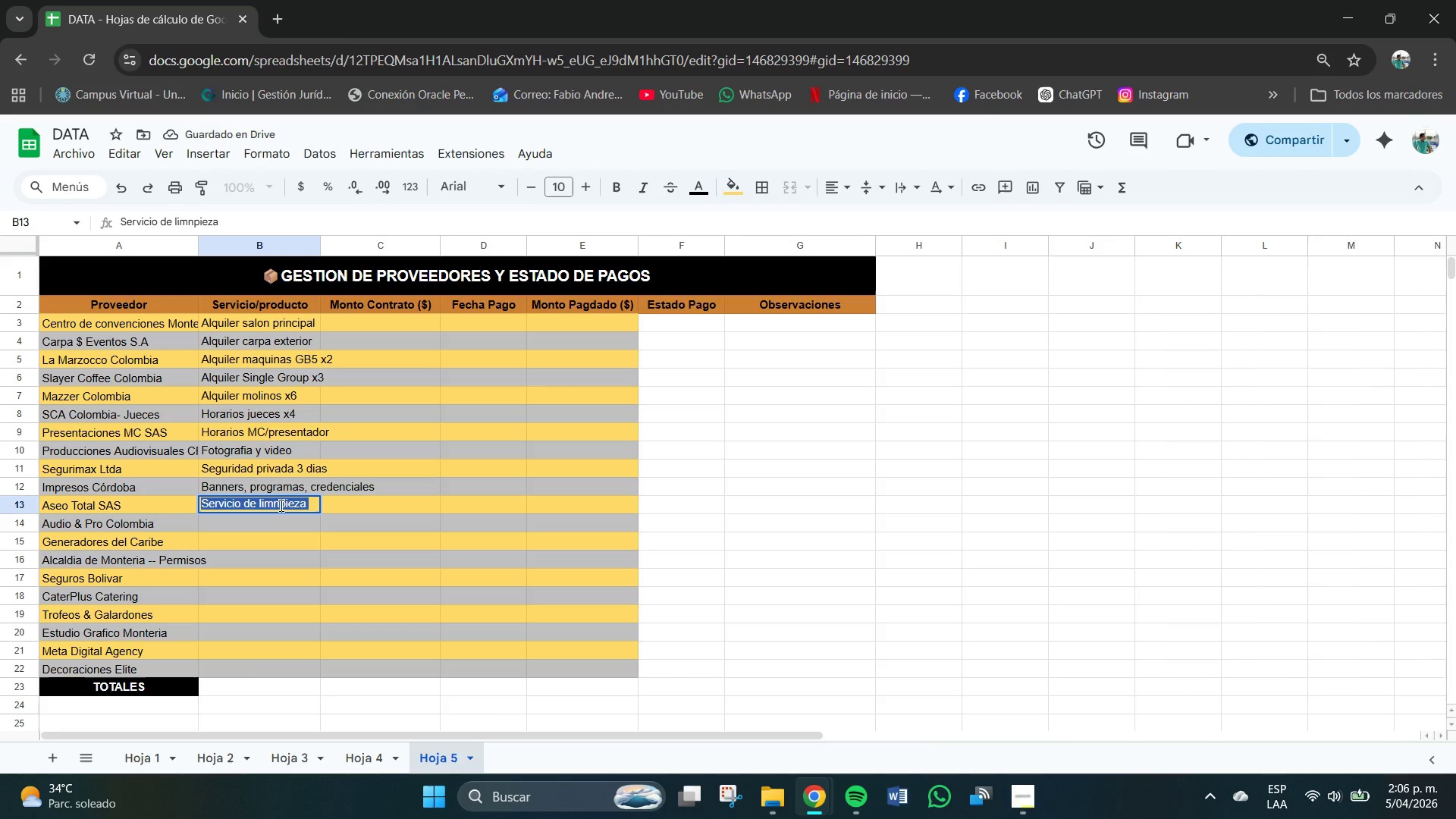 
triple_click([281, 506])
 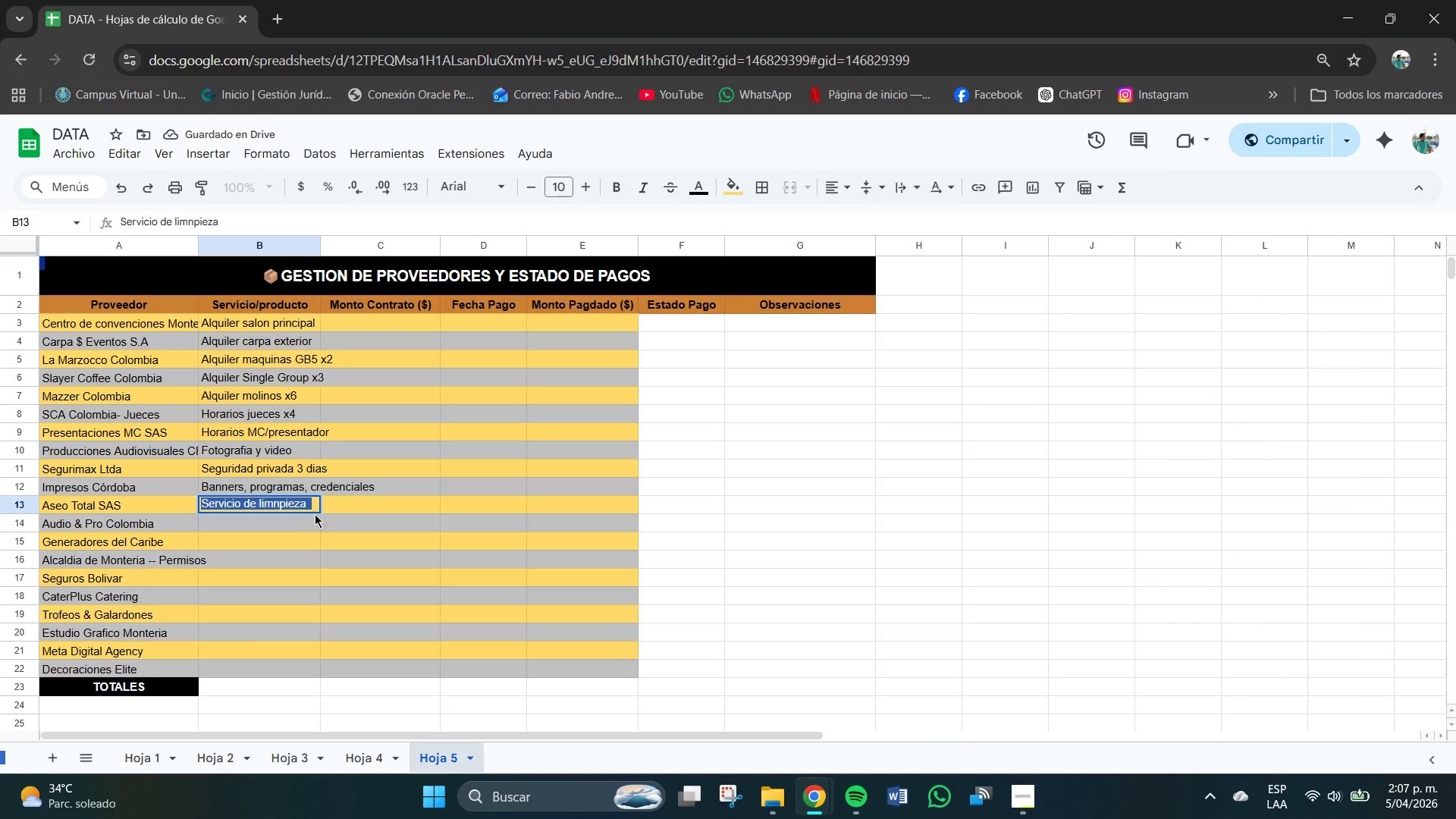 
left_click([308, 507])
 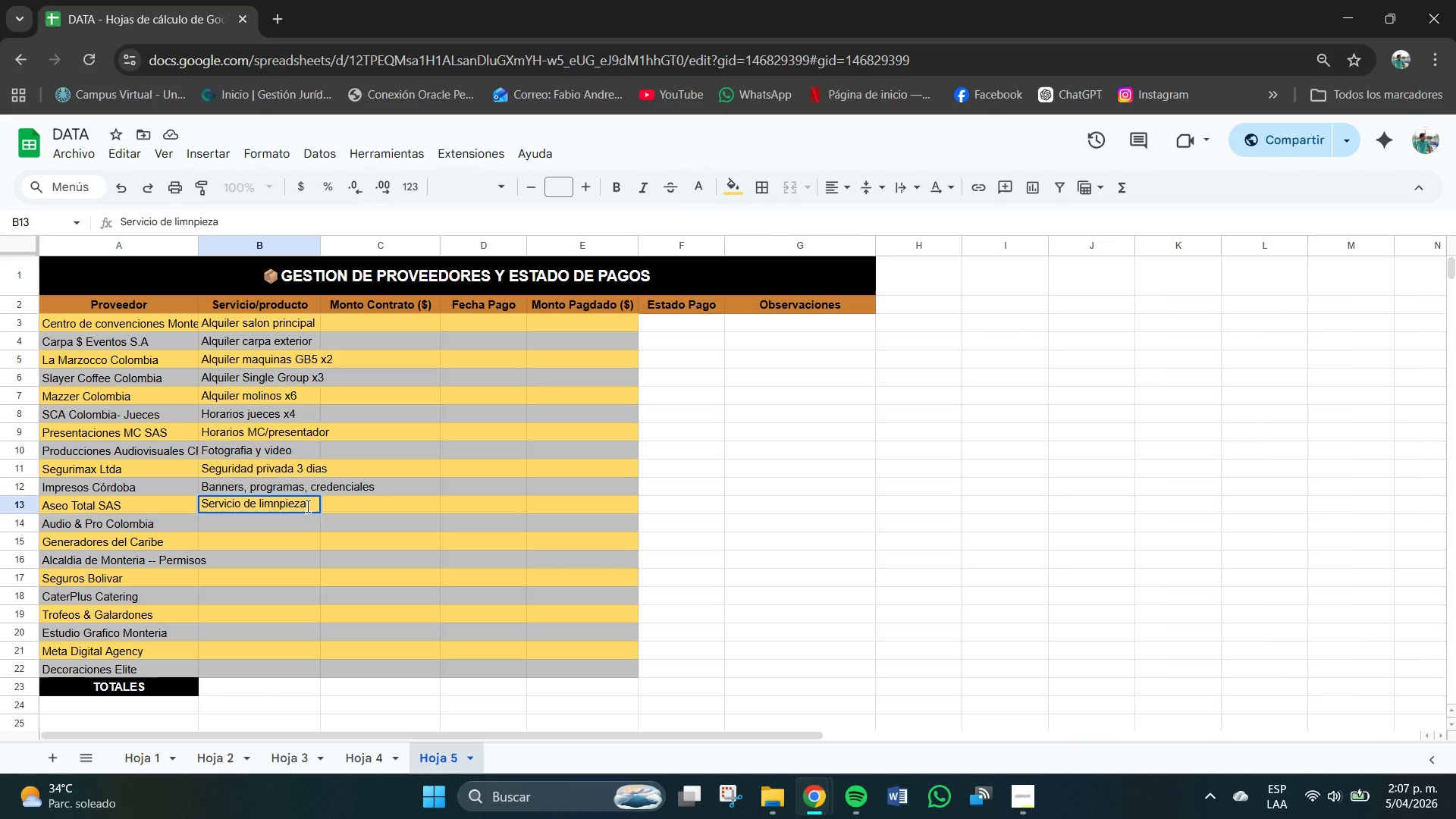 
key(ArrowLeft)
 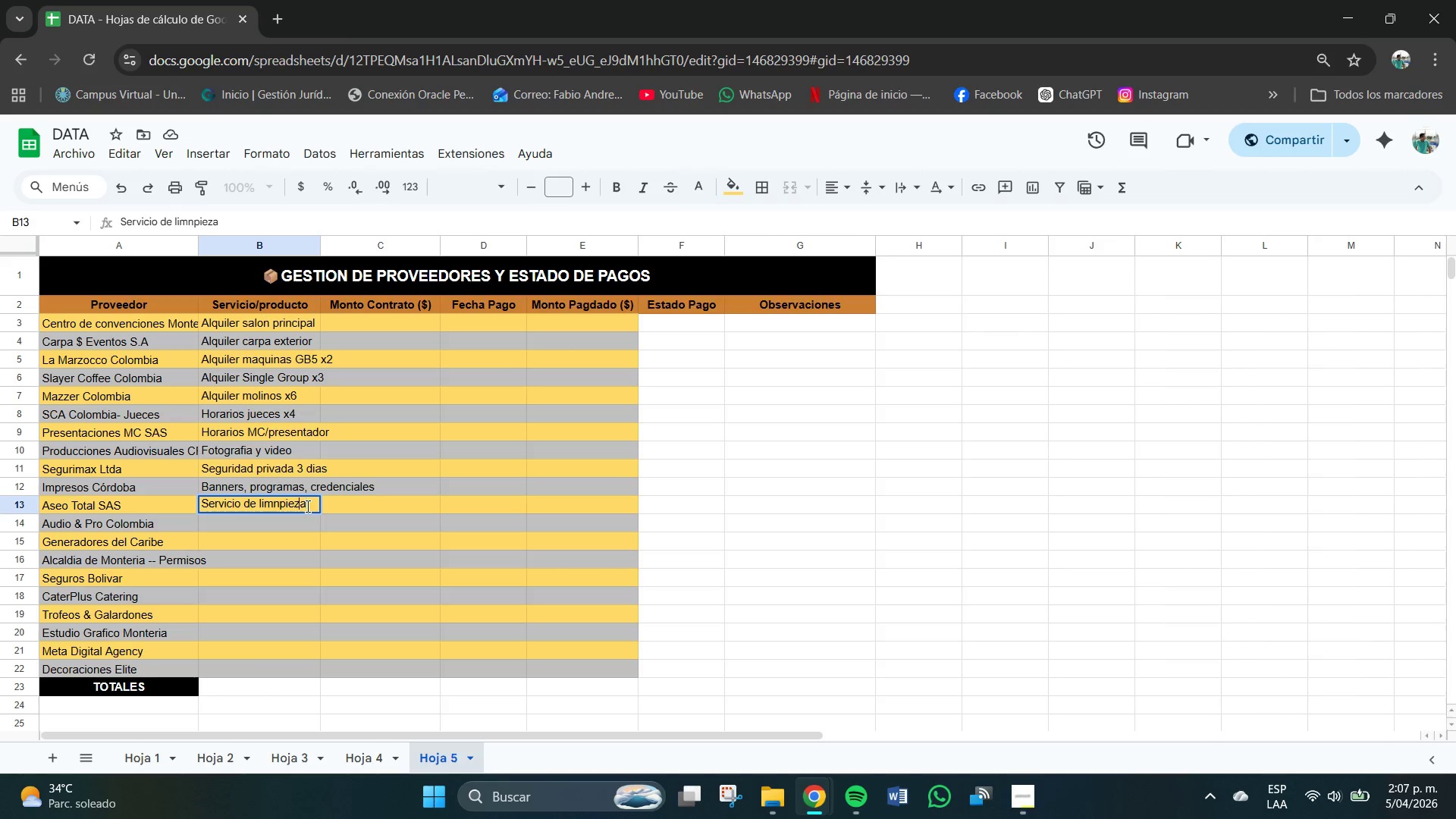 
key(ArrowLeft)
 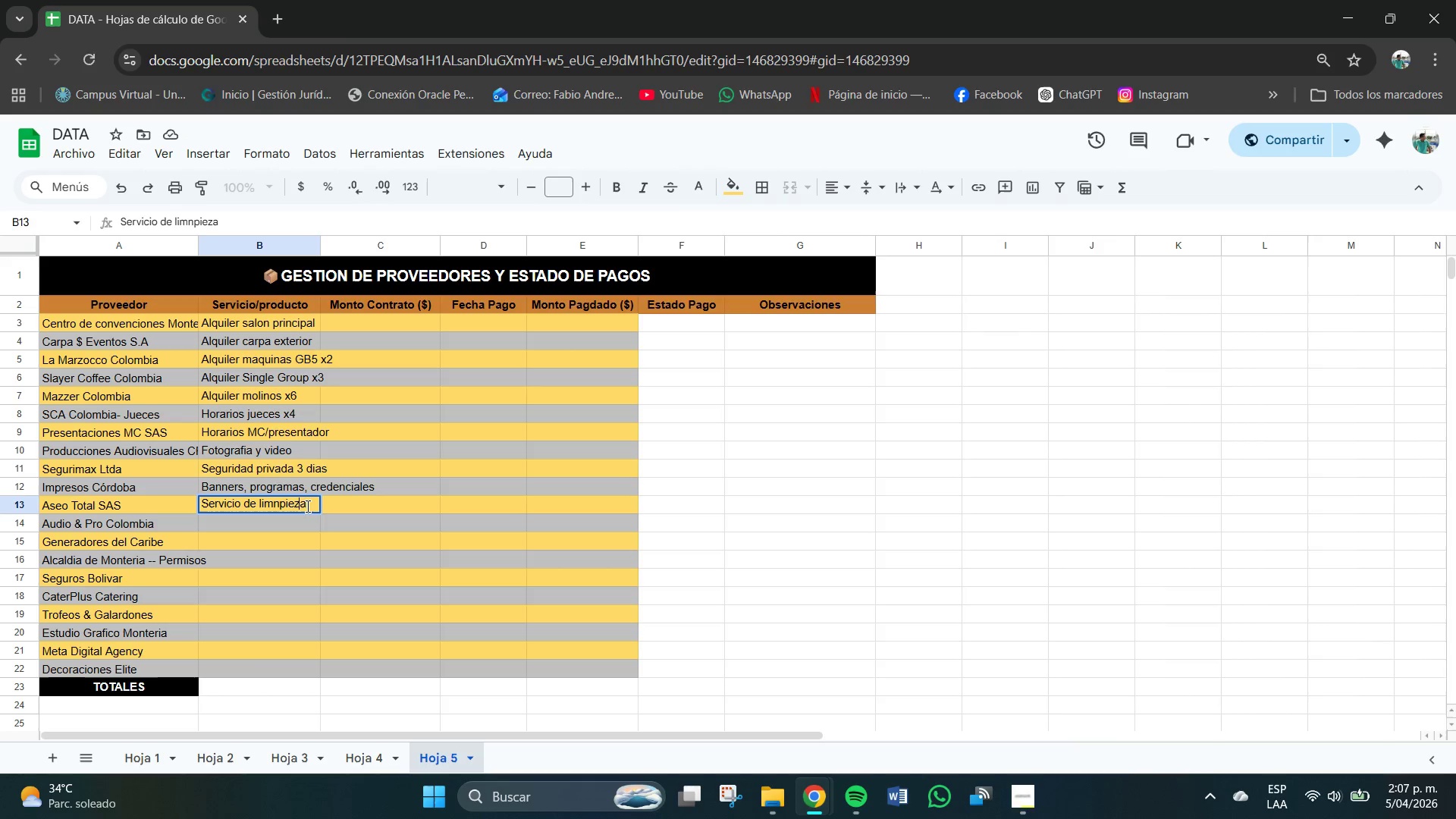 
key(ArrowLeft)
 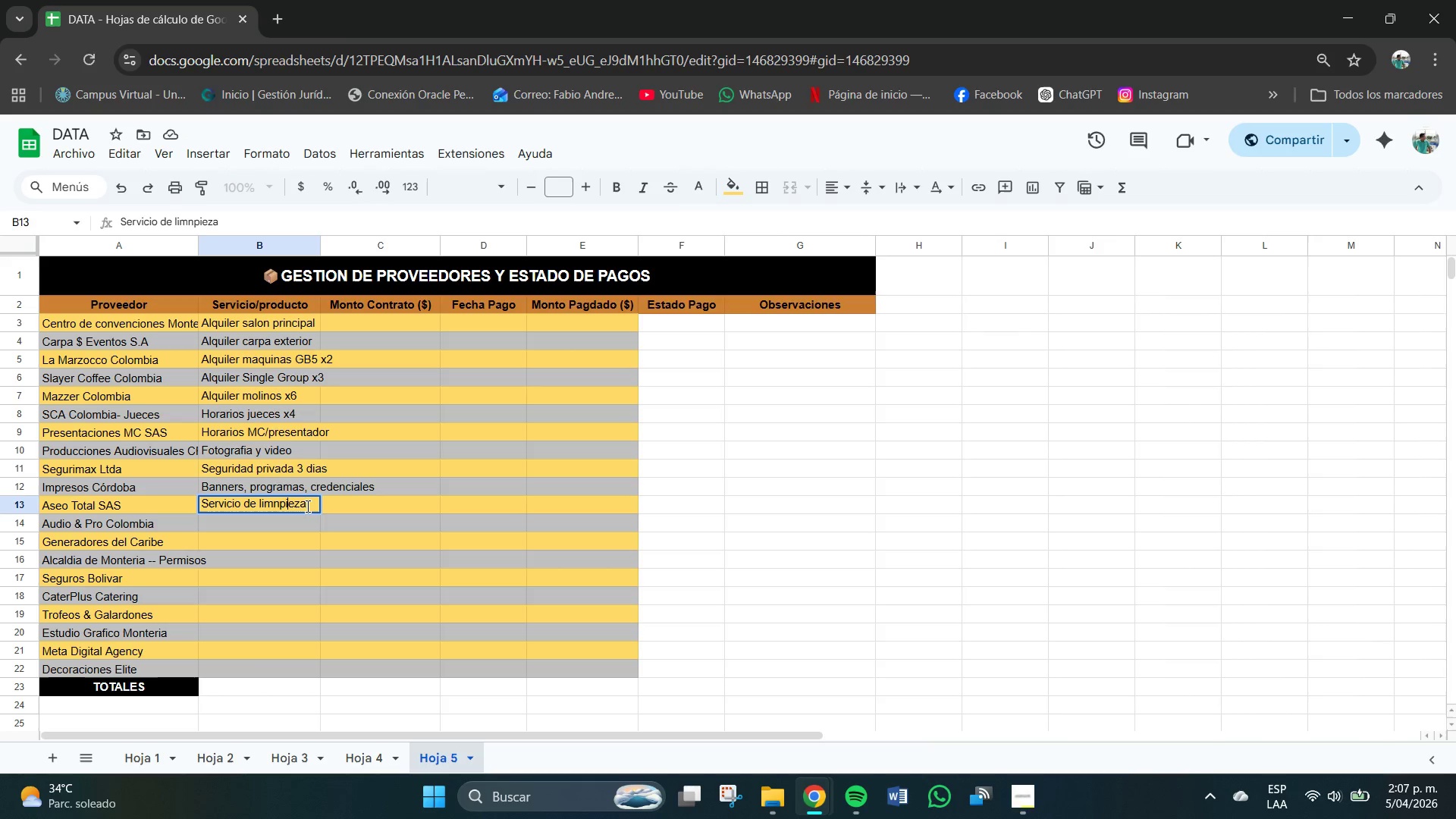 
key(ArrowLeft)
 